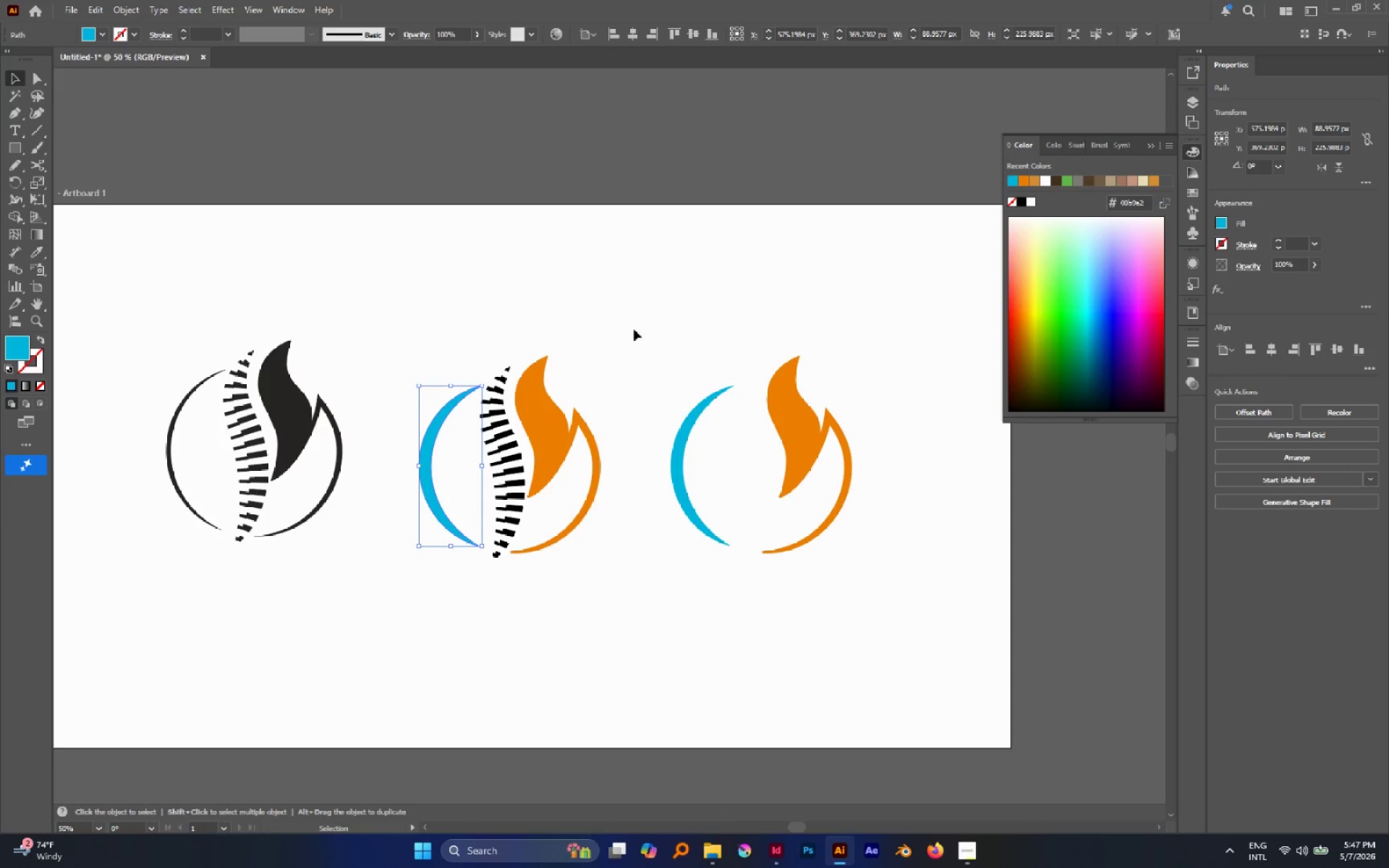 
left_click([634, 329])
 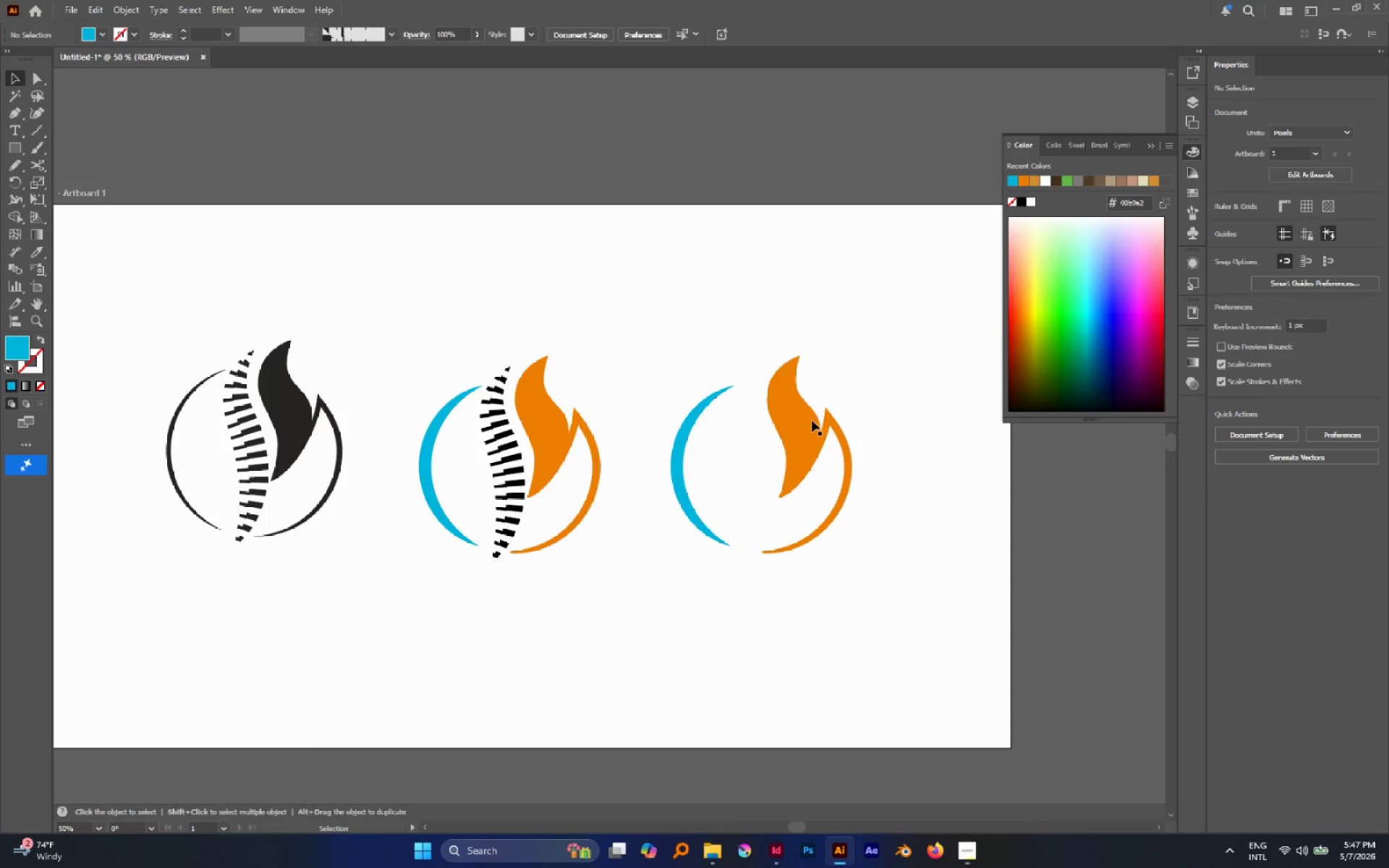 
left_click([808, 420])
 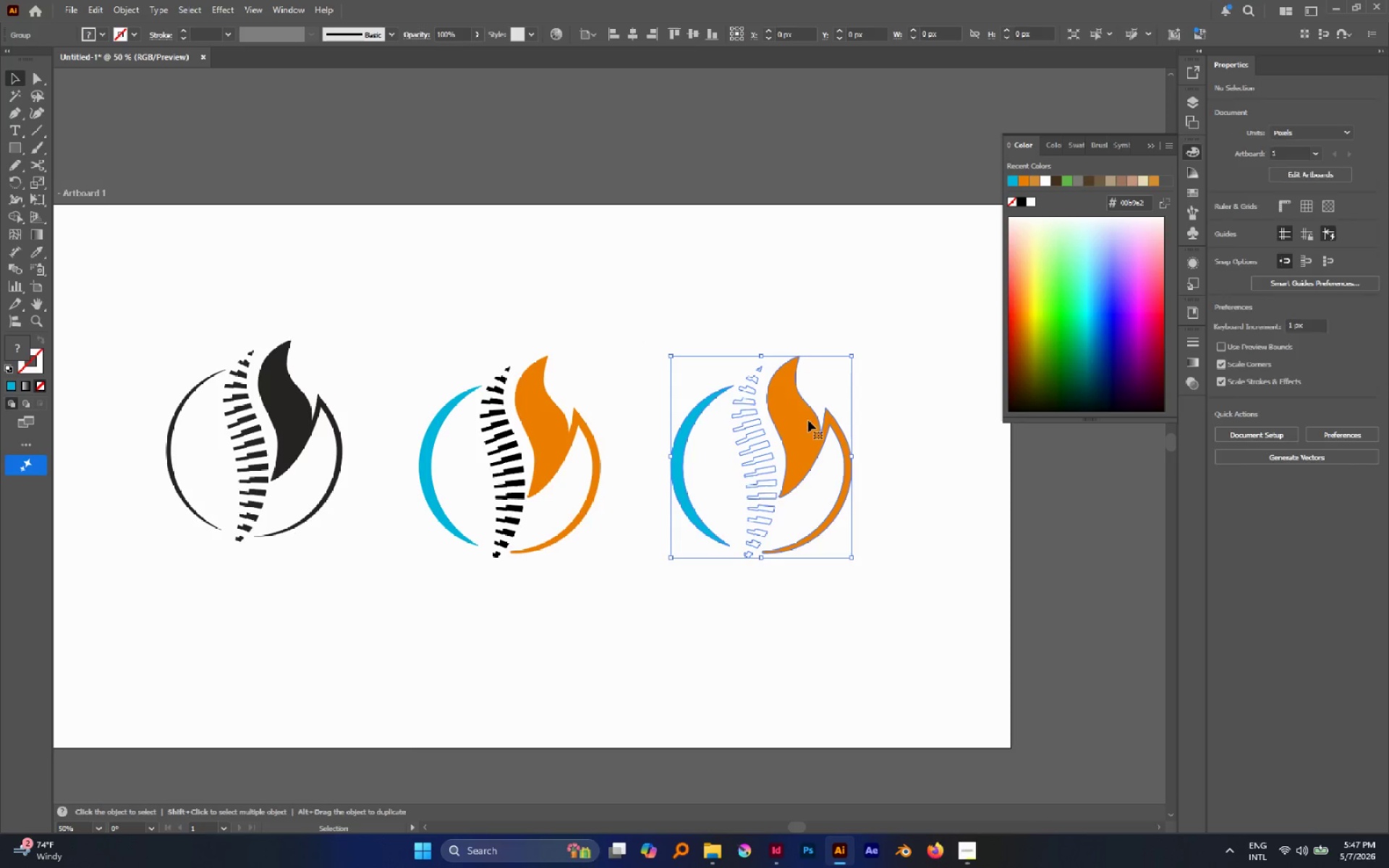 
key(Control+C)
 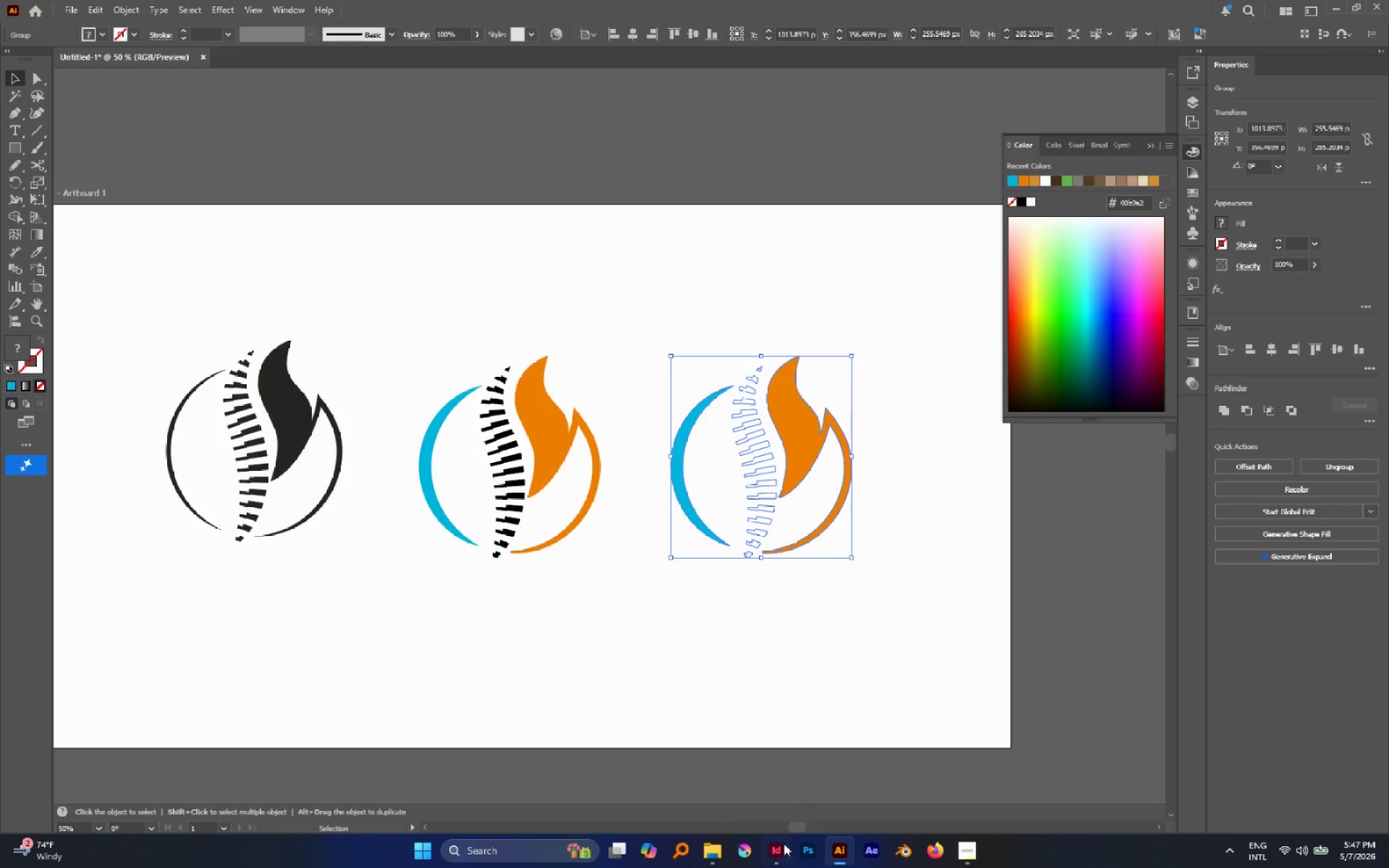 
left_click([781, 852])
 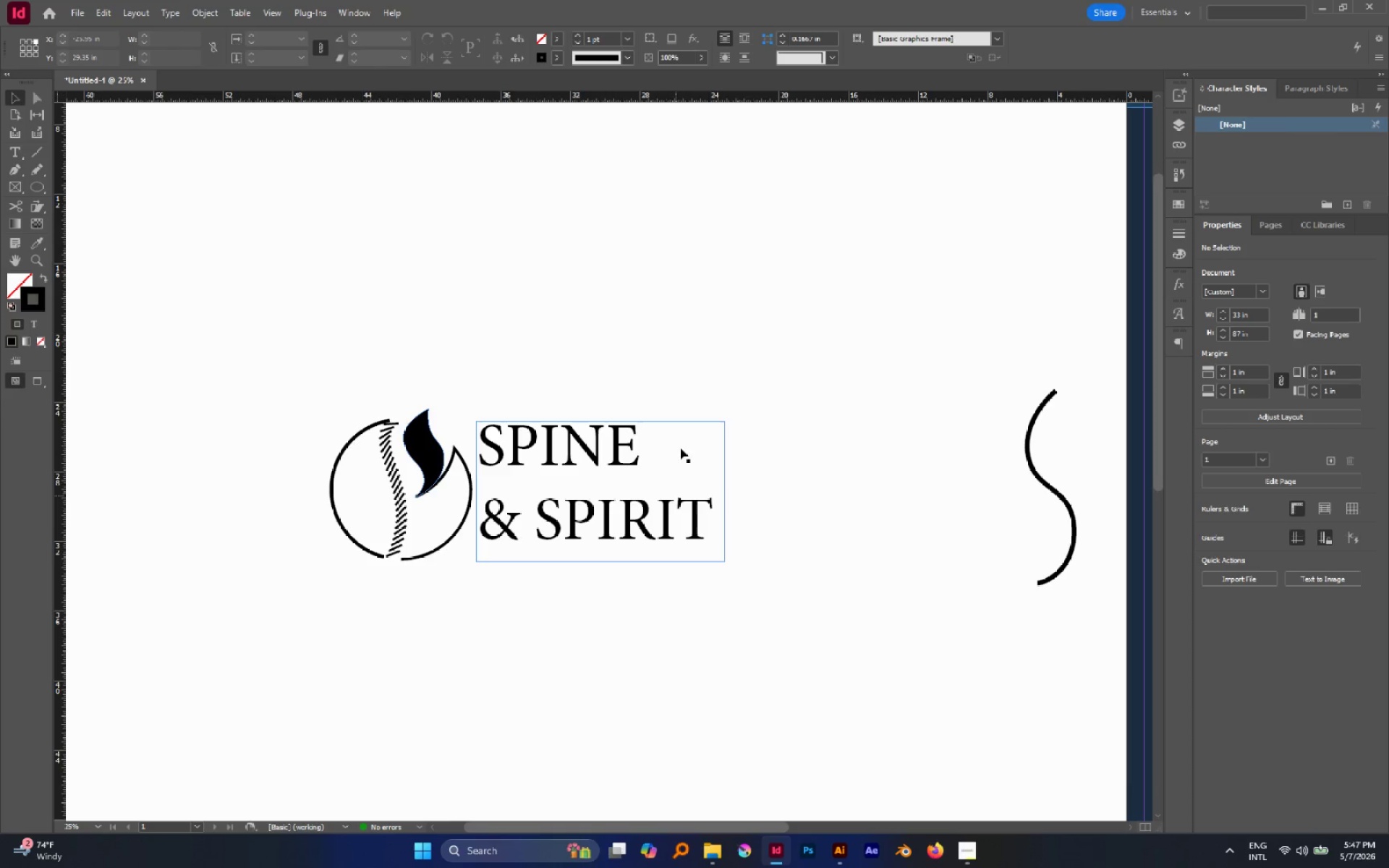 
left_click([689, 356])
 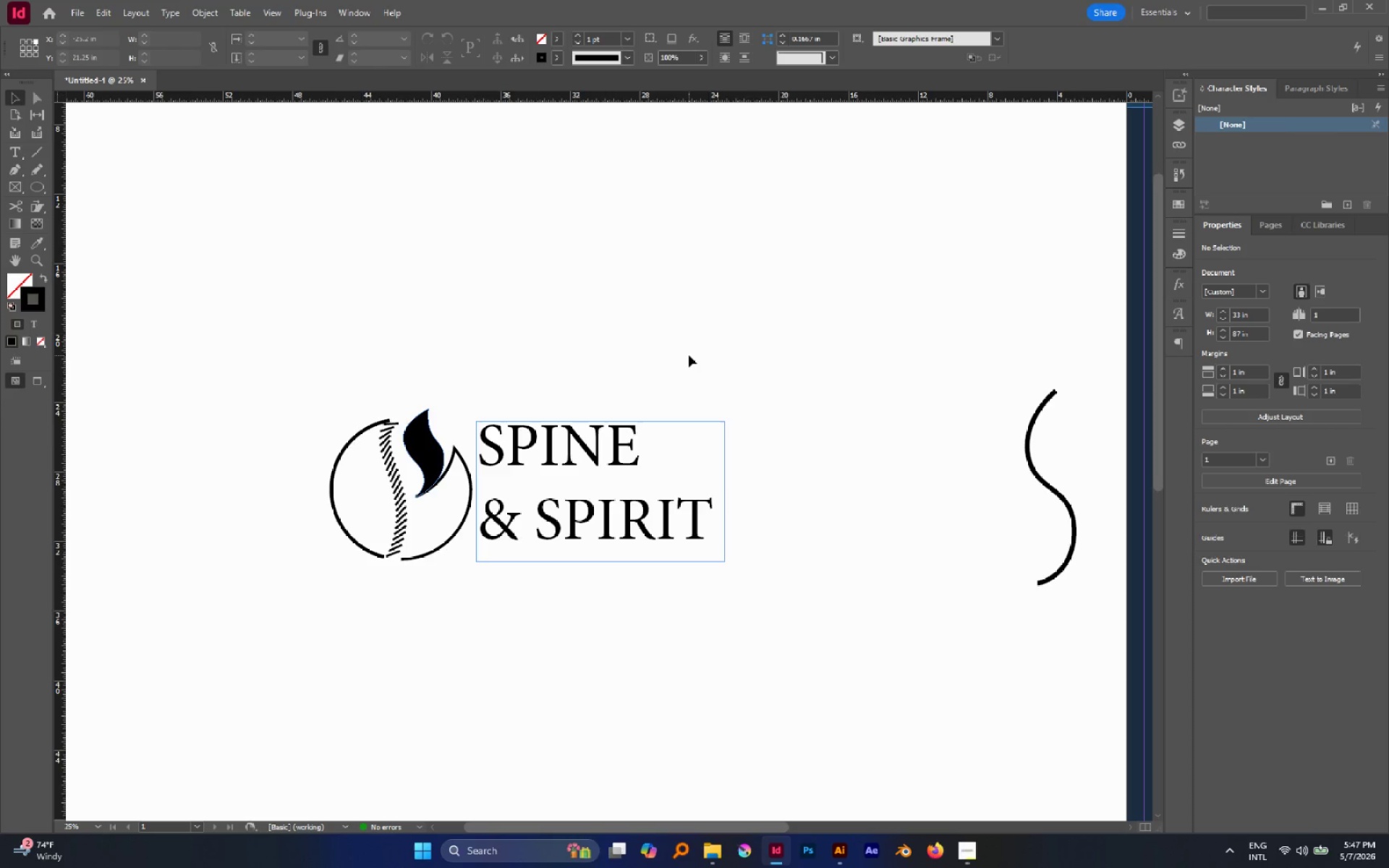 
key(Control+V)
 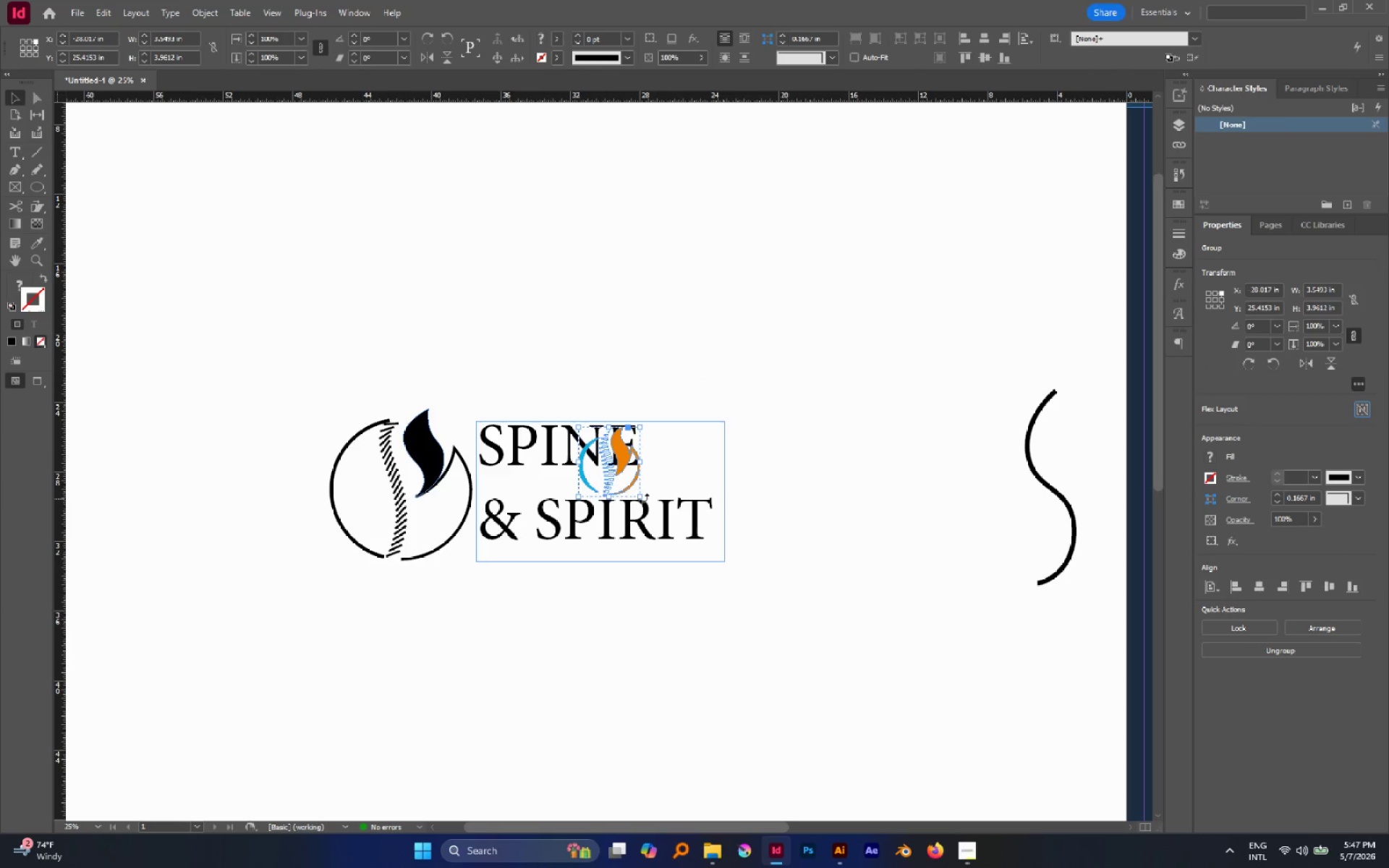 
hold_key(key=ShiftLeft, duration=1.5)
left_click_drag(start_coordinate=[640, 463], to_coordinate=[728, 475])
 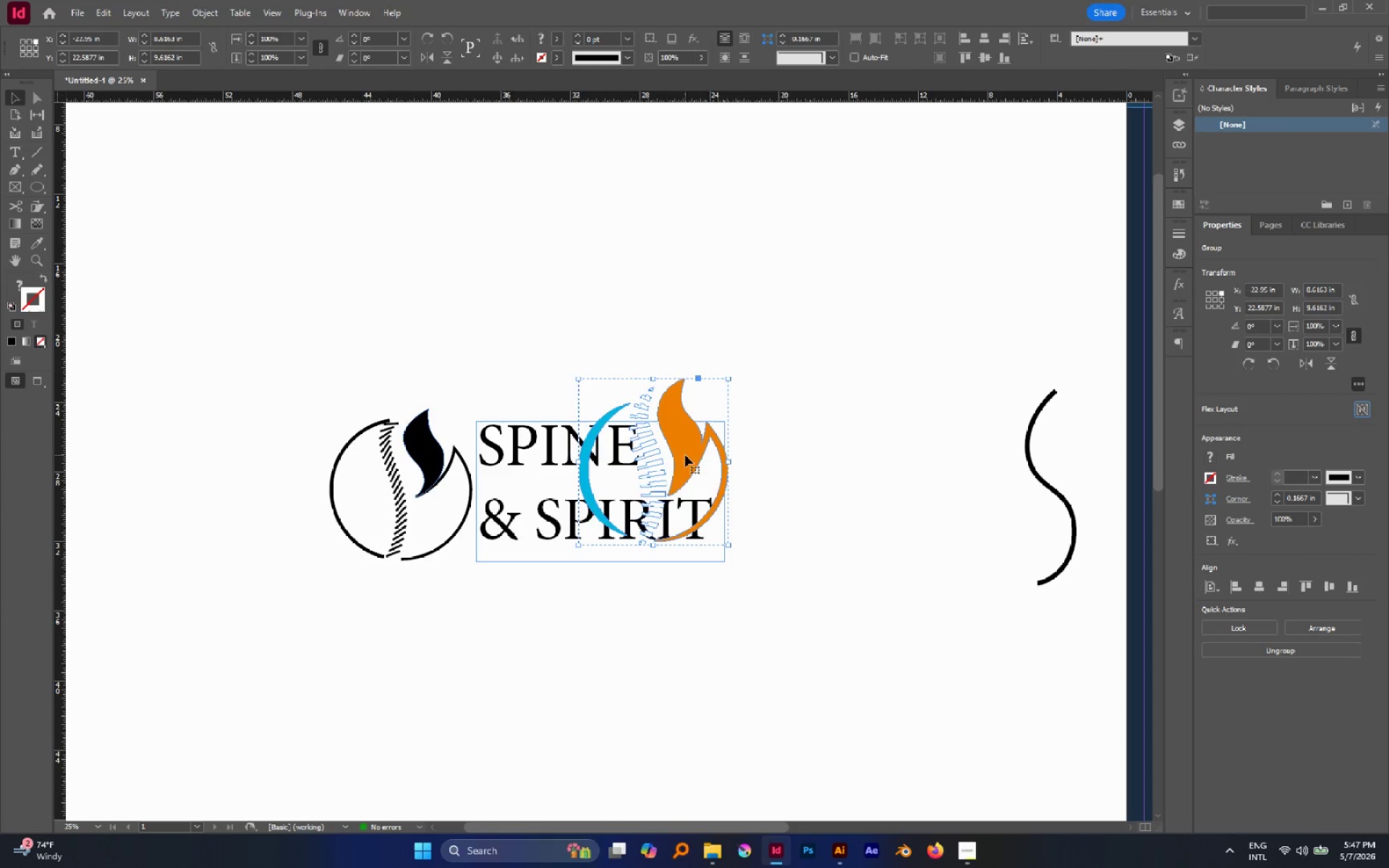 
left_click_drag(start_coordinate=[685, 455], to_coordinate=[799, 351])
 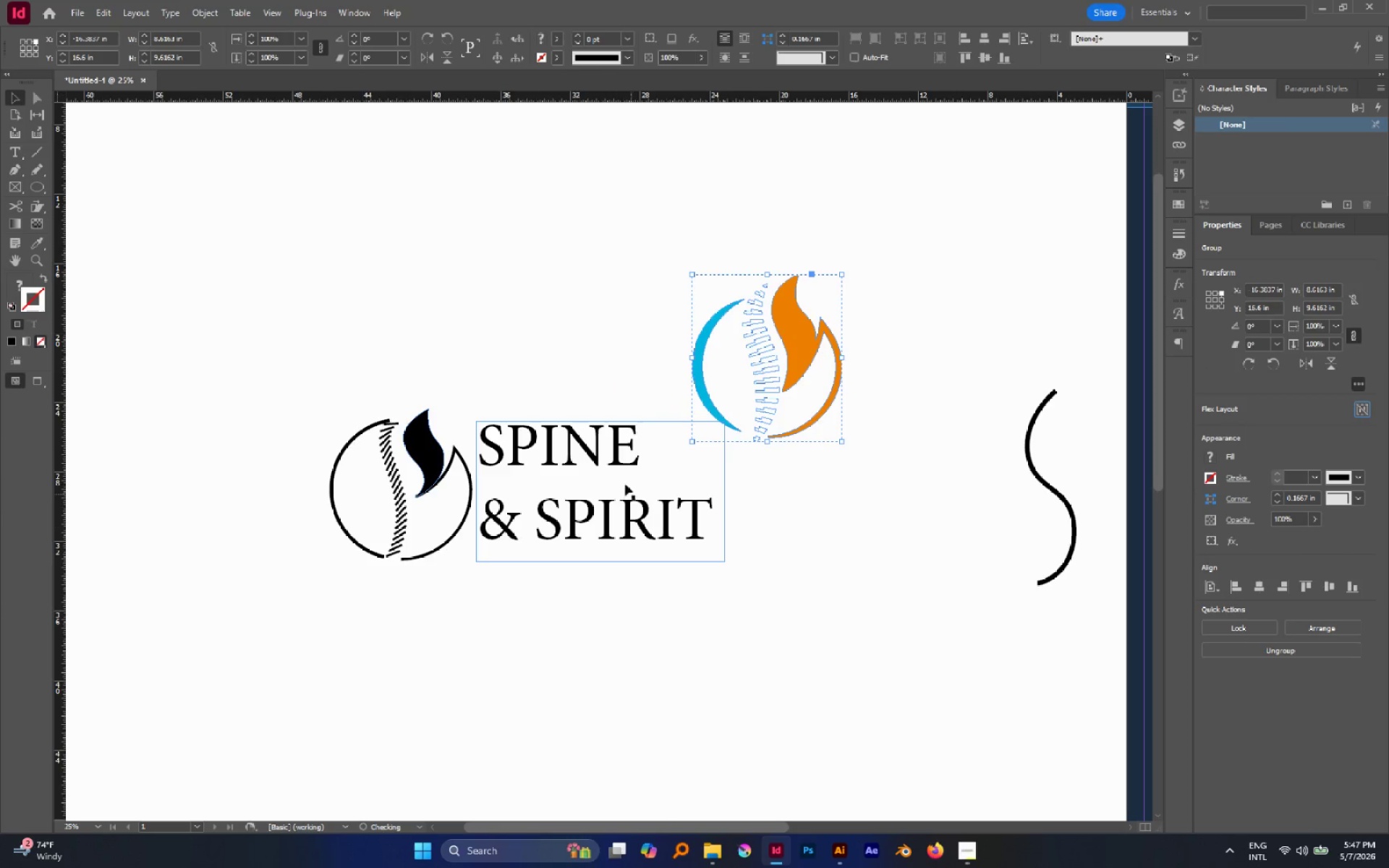 
left_click([611, 435])
 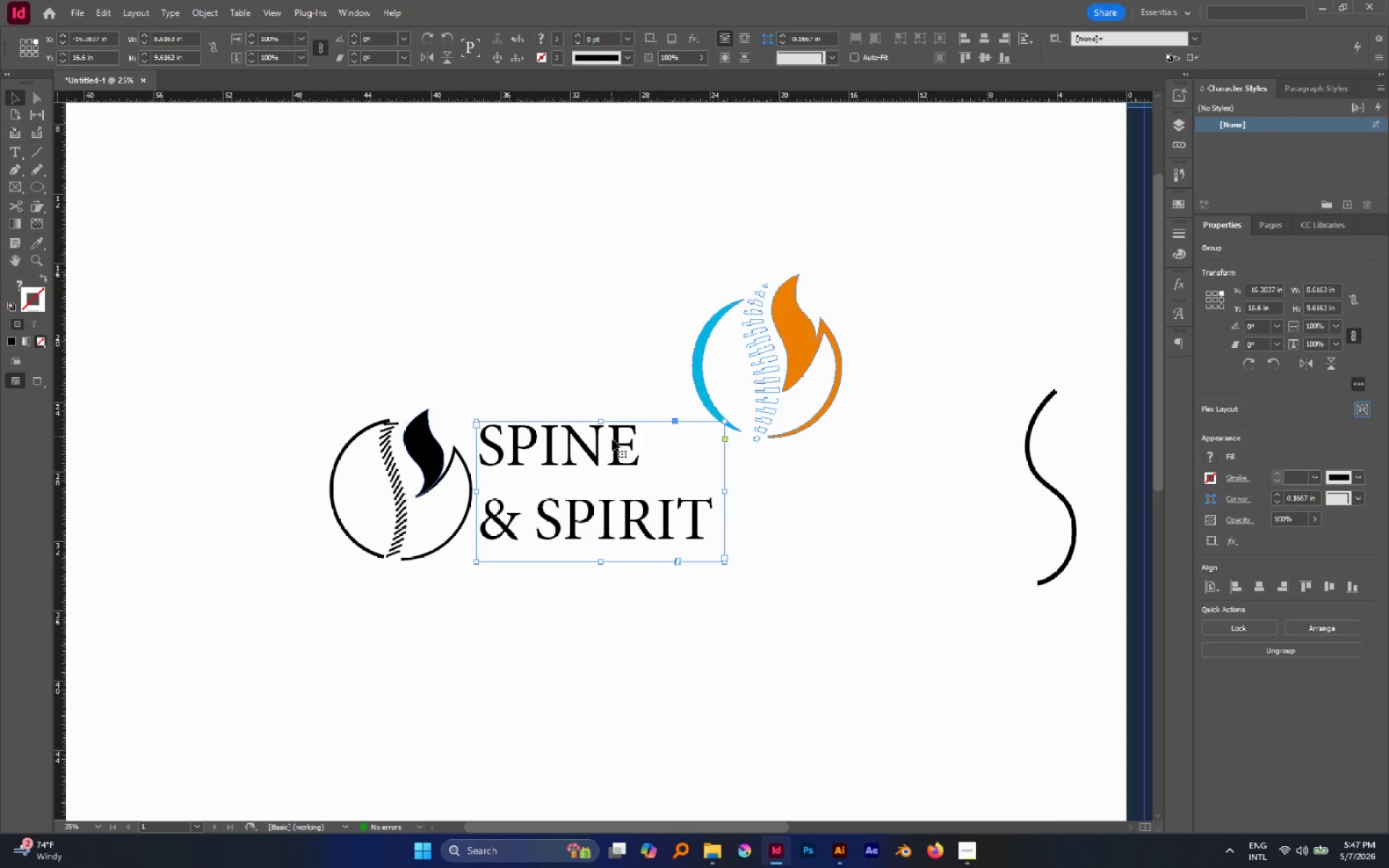 
left_click_drag(start_coordinate=[612, 441], to_coordinate=[1000, 311])
 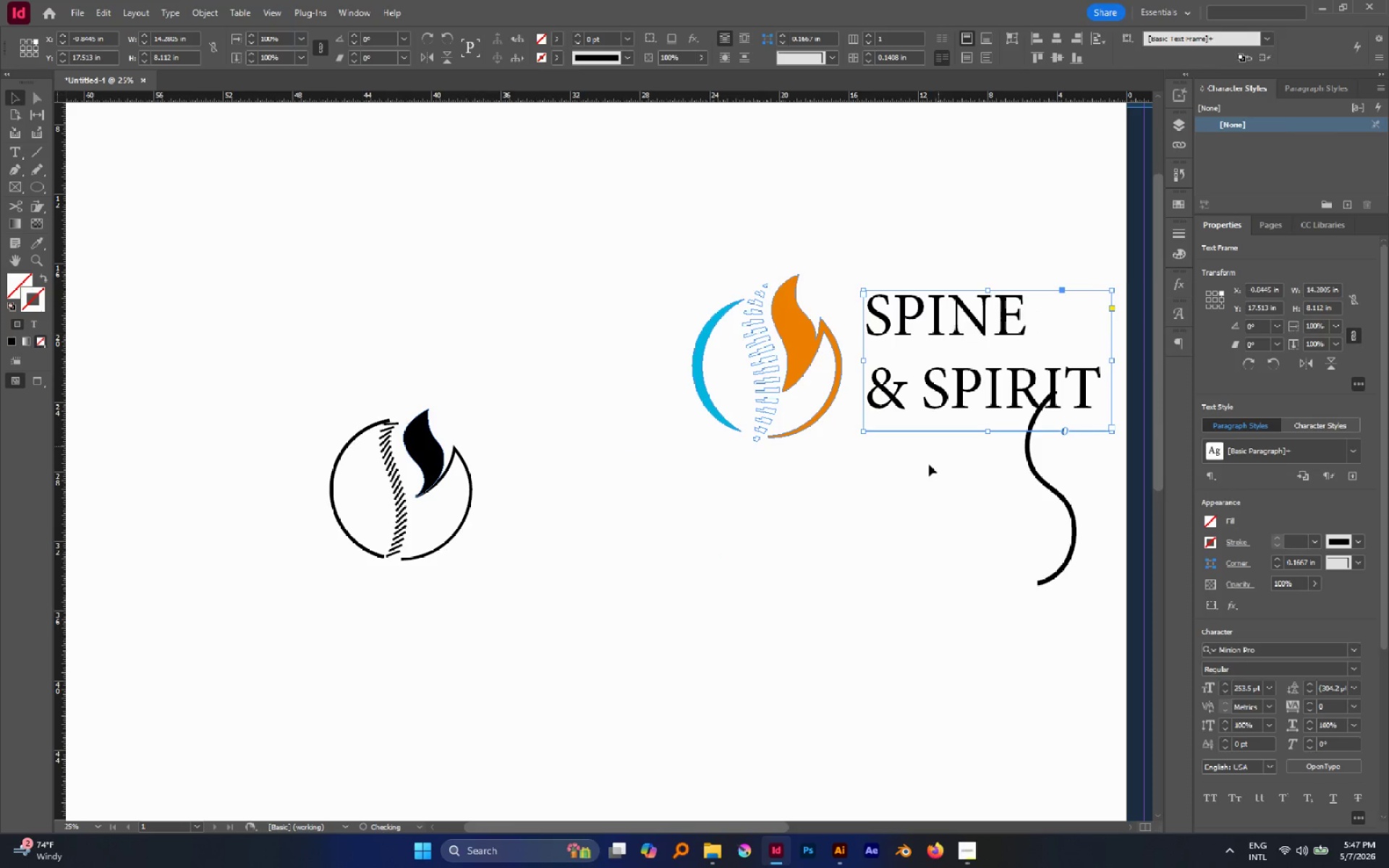 
hold_key(key=Space, duration=0.61)
 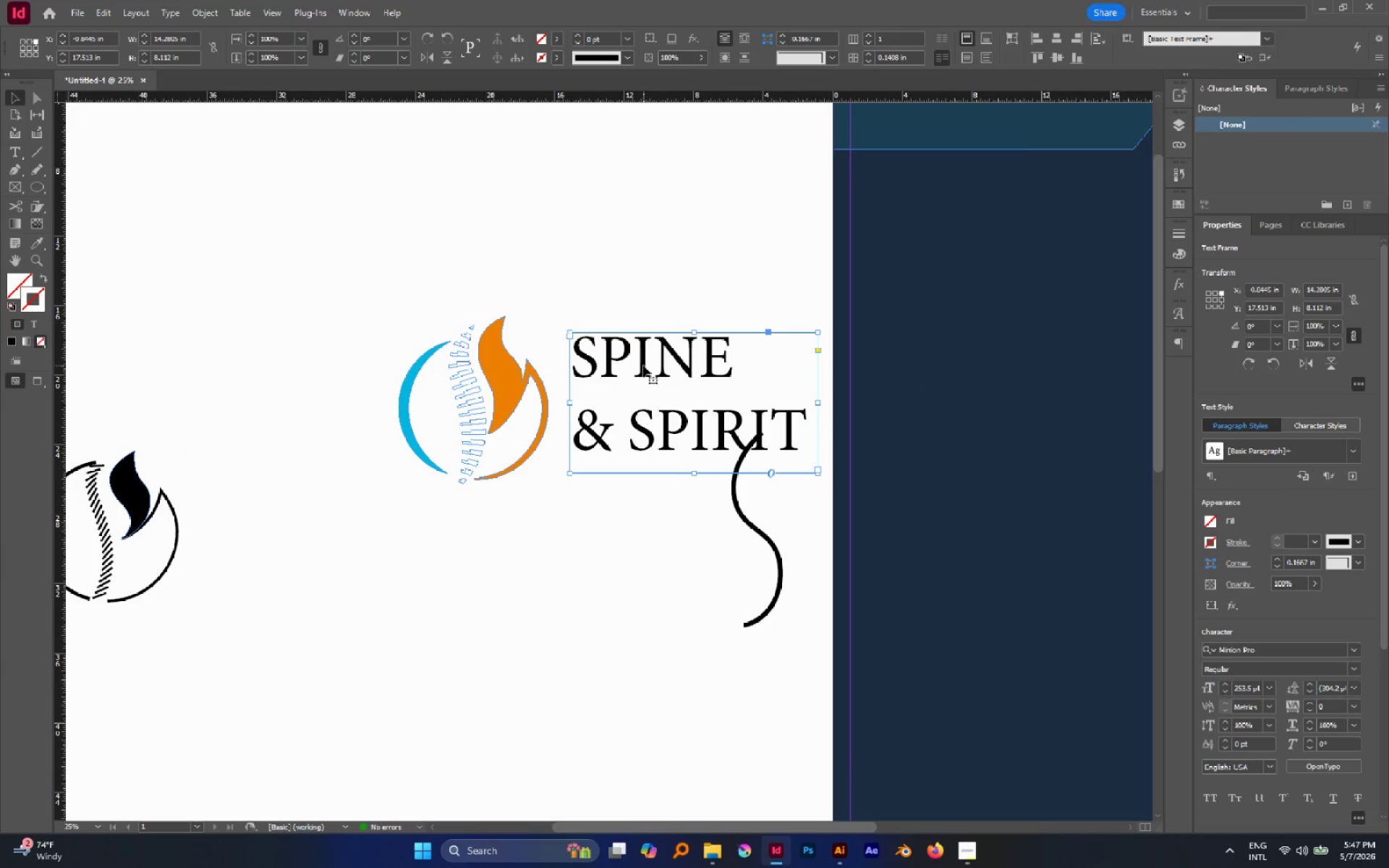 
left_click_drag(start_coordinate=[897, 485], to_coordinate=[604, 527])
 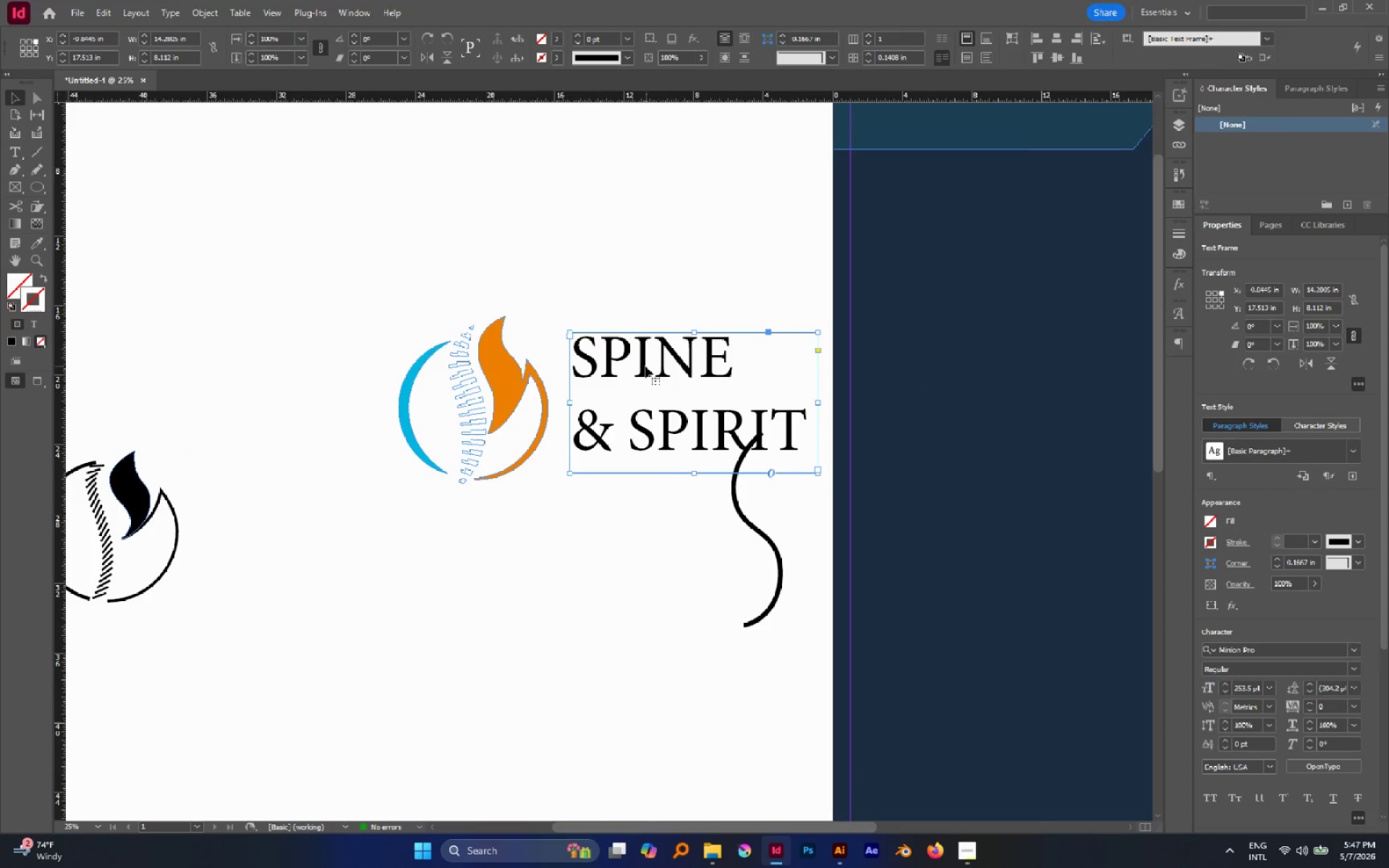 
left_click_drag(start_coordinate=[643, 365], to_coordinate=[637, 378])
 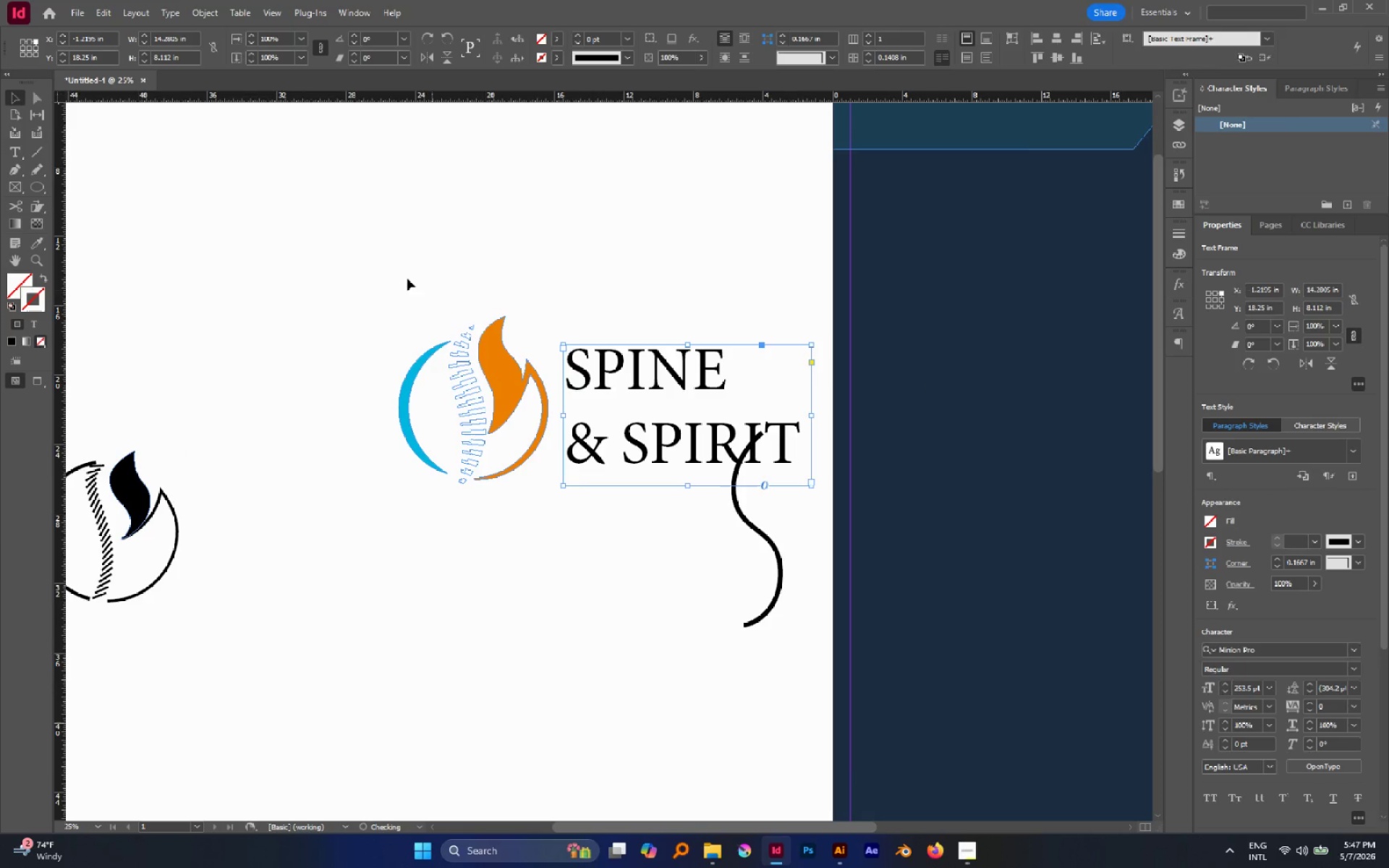 
left_click_drag(start_coordinate=[396, 276], to_coordinate=[627, 499])
 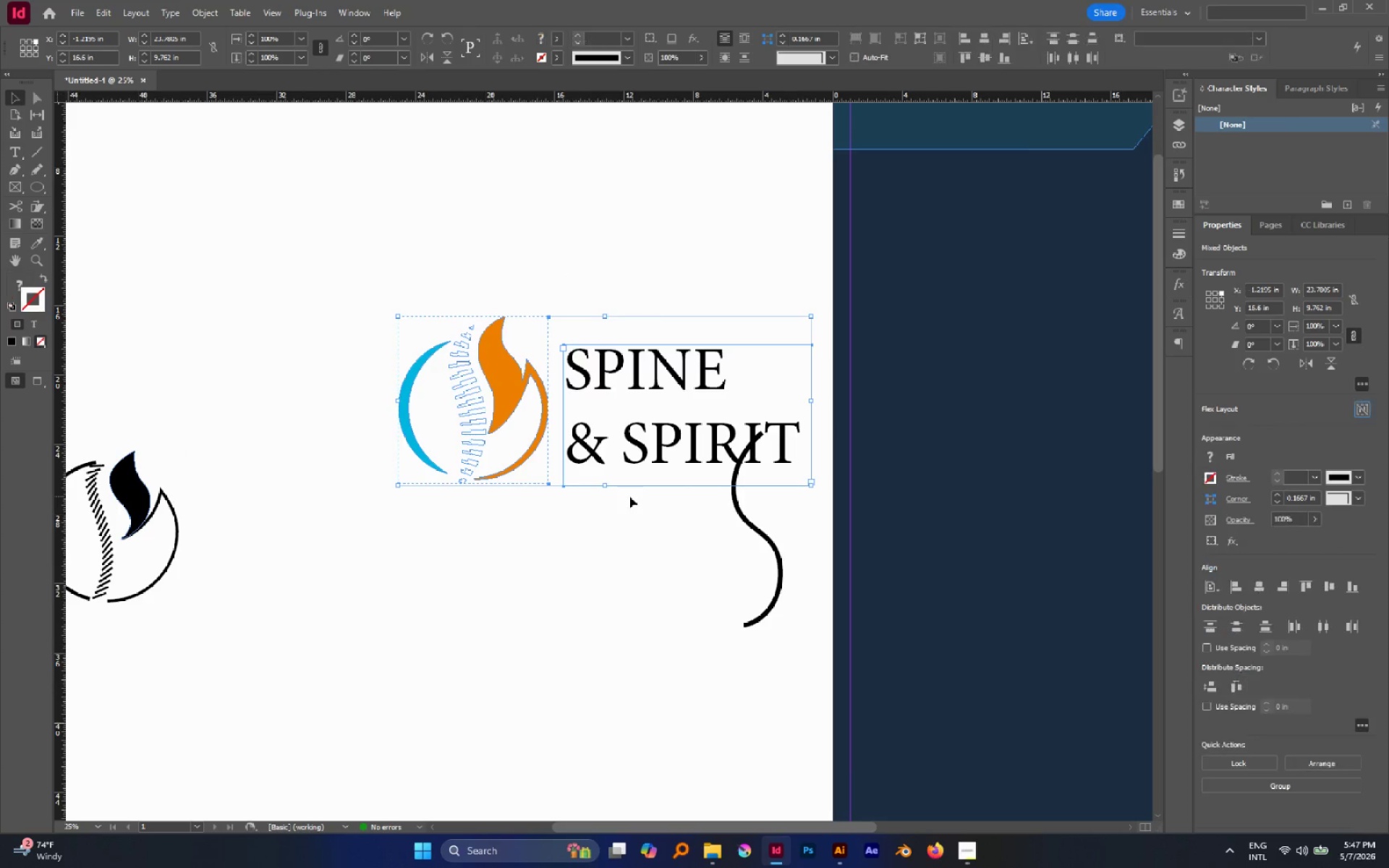 
key(Control+G)
 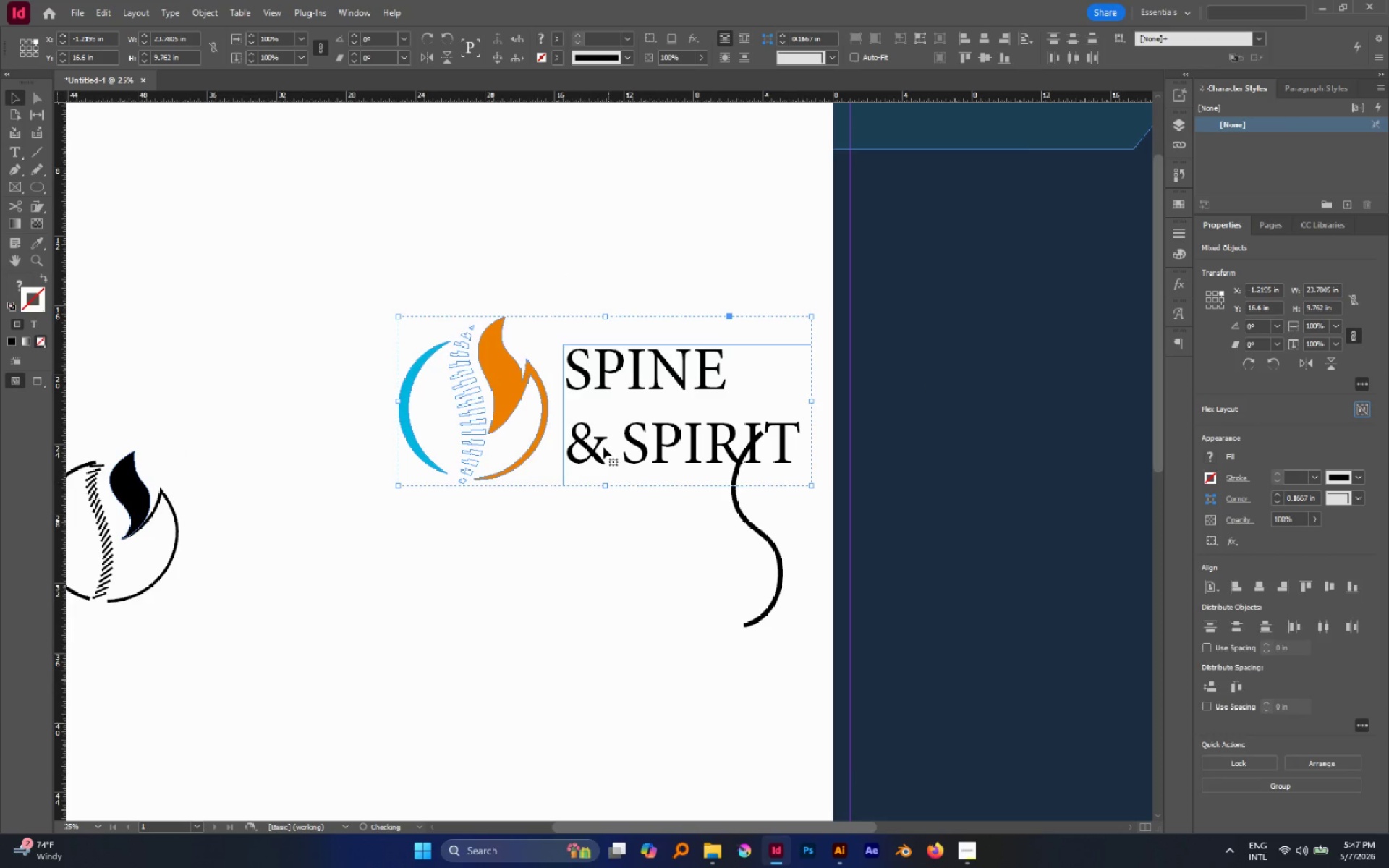 
hold_key(key=AltLeft, duration=0.45)
scroll: coordinate [590, 430], scroll_direction: down, amount: 3.0
 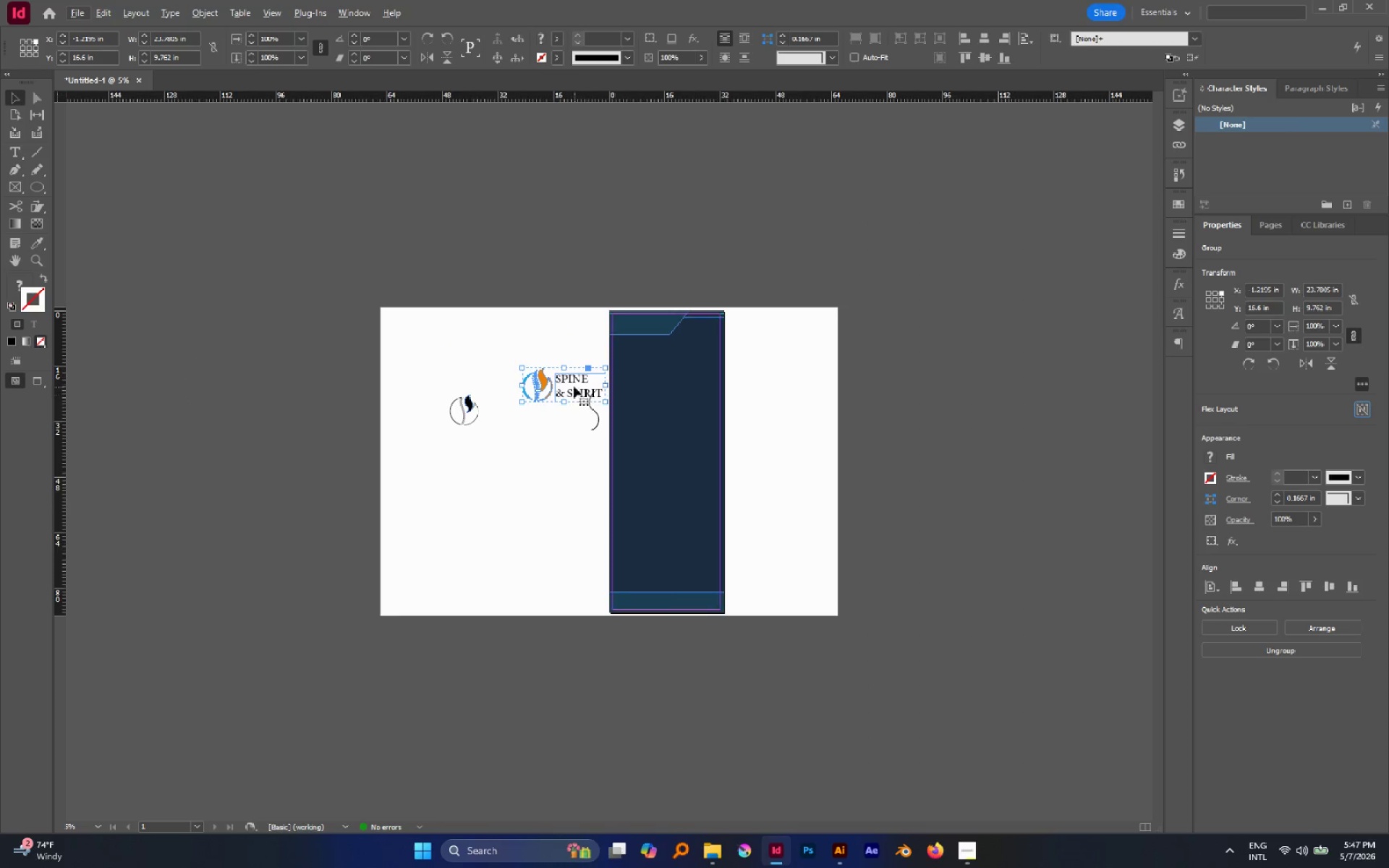 
left_click_drag(start_coordinate=[574, 381], to_coordinate=[676, 352])
 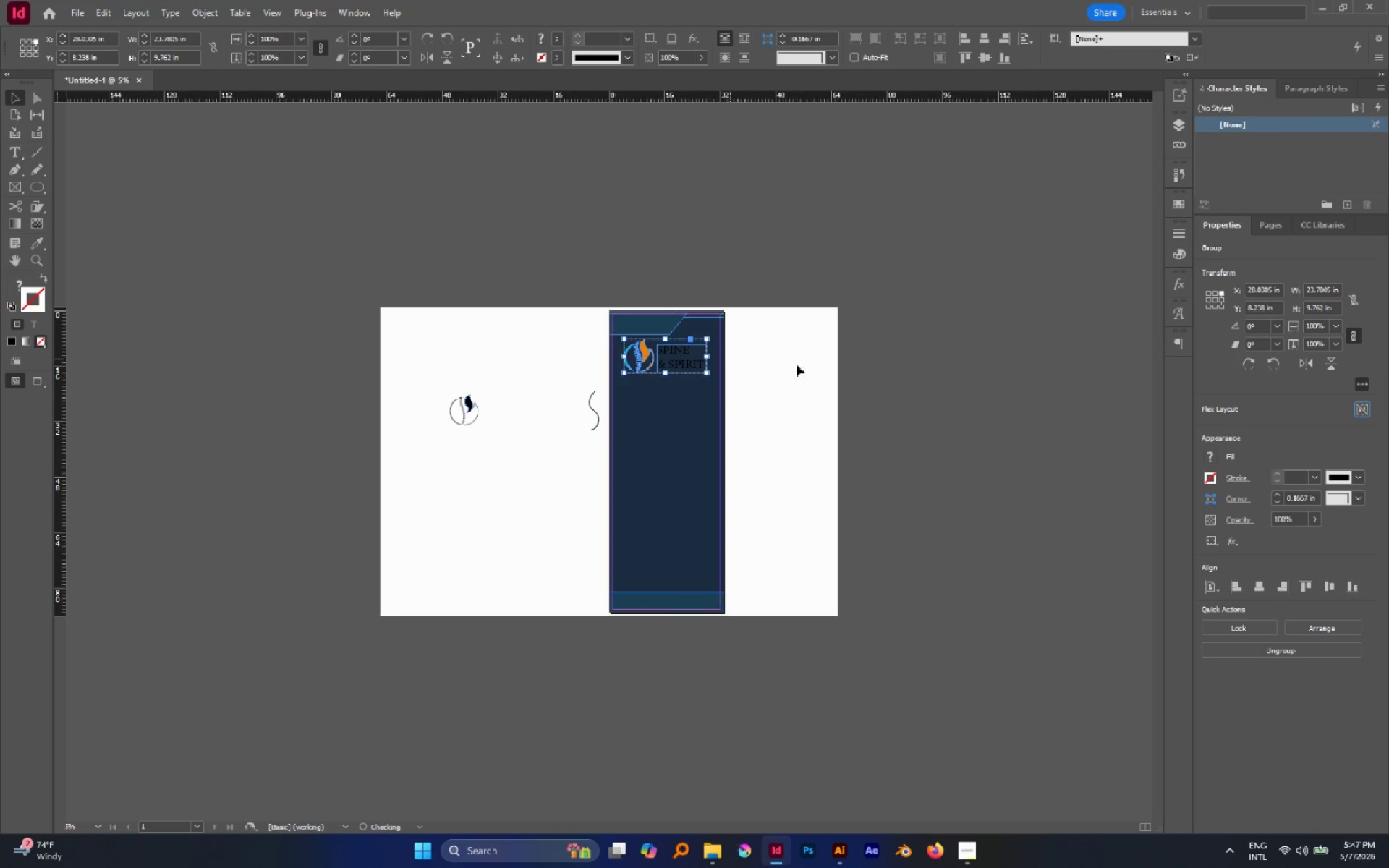 
left_click([884, 362])
 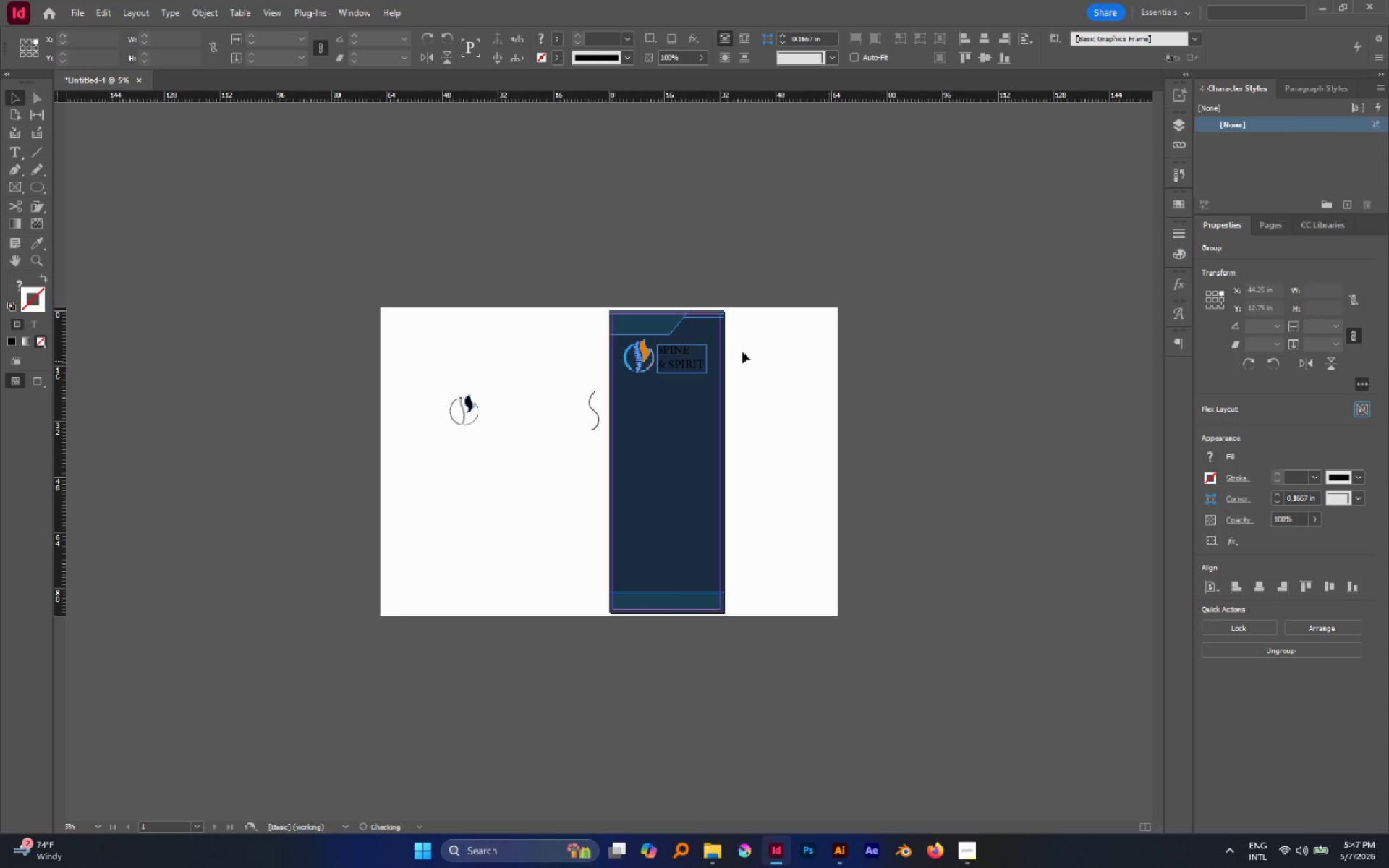 
hold_key(key=AltLeft, duration=0.58)
scroll: coordinate [687, 348], scroll_direction: up, amount: 1.0
 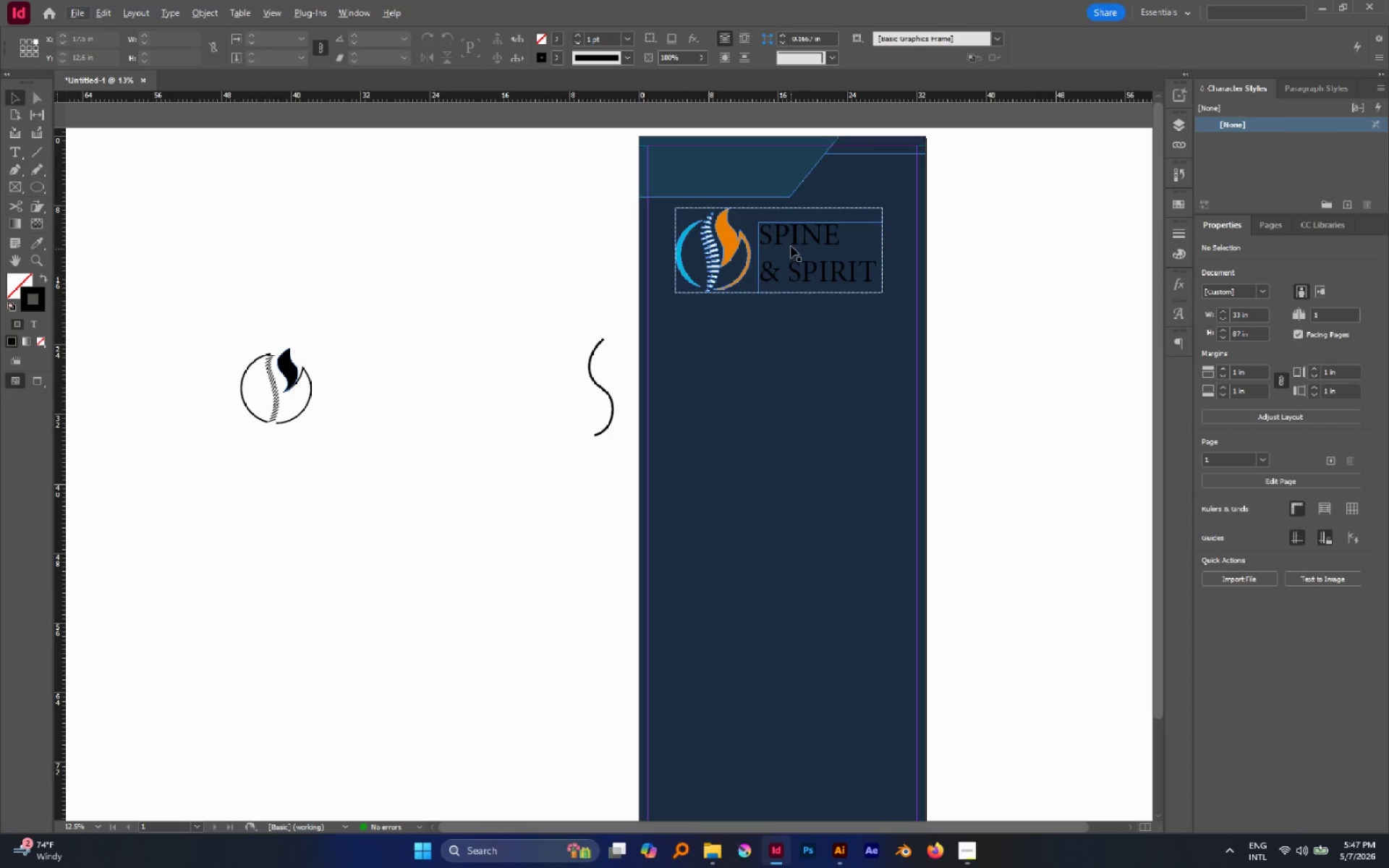 
double_click([791, 246])
 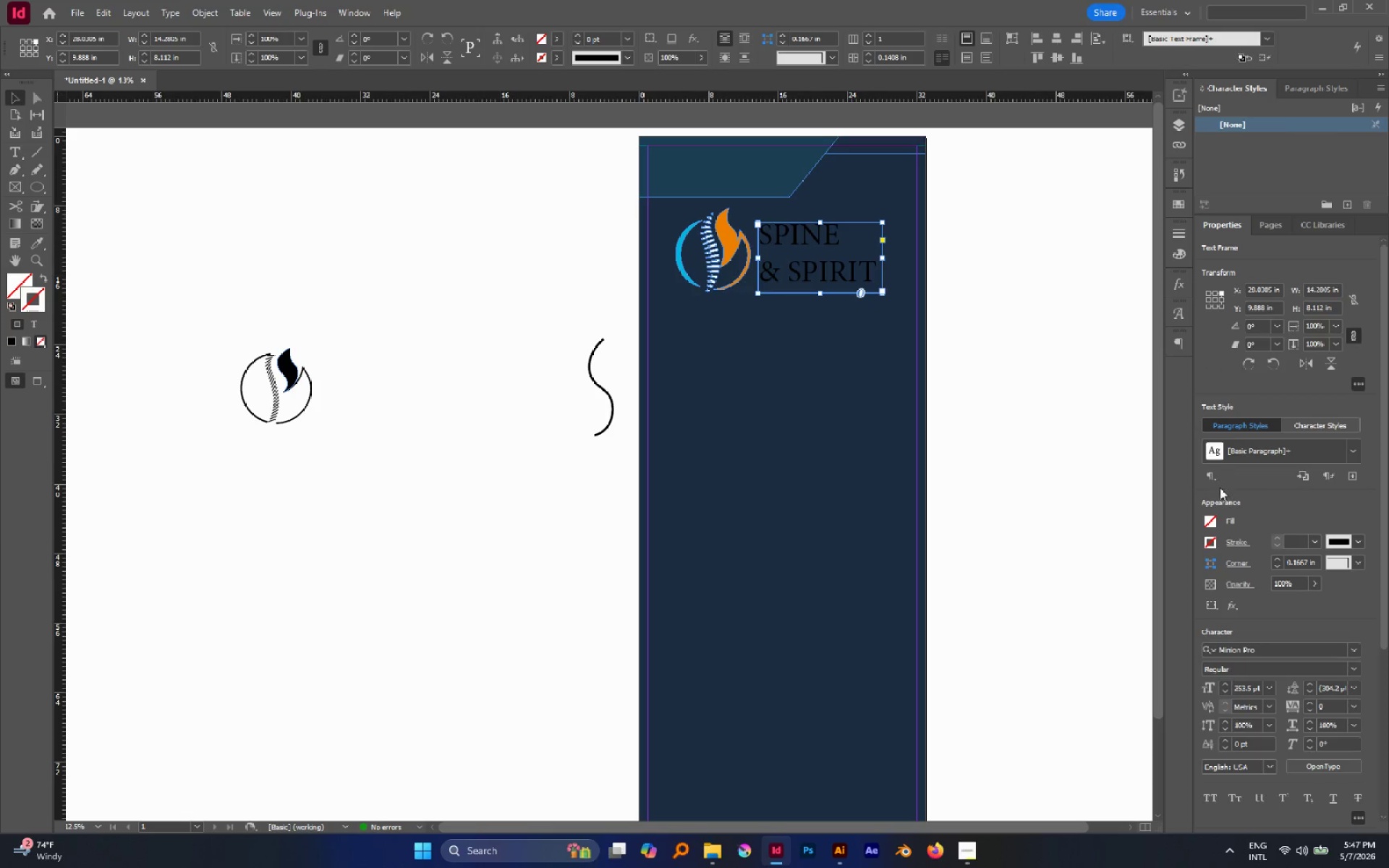 
left_click([1210, 516])
 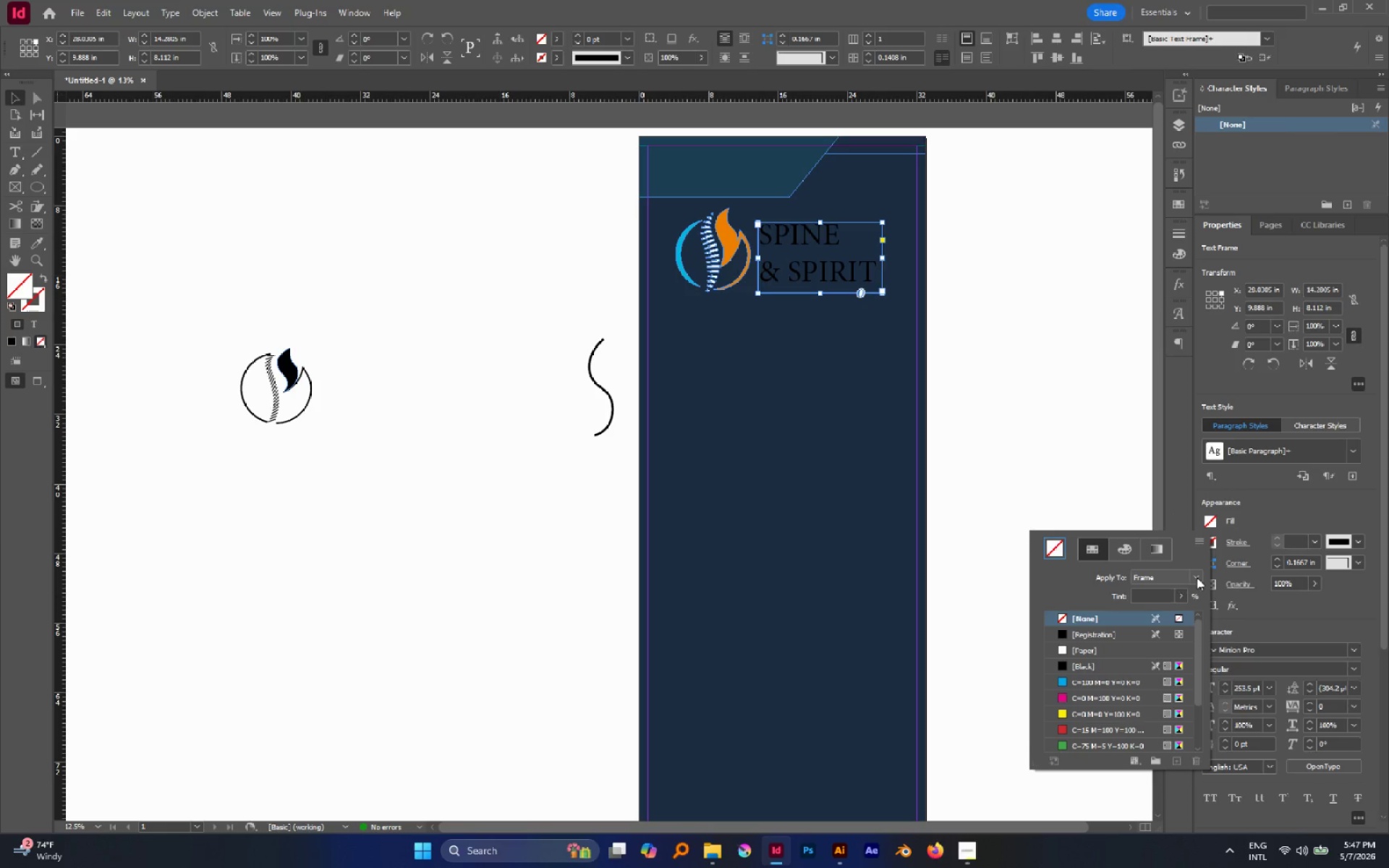 
left_click([1169, 597])
 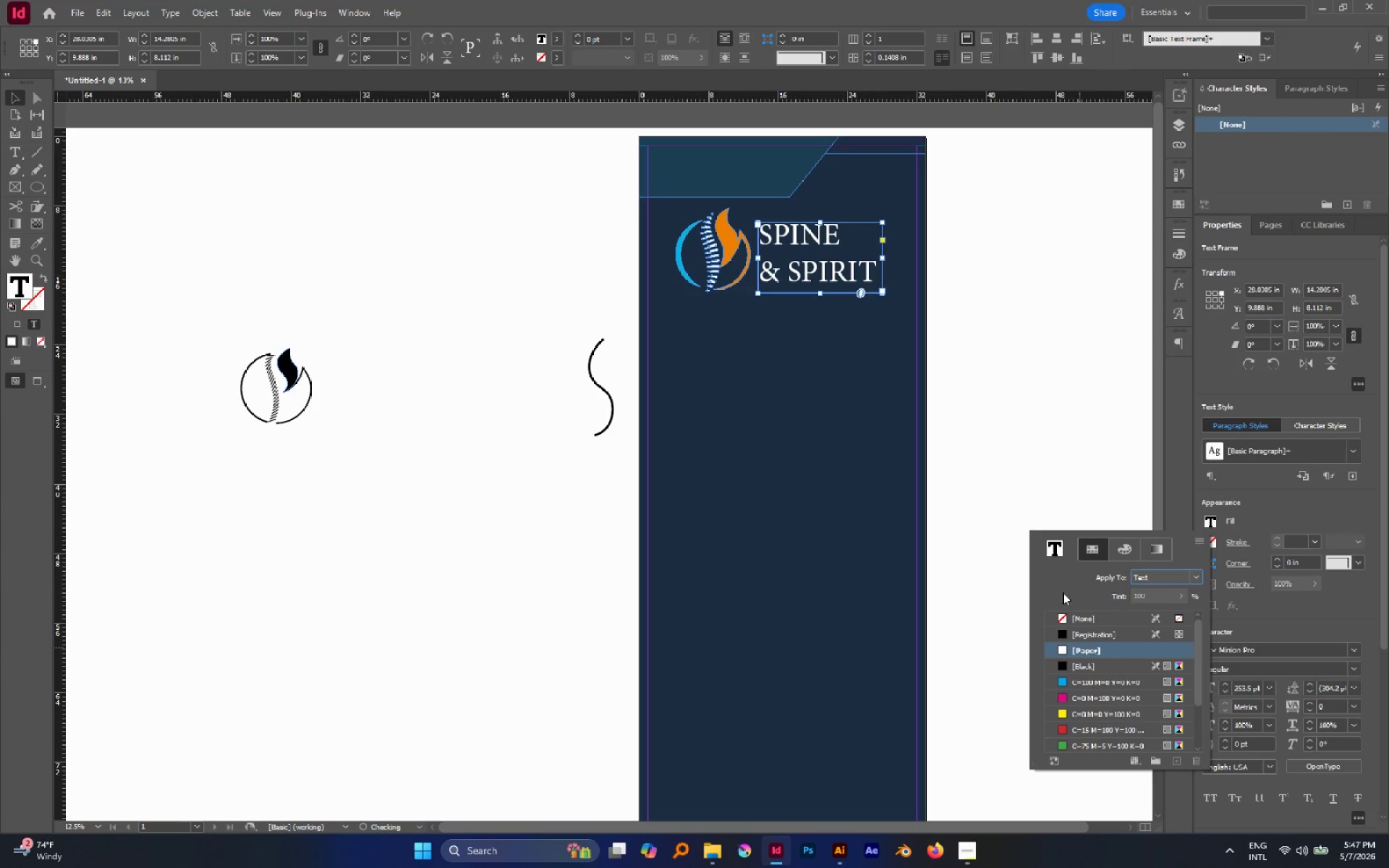 
double_click([1043, 341])
 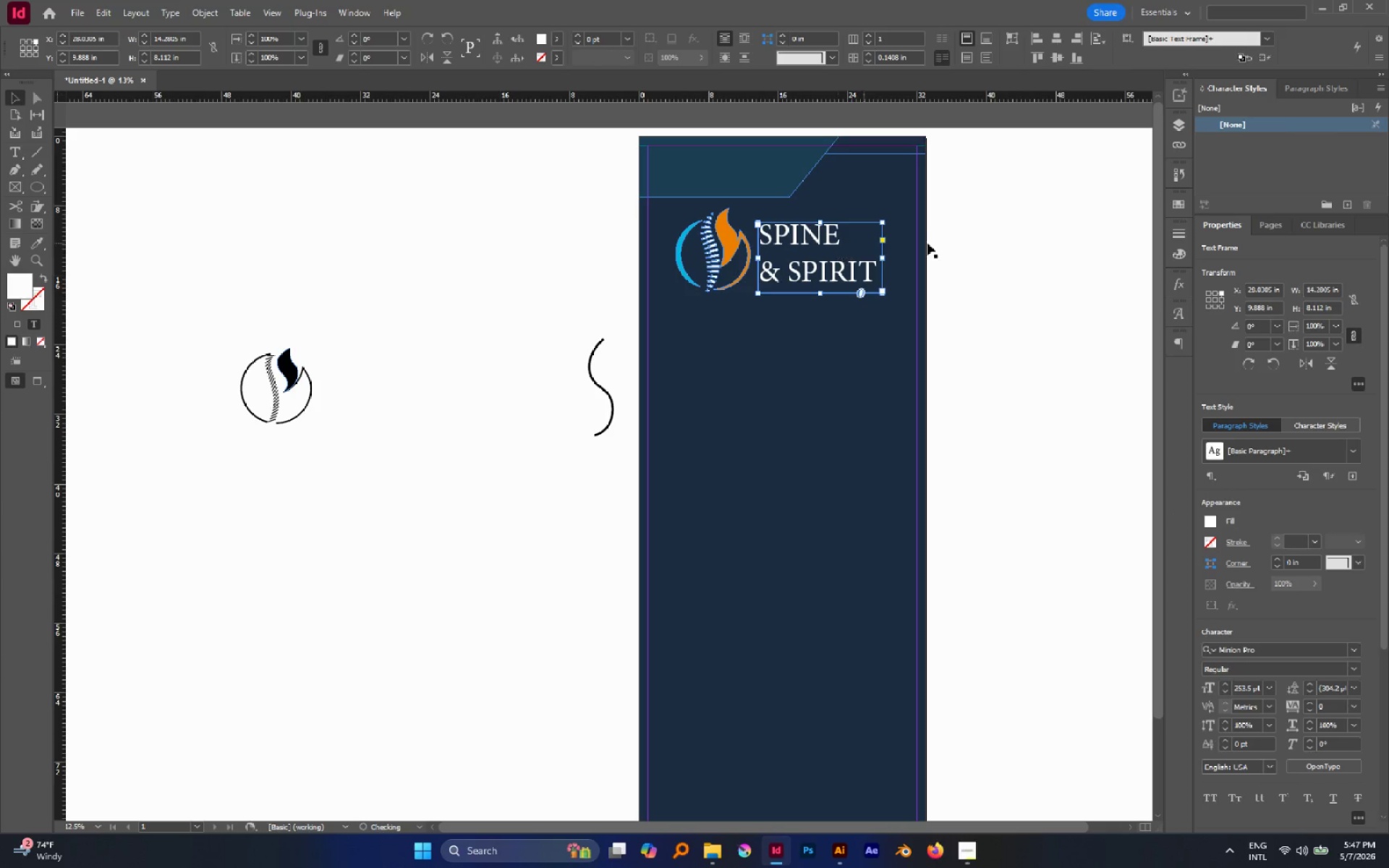 
left_click([1002, 239])
 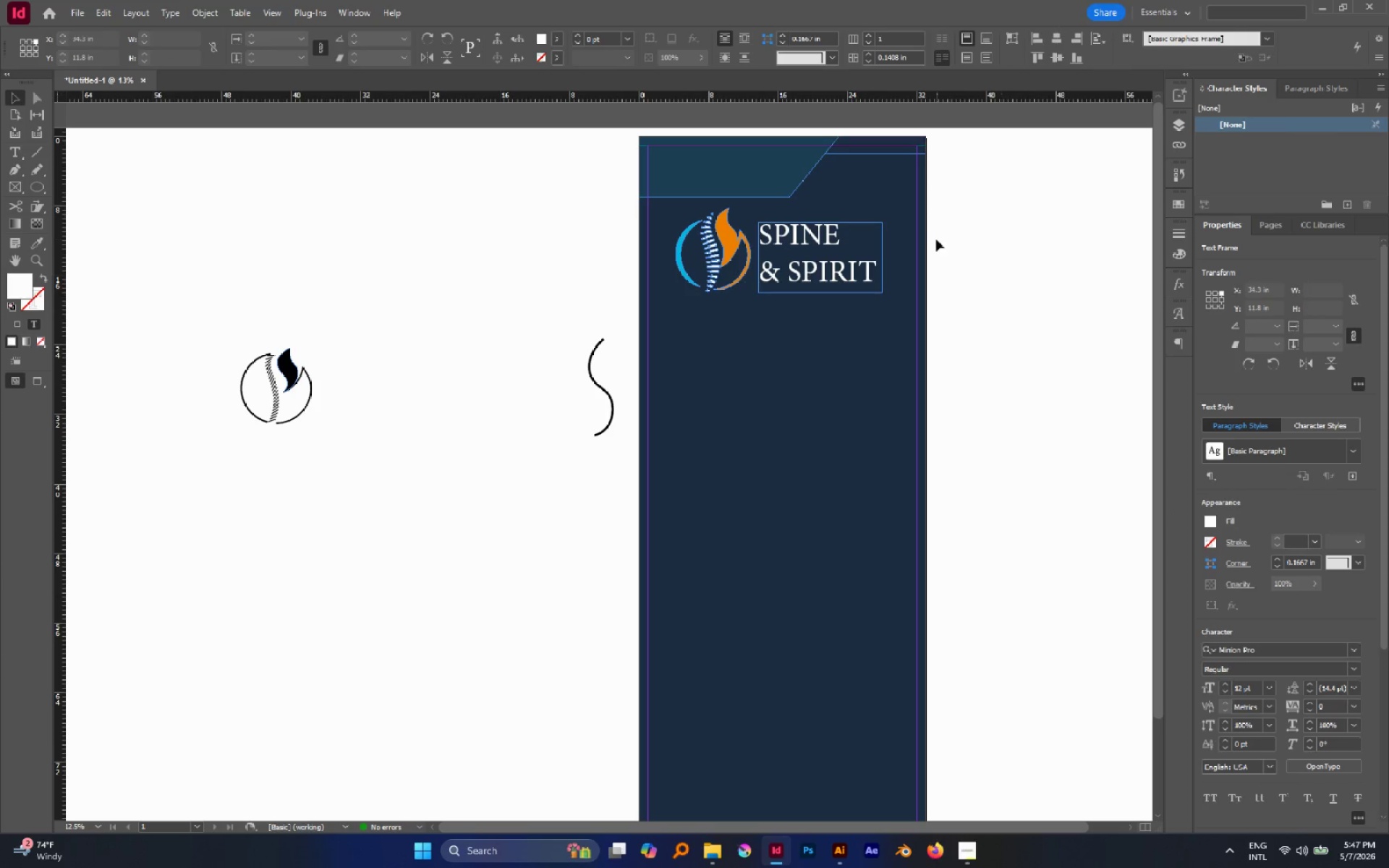 
key(W)
 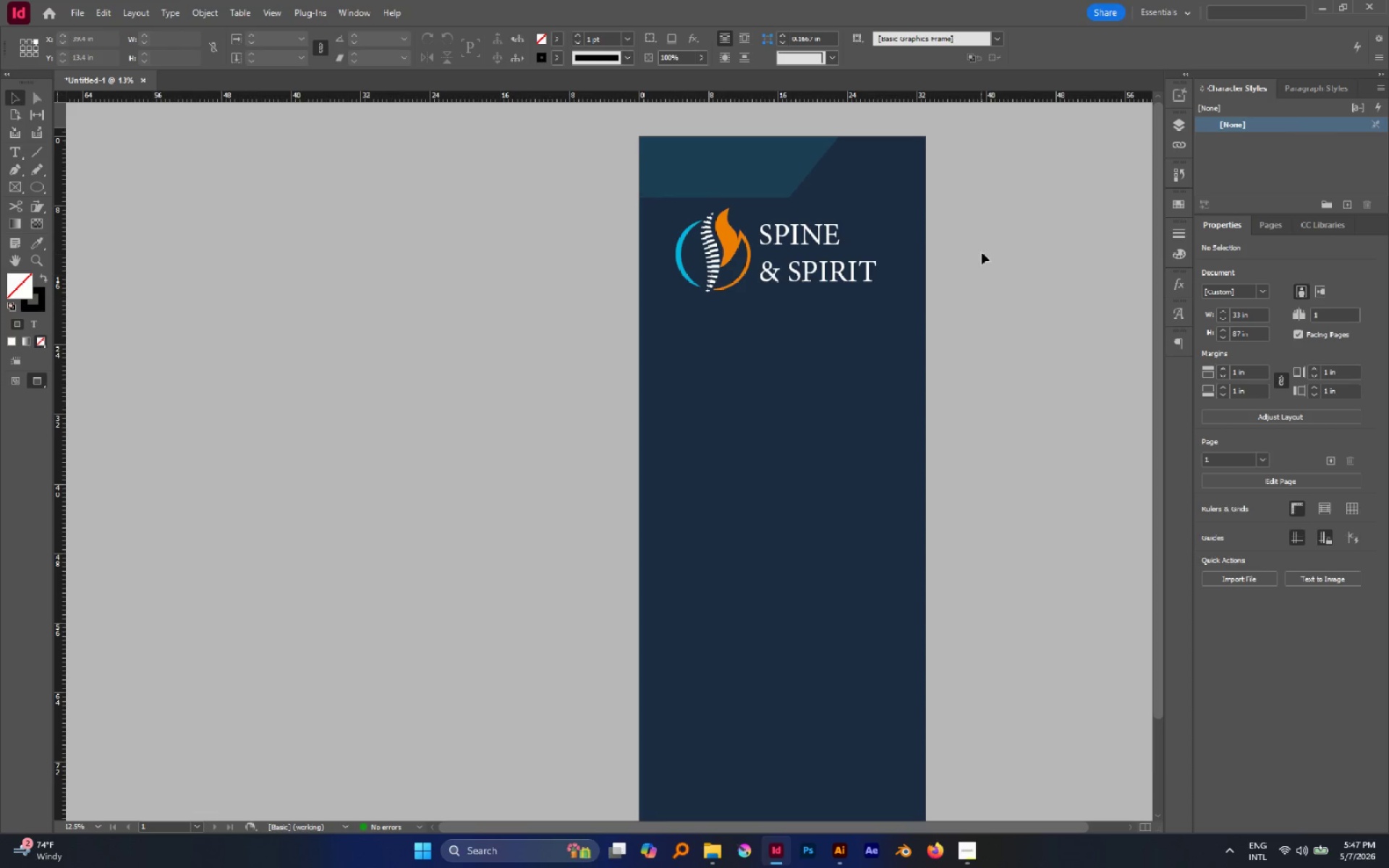 
scroll: coordinate [807, 194], scroll_direction: up, amount: 3.0
 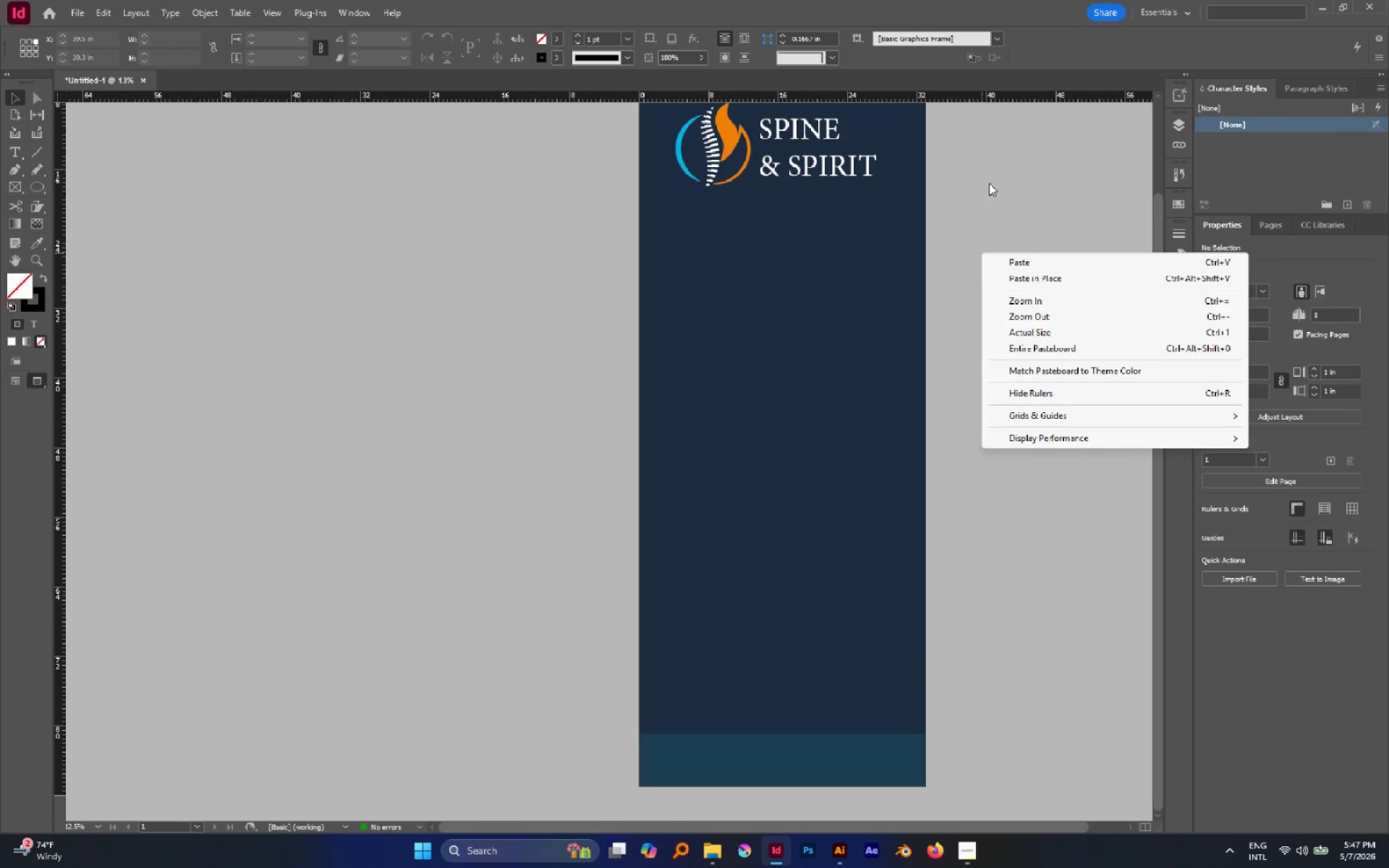 
left_click([966, 145])
 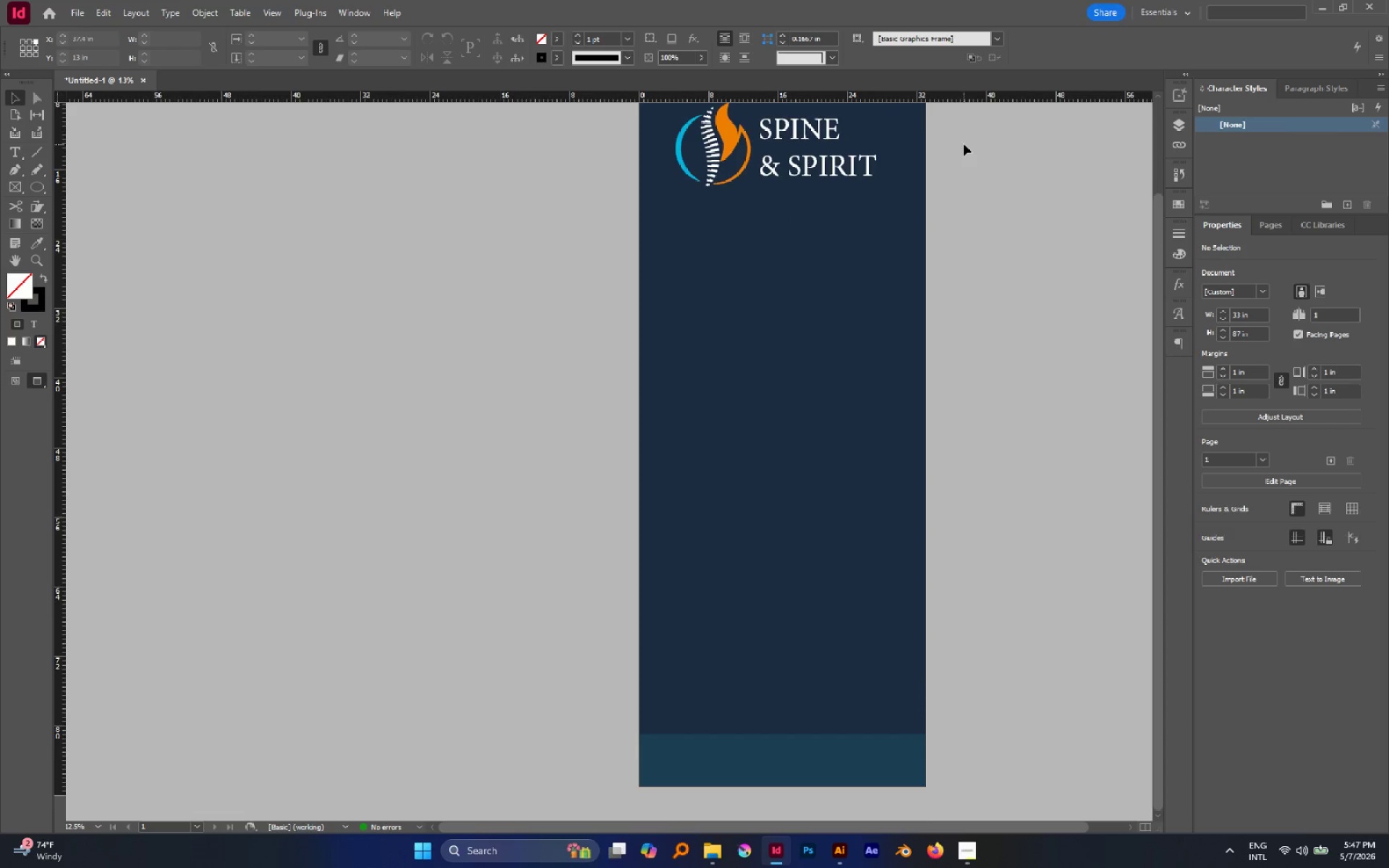 
scroll: coordinate [963, 150], scroll_direction: up, amount: 6.0
 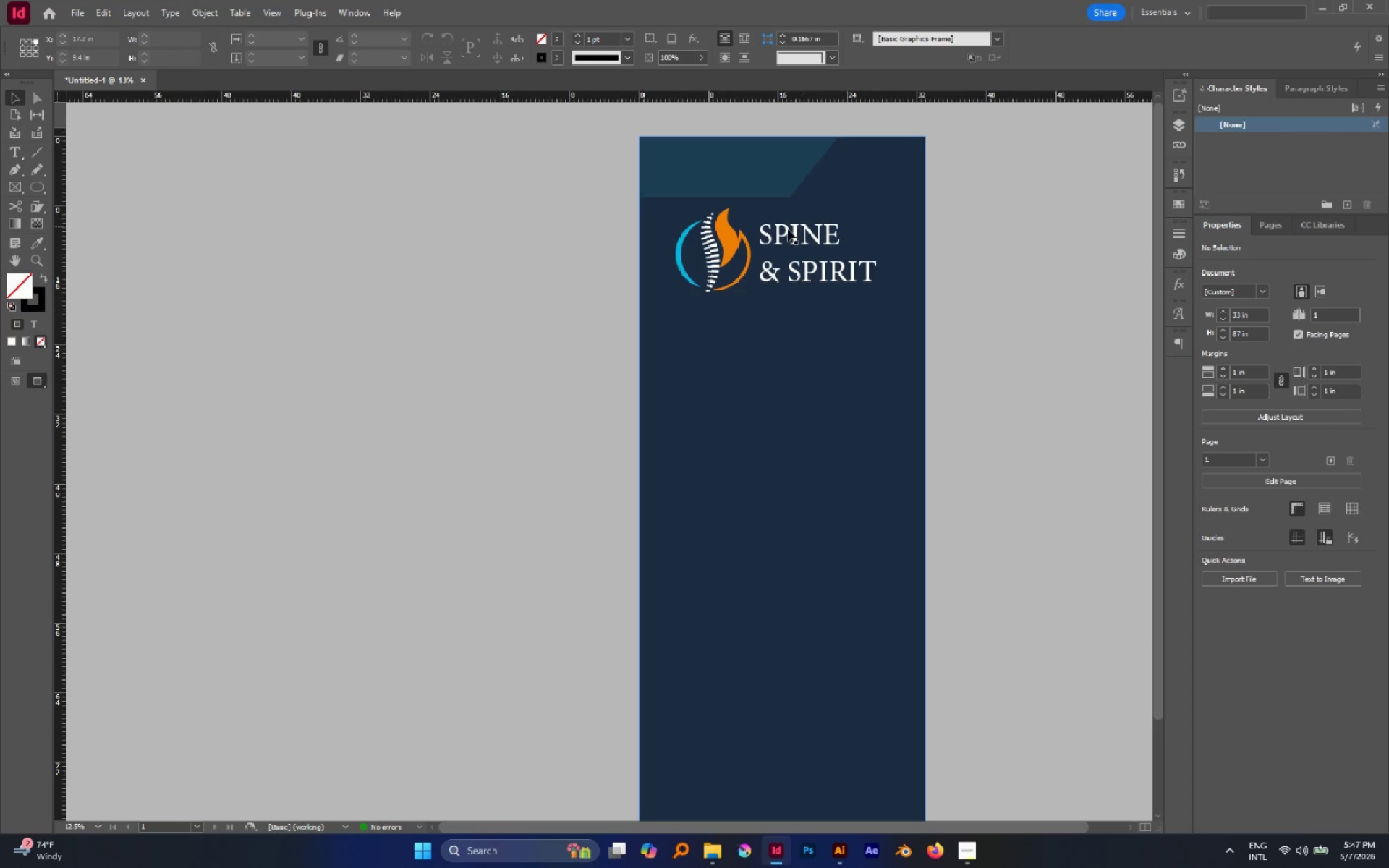 
left_click([788, 229])
 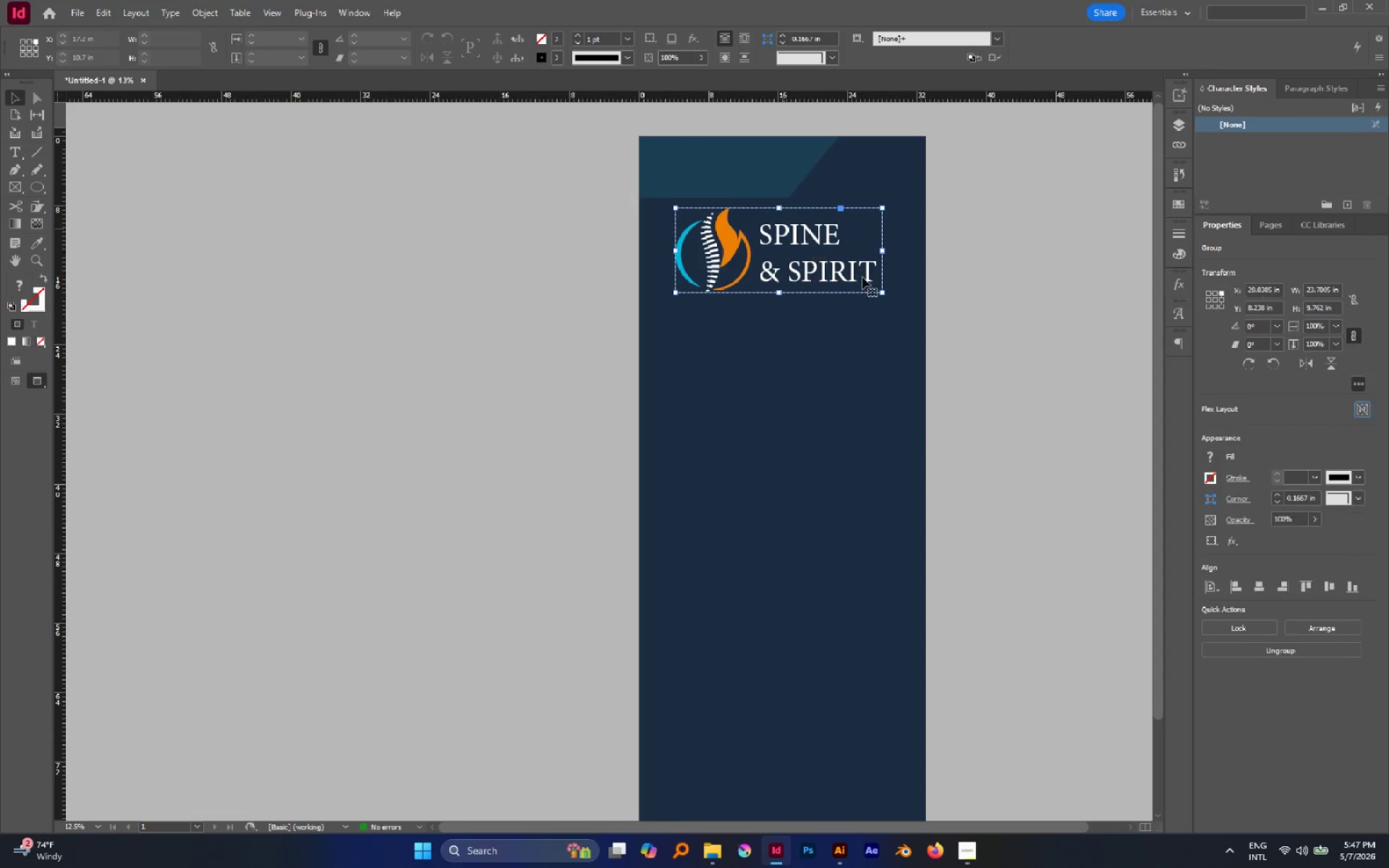 
hold_key(key=ControlLeft, duration=1.86)
hold_key(key=ShiftLeft, duration=1.78)
left_click_drag(start_coordinate=[880, 292], to_coordinate=[784, 239])
 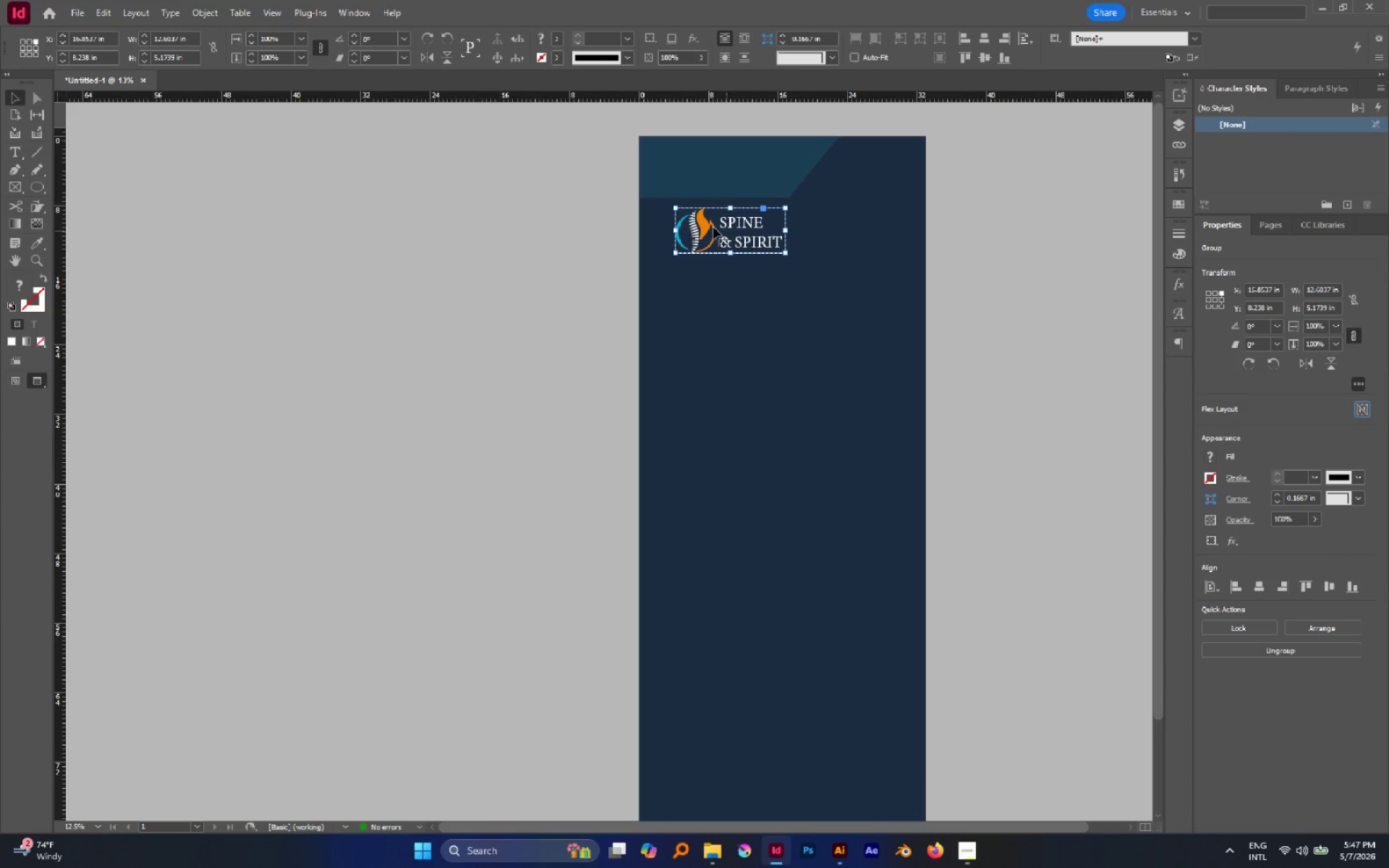 
left_click_drag(start_coordinate=[708, 226], to_coordinate=[703, 166])
 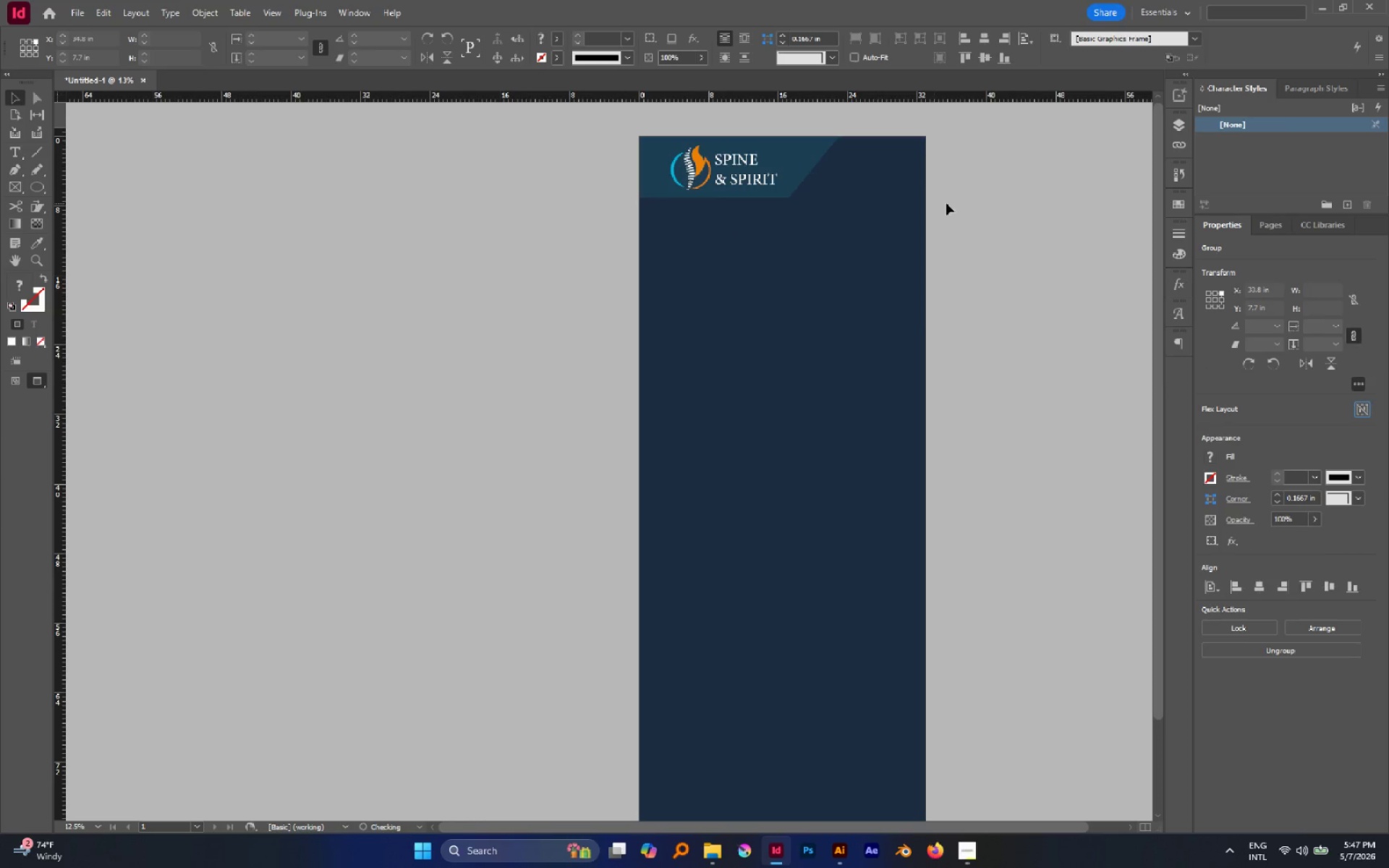 
double_click([959, 202])
 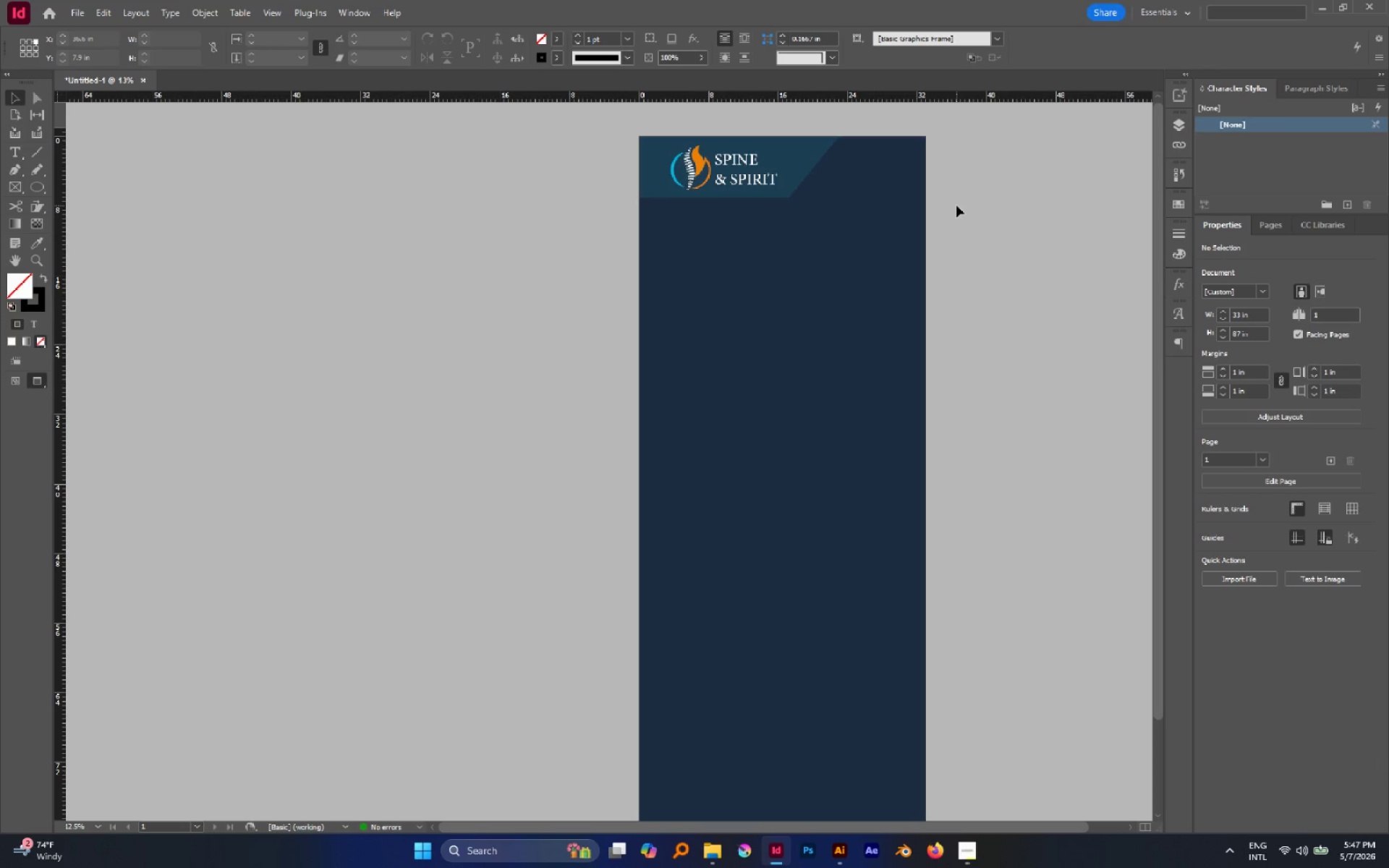 
key(W)
 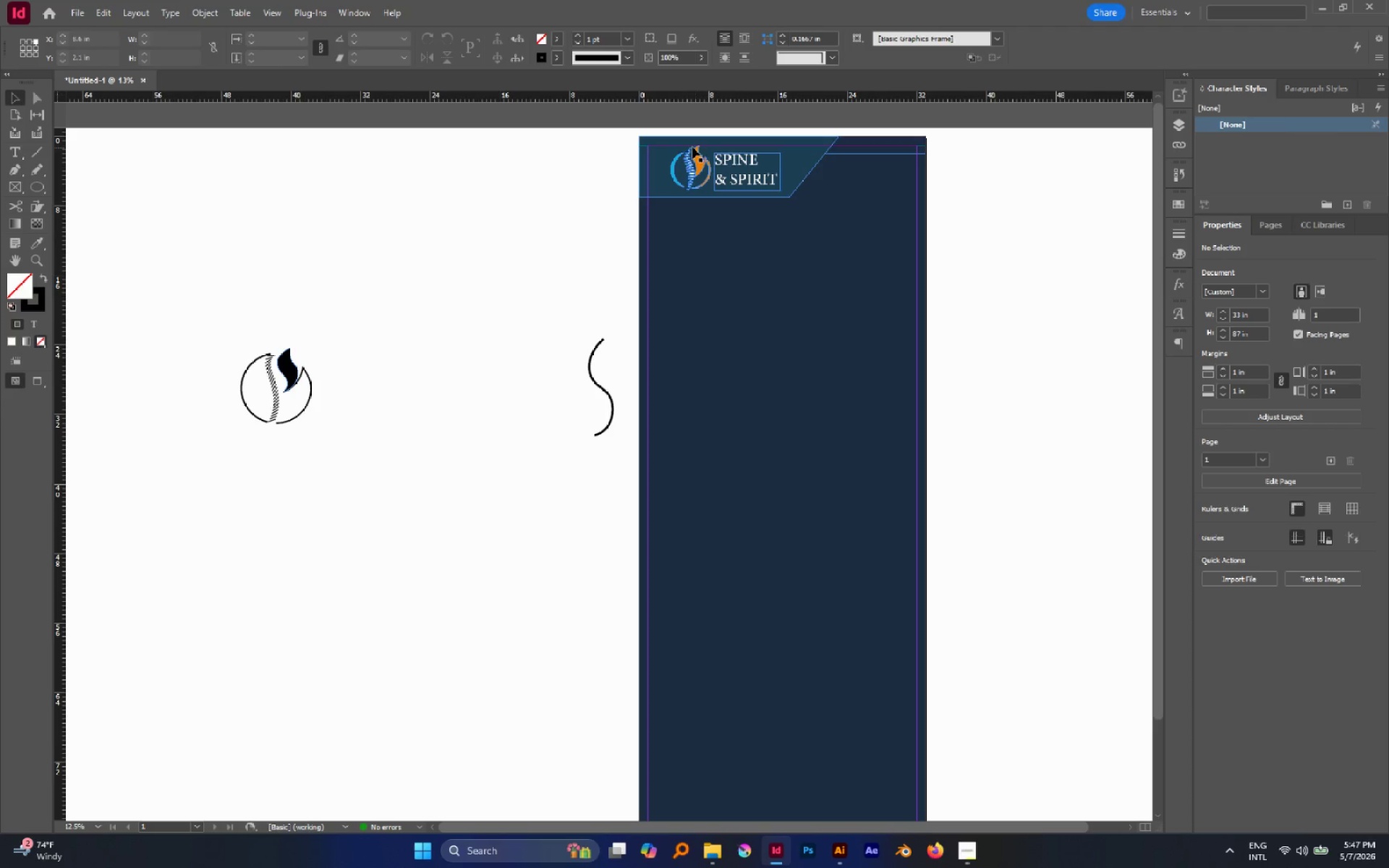 
hold_key(key=AltLeft, duration=0.52)
scroll: coordinate [679, 142], scroll_direction: up, amount: 3.0
 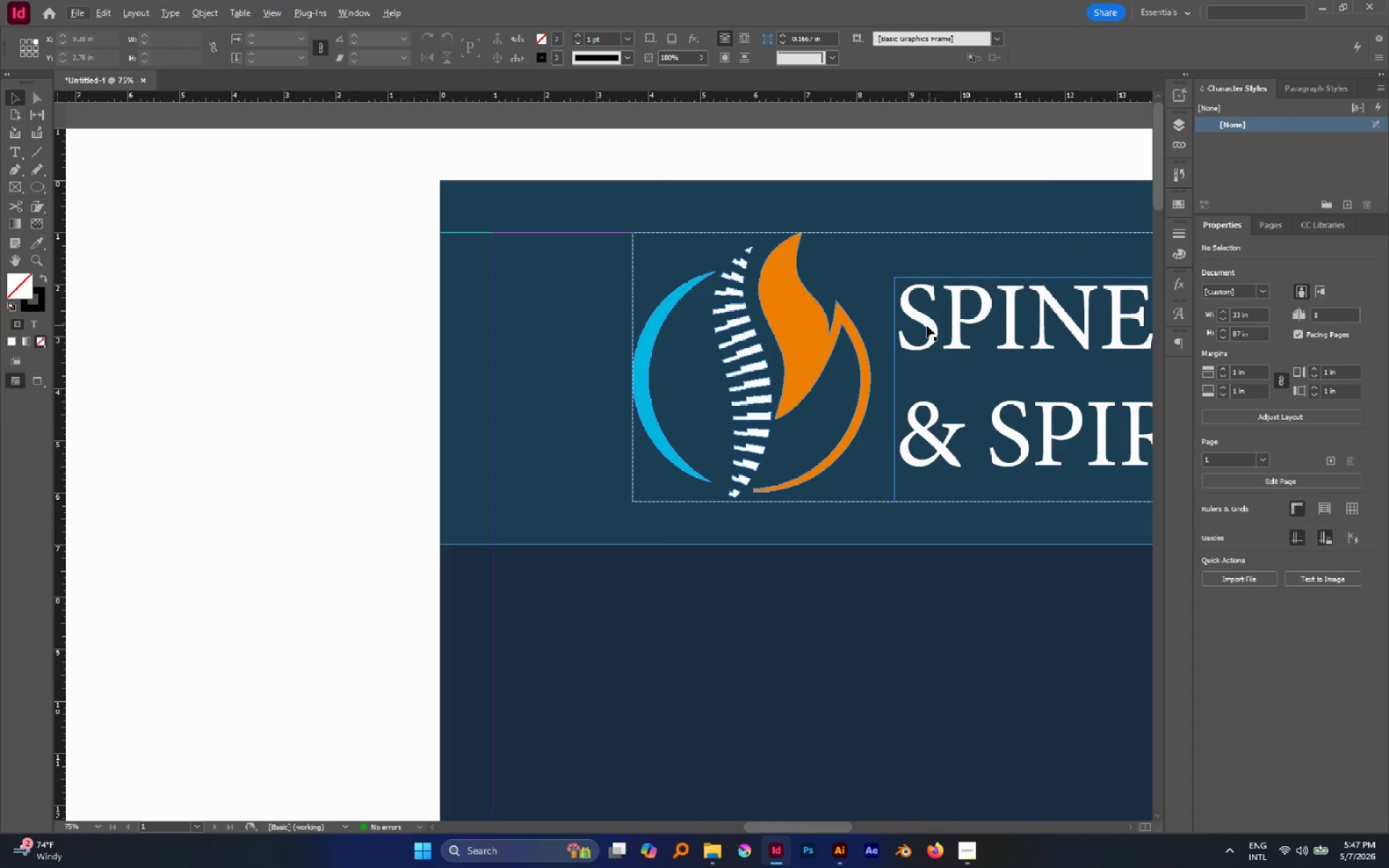 
double_click([927, 326])
 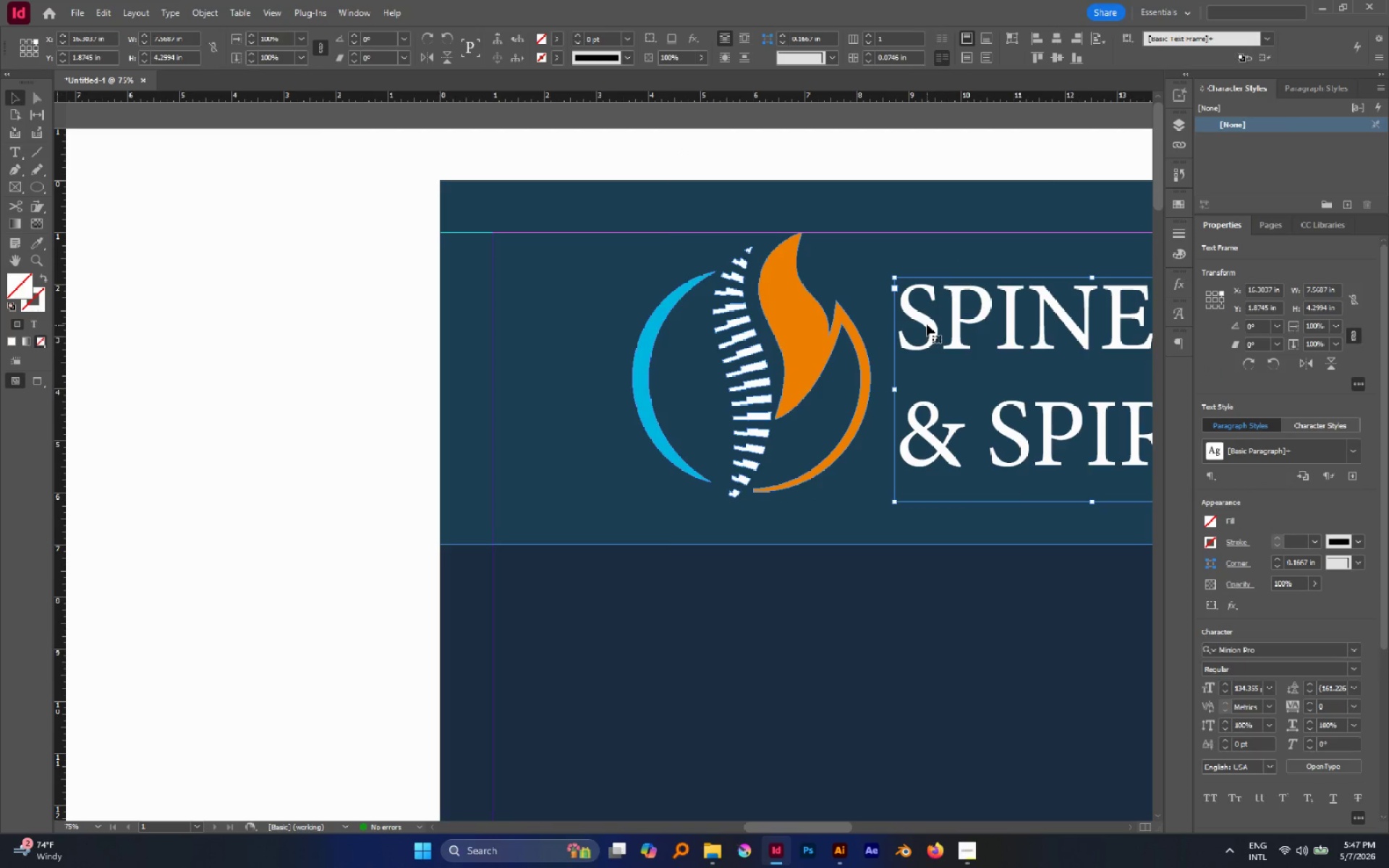 
left_click_drag(start_coordinate=[927, 324], to_coordinate=[920, 305])
 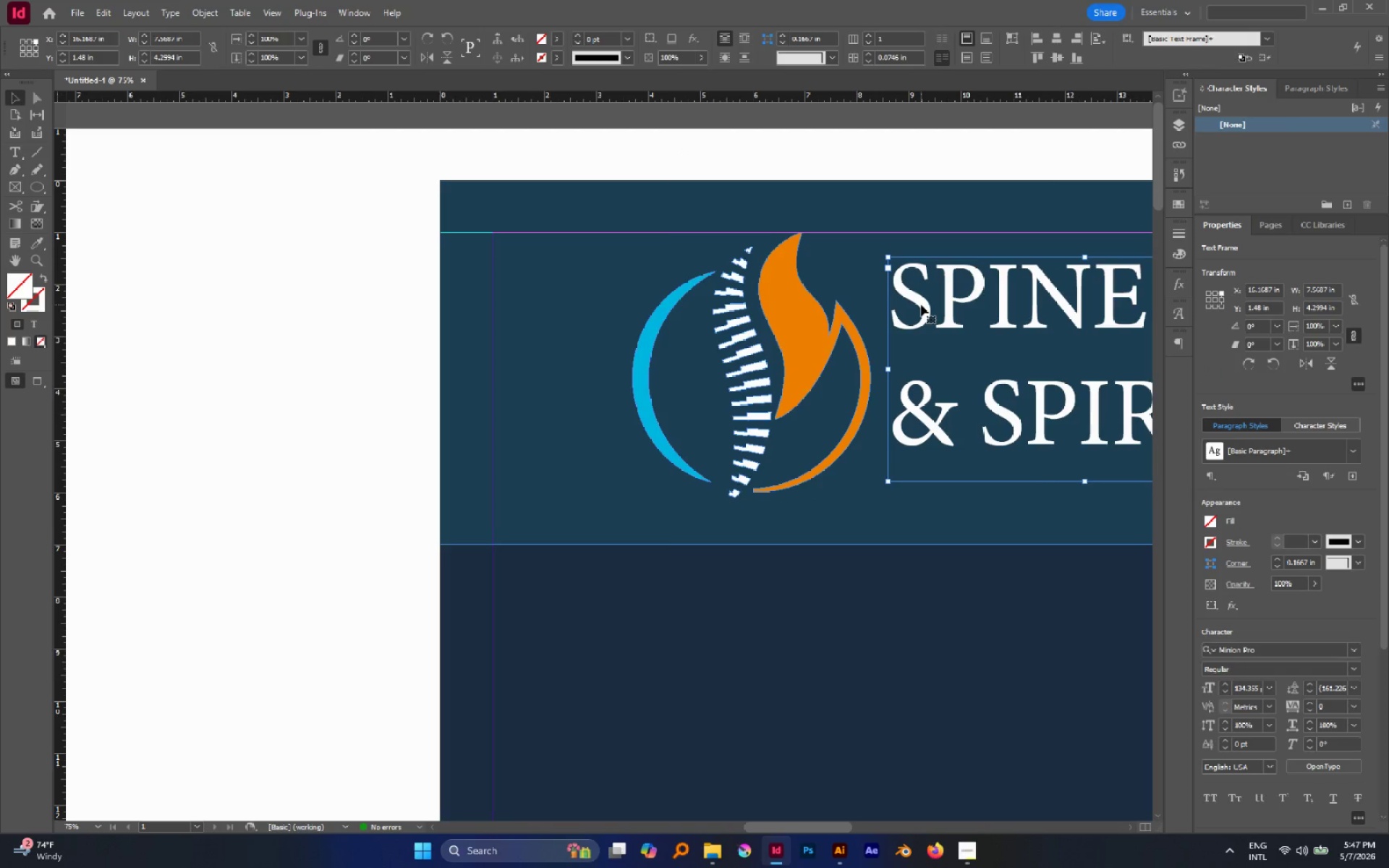 
key(Control+X)
 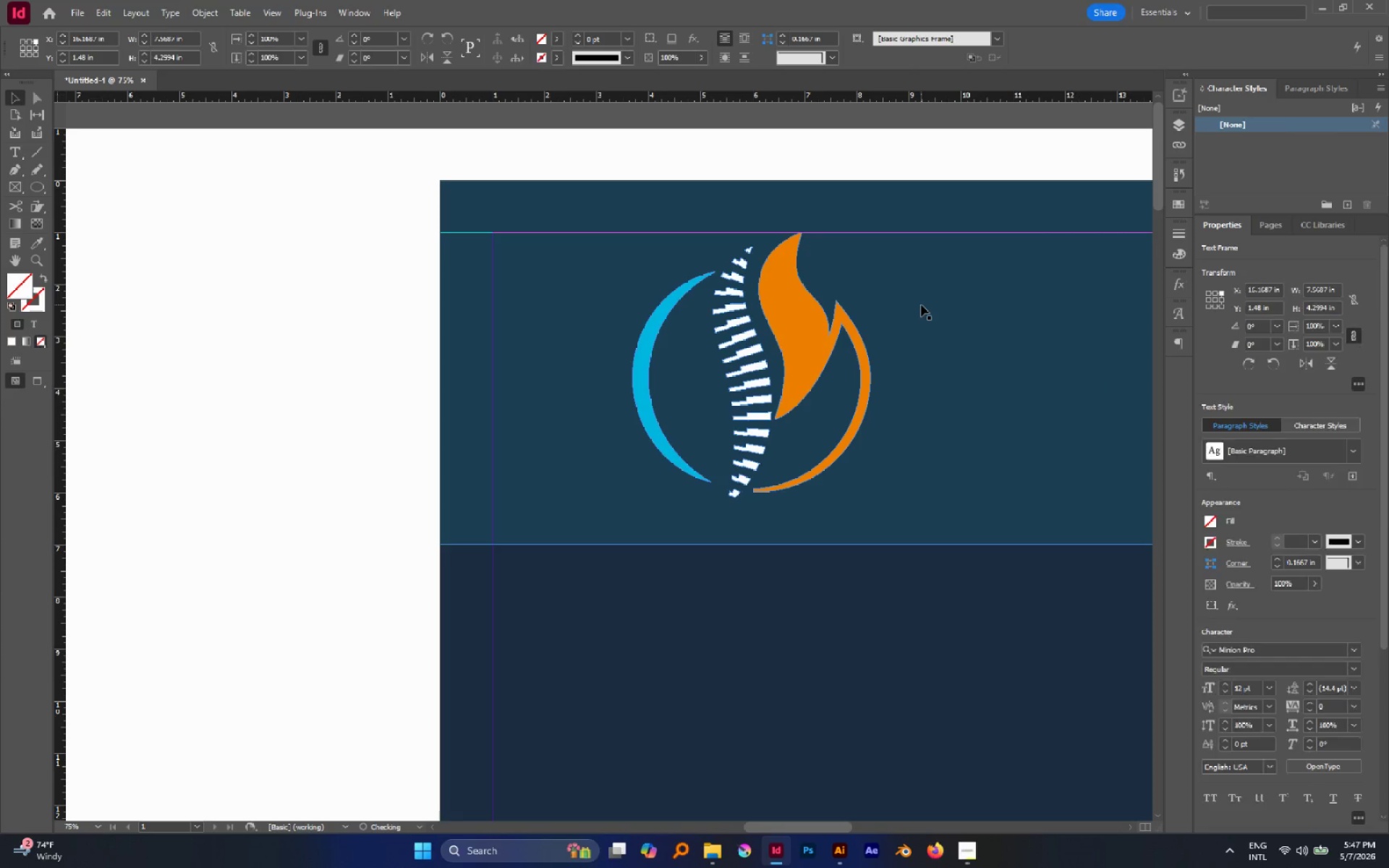 
key(Alt+Control+Shift+V)
 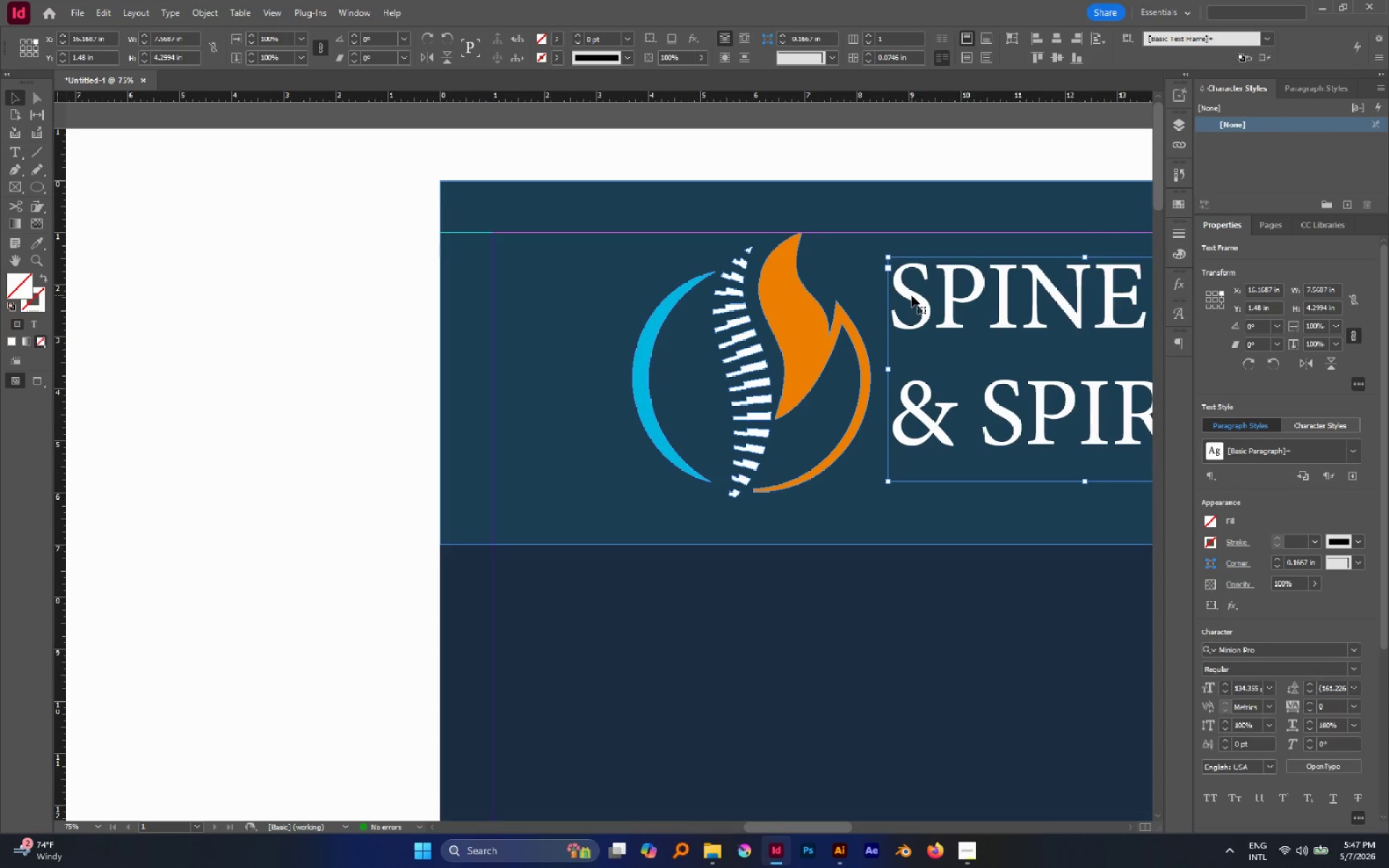 
key(V)
 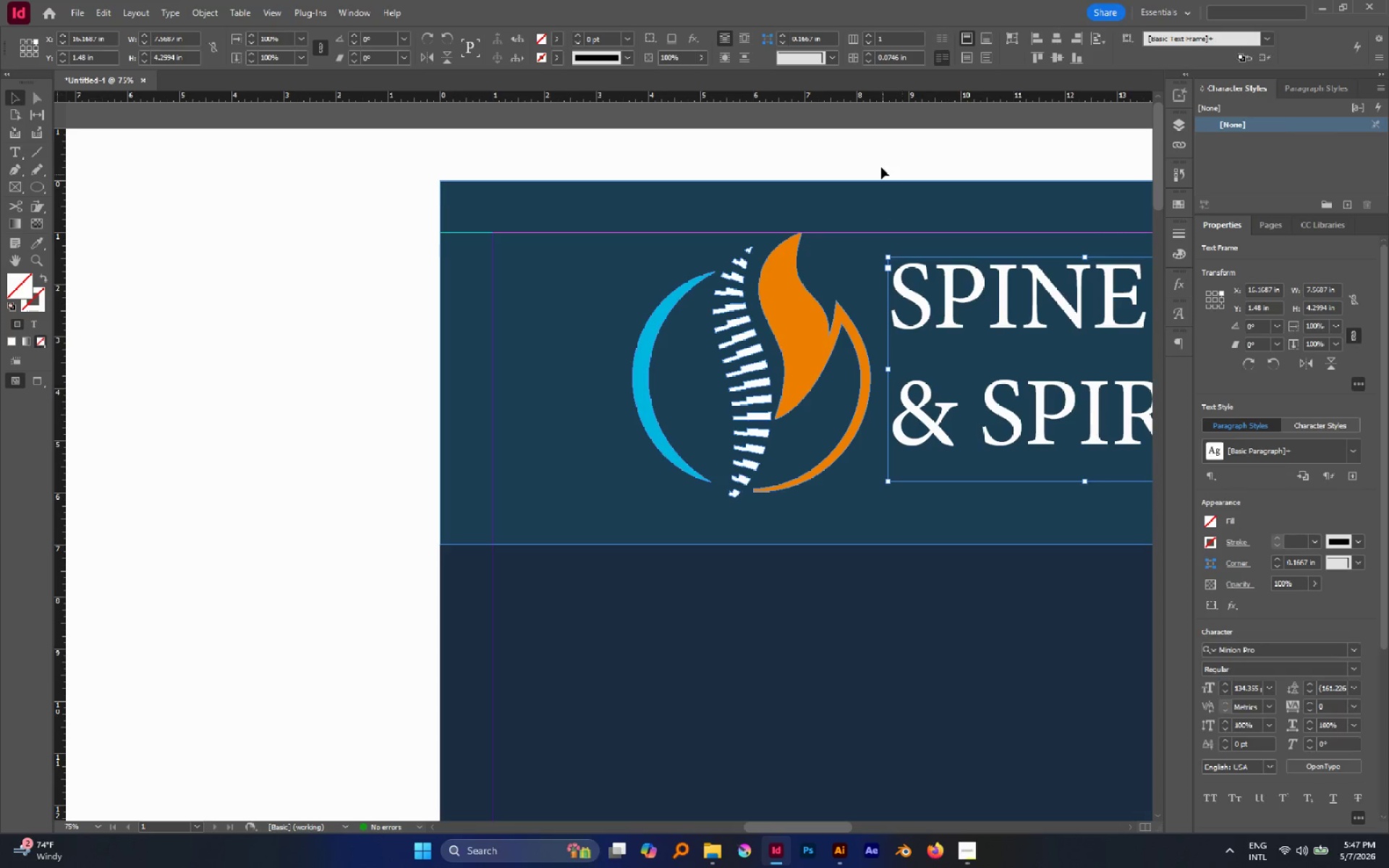 
left_click([880, 167])
 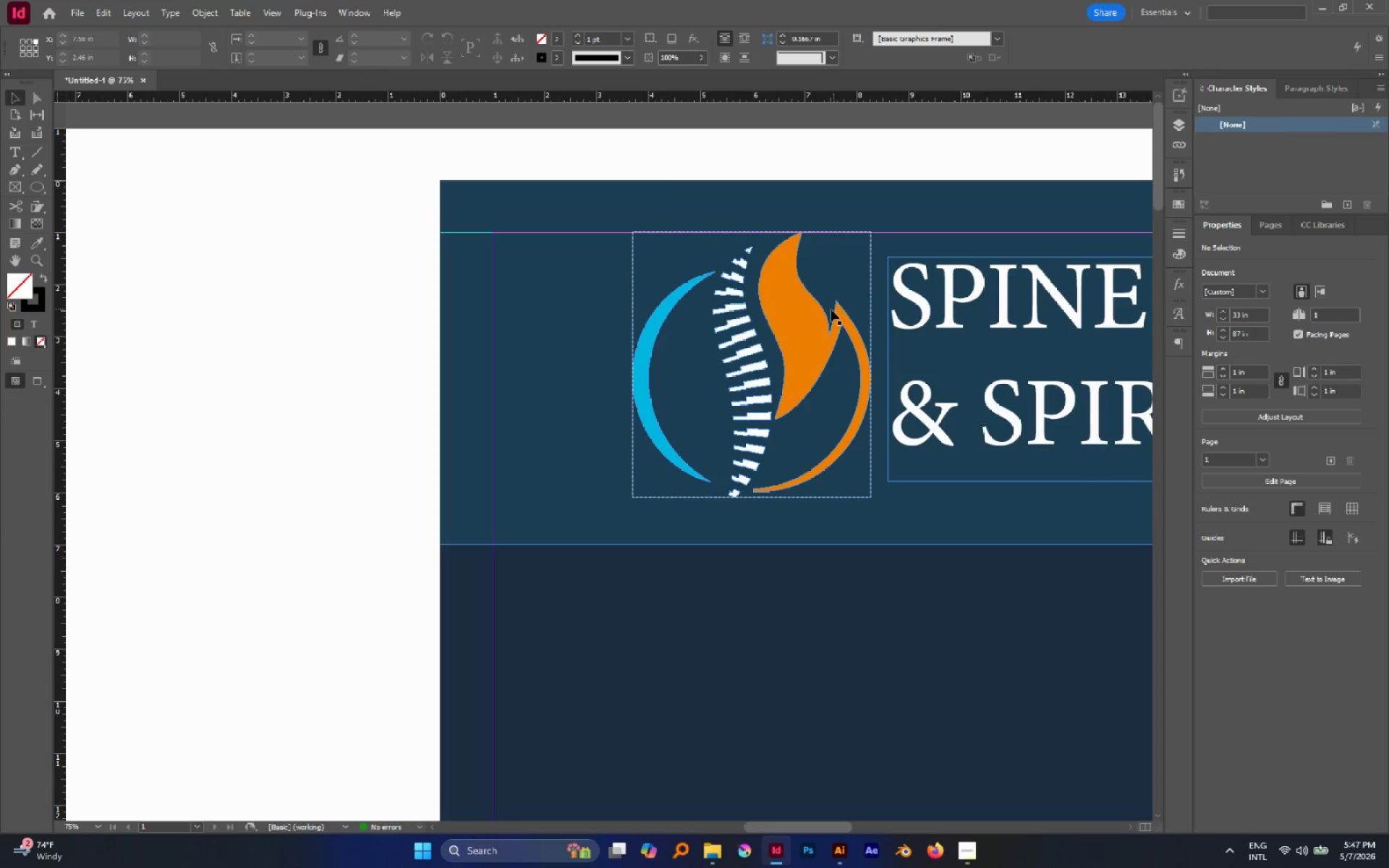 
left_click([819, 313])
 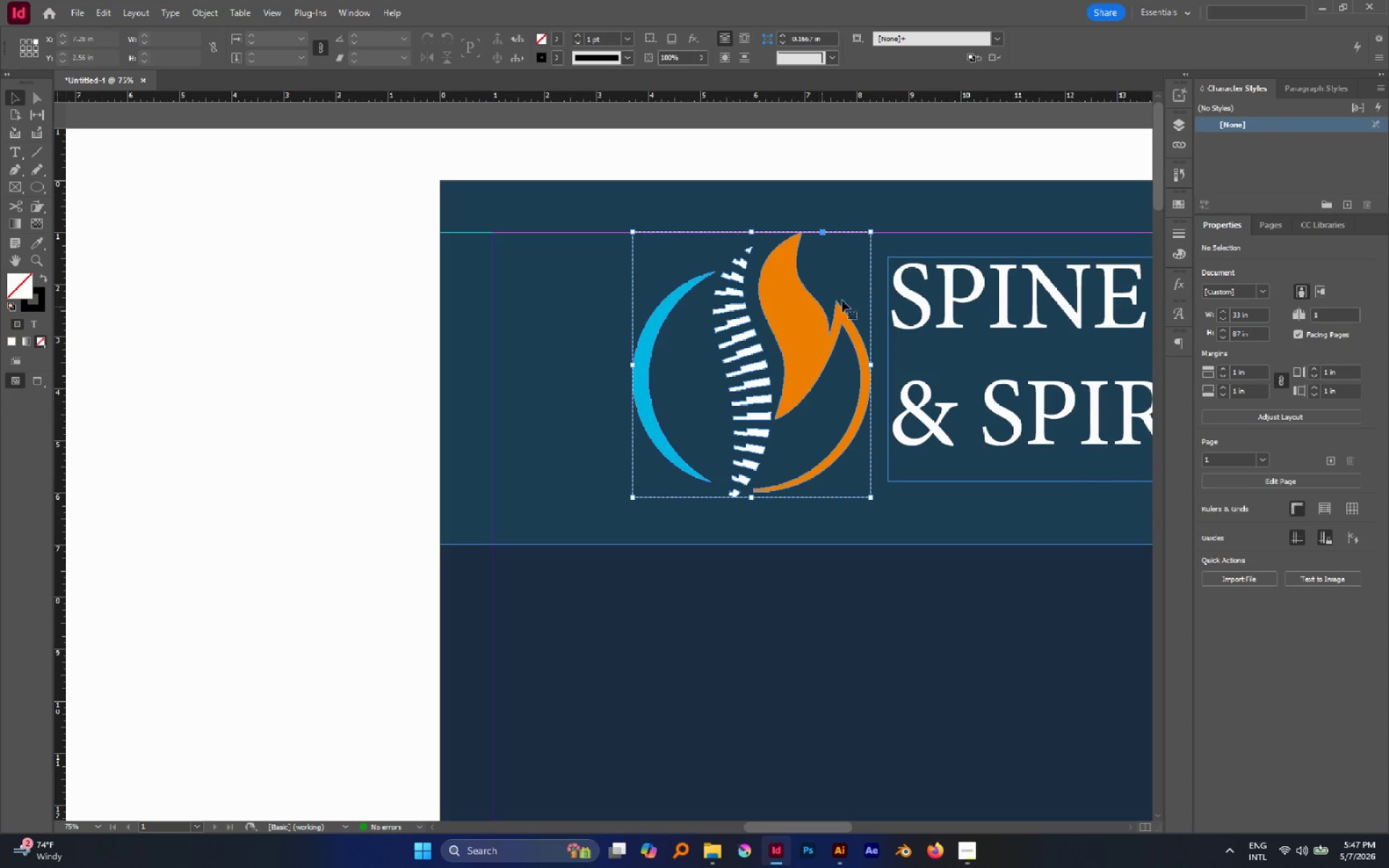 
hold_key(key=ShiftLeft, duration=0.73)
left_click([953, 286])
 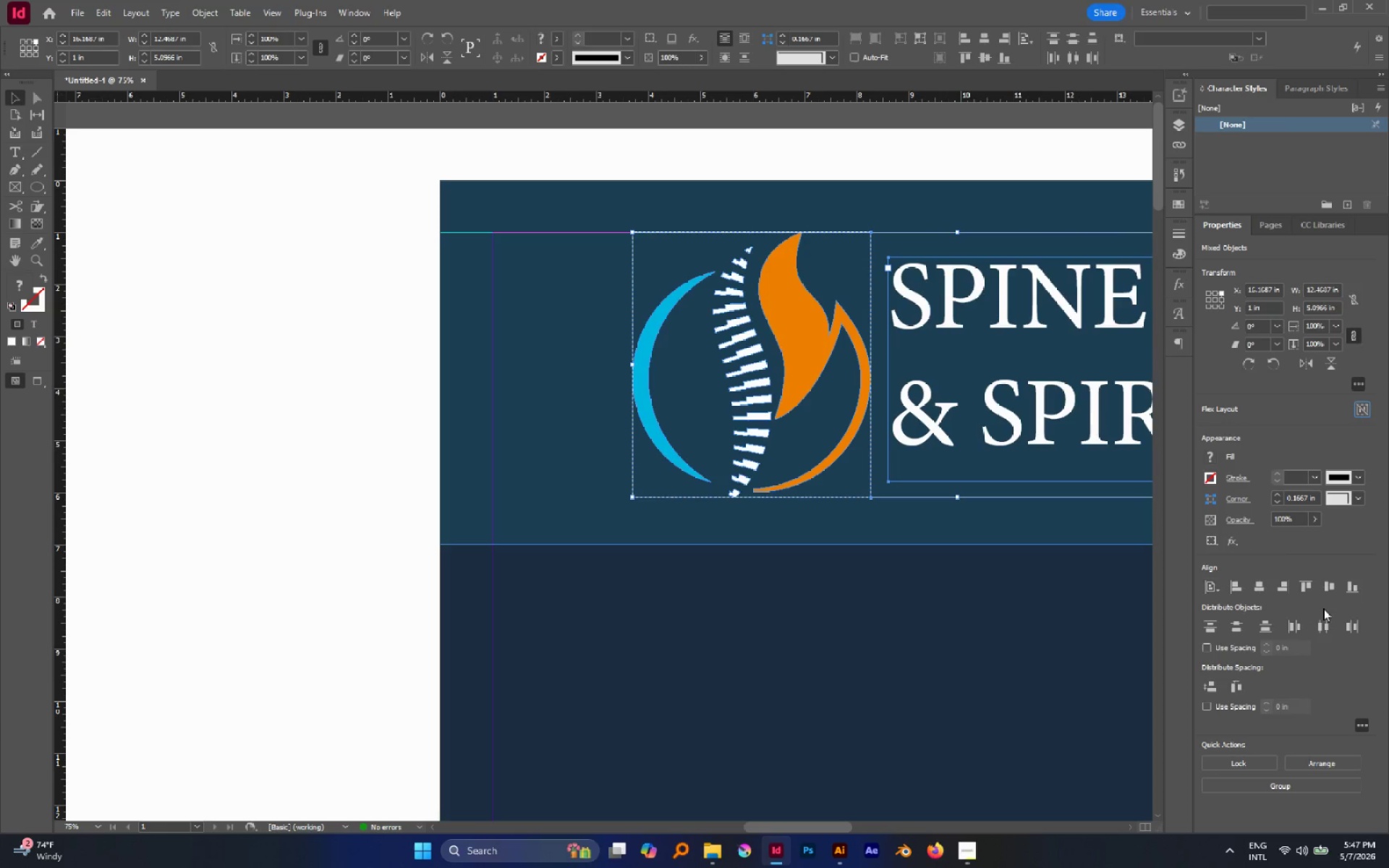 
left_click([1324, 595])
 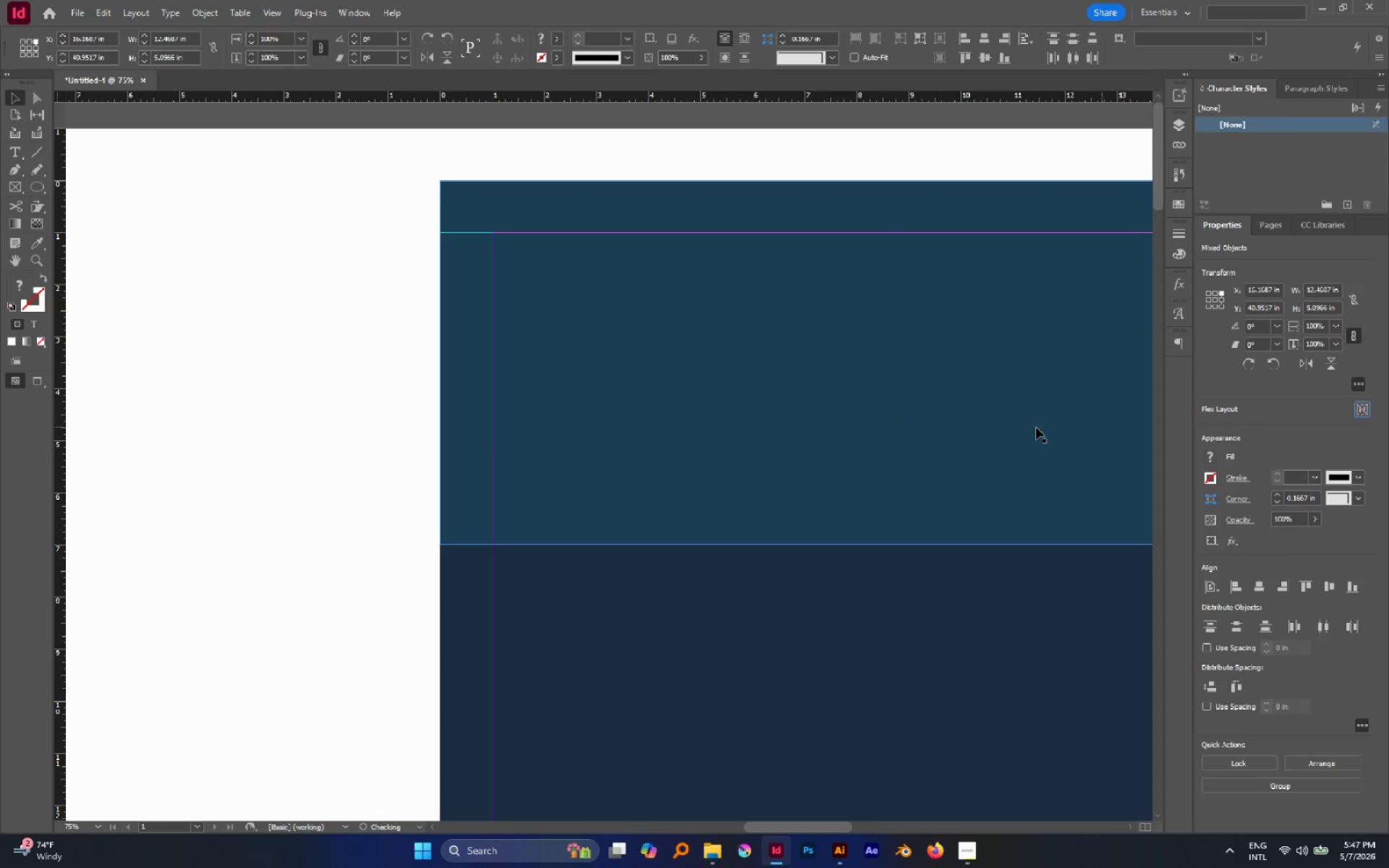 
hold_key(key=AltLeft, duration=0.61)
scroll: coordinate [730, 438], scroll_direction: down, amount: 4.0
 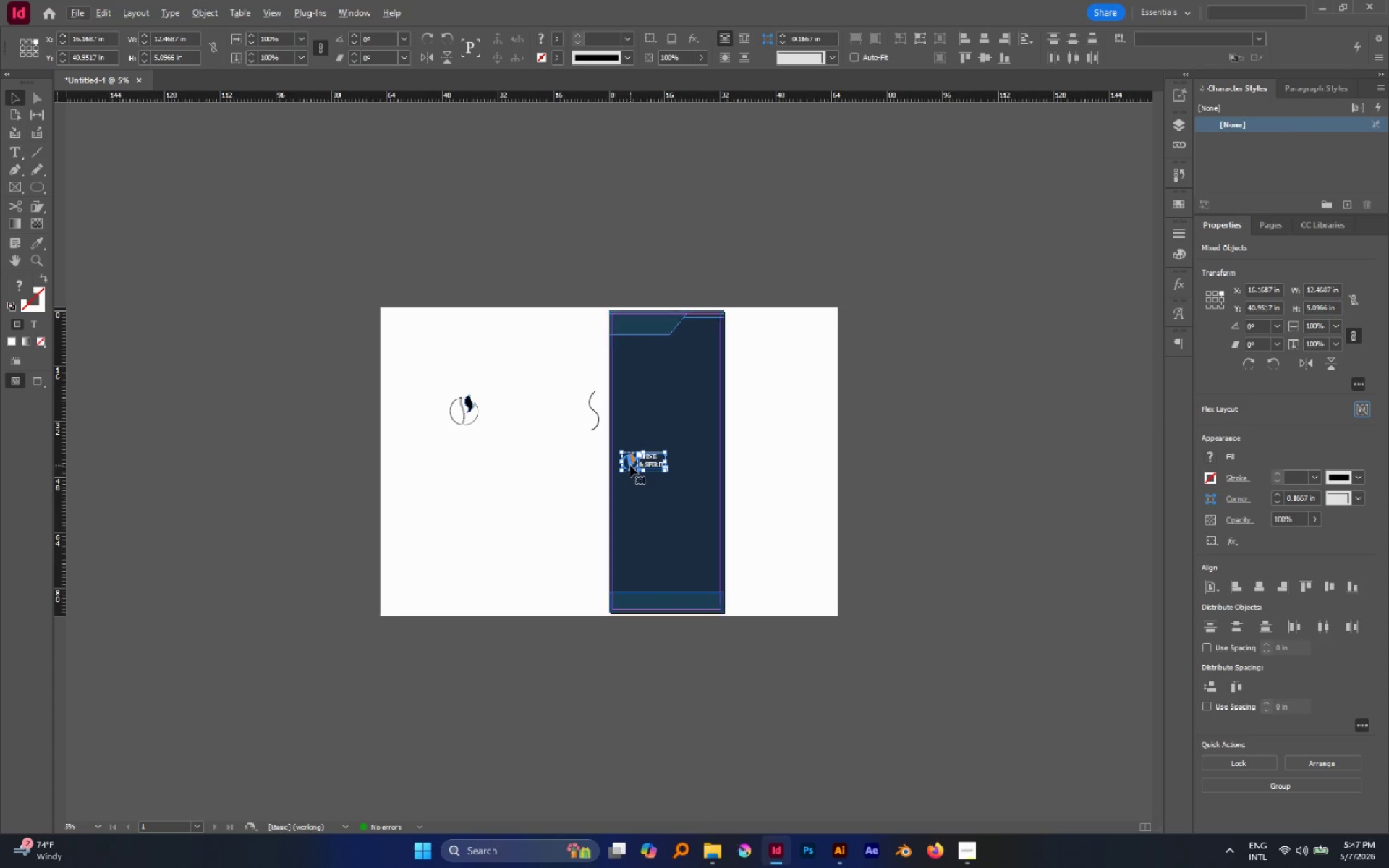 
left_click_drag(start_coordinate=[631, 461], to_coordinate=[628, 321])
 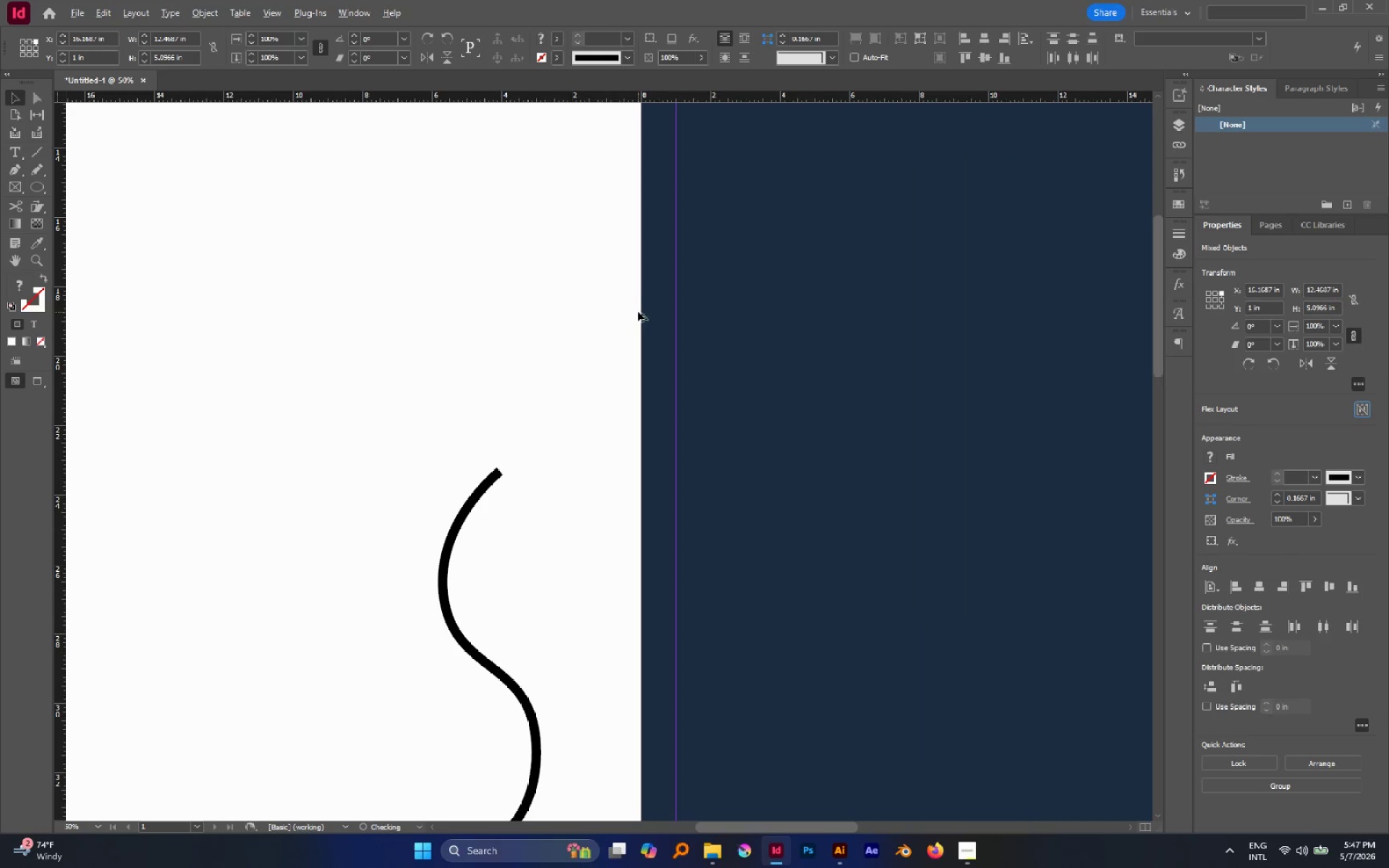 
hold_key(key=ShiftLeft, duration=1.25)
 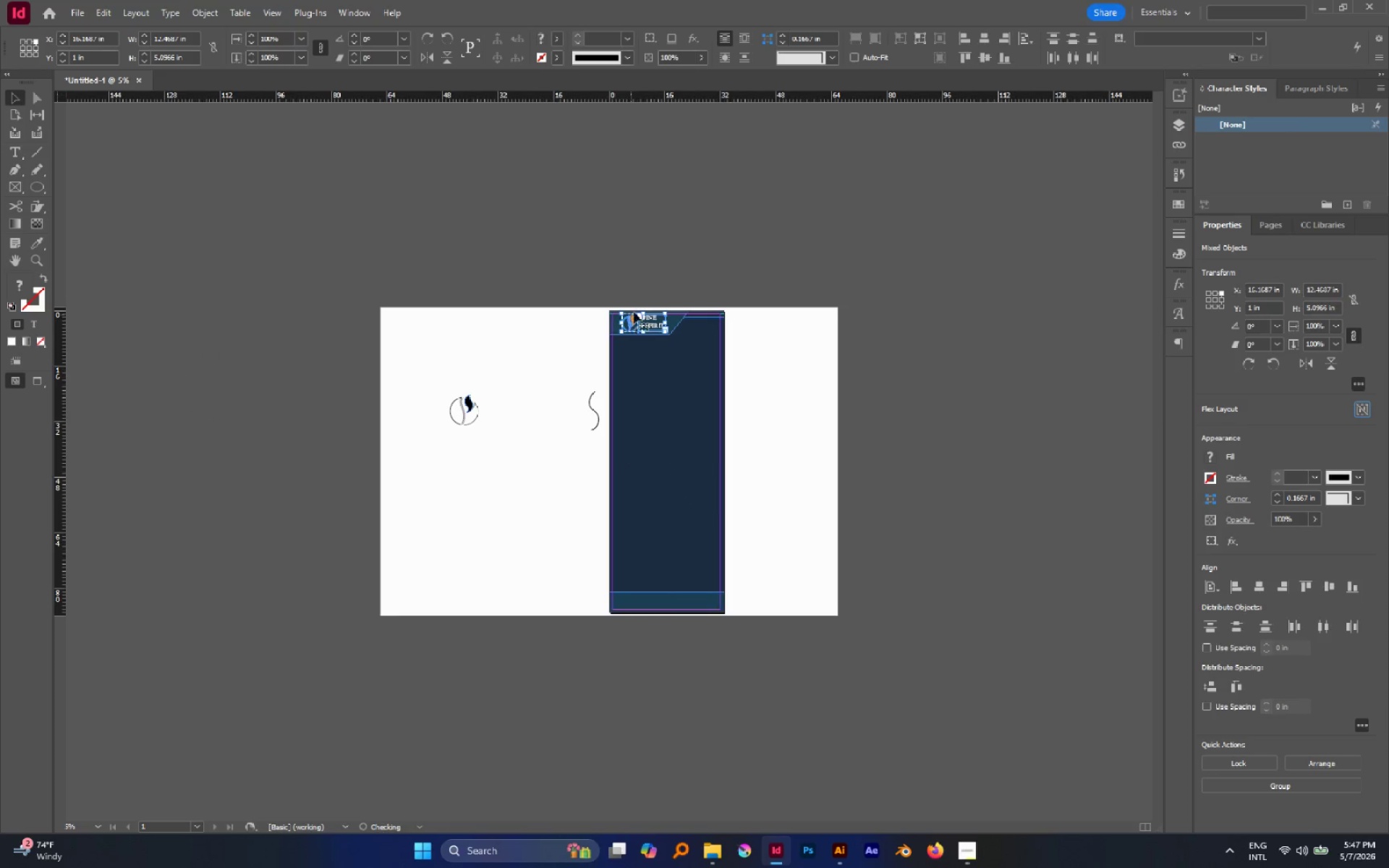 
hold_key(key=AltLeft, duration=0.53)
scroll: coordinate [638, 312], scroll_direction: up, amount: 2.0
 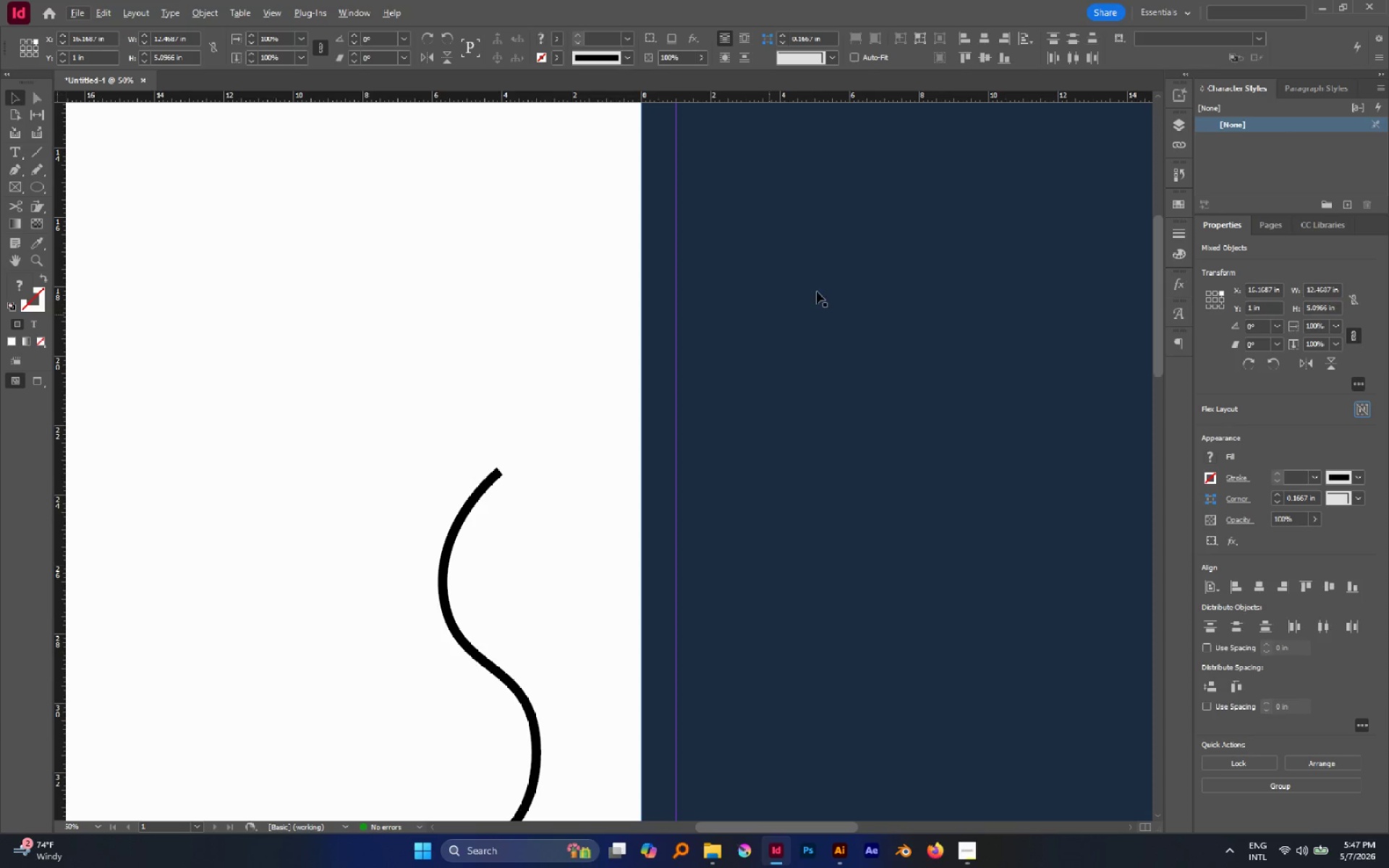 
hold_key(key=Space, duration=0.47)
 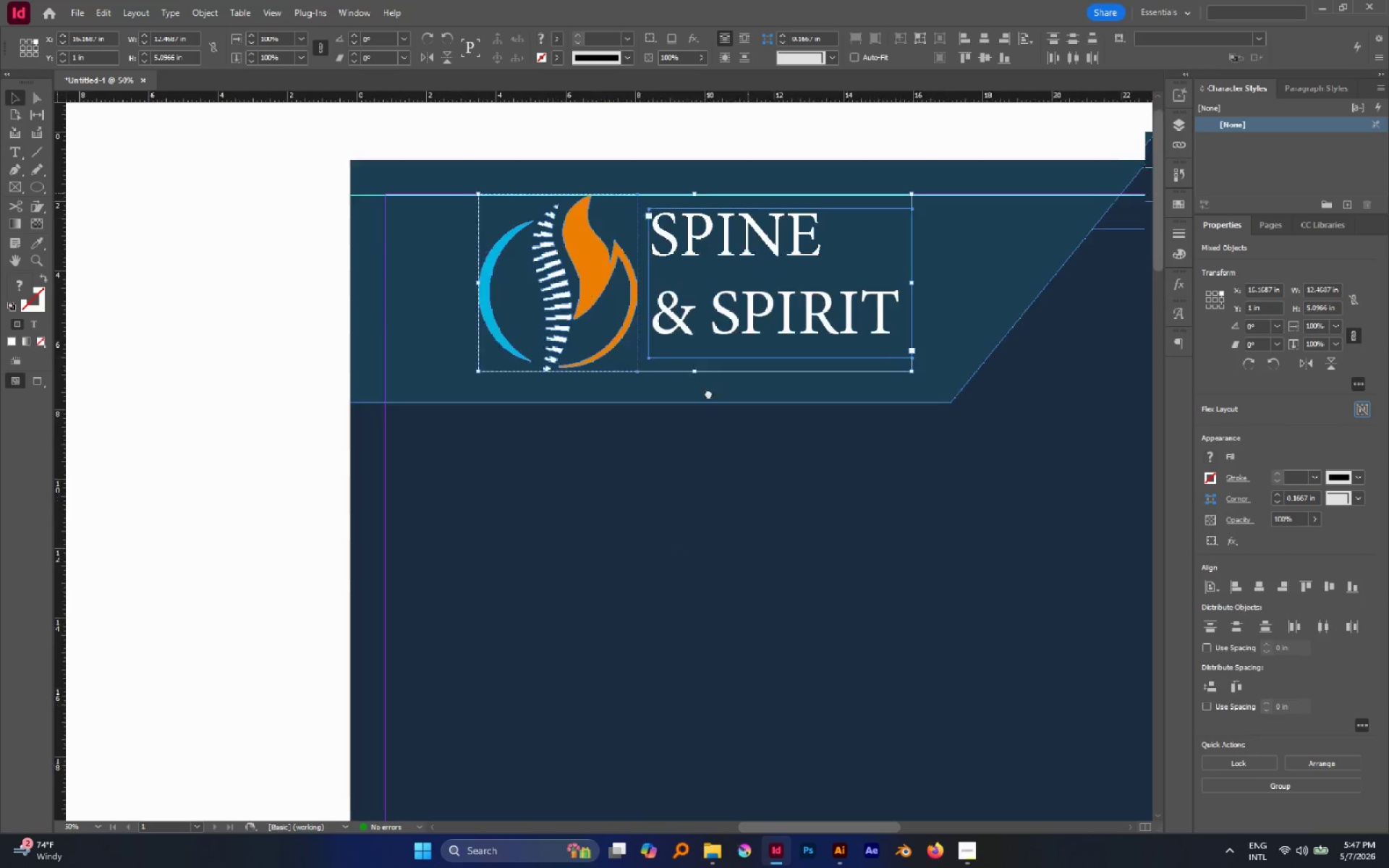 
left_click_drag(start_coordinate=[925, 222], to_coordinate=[664, 563])
 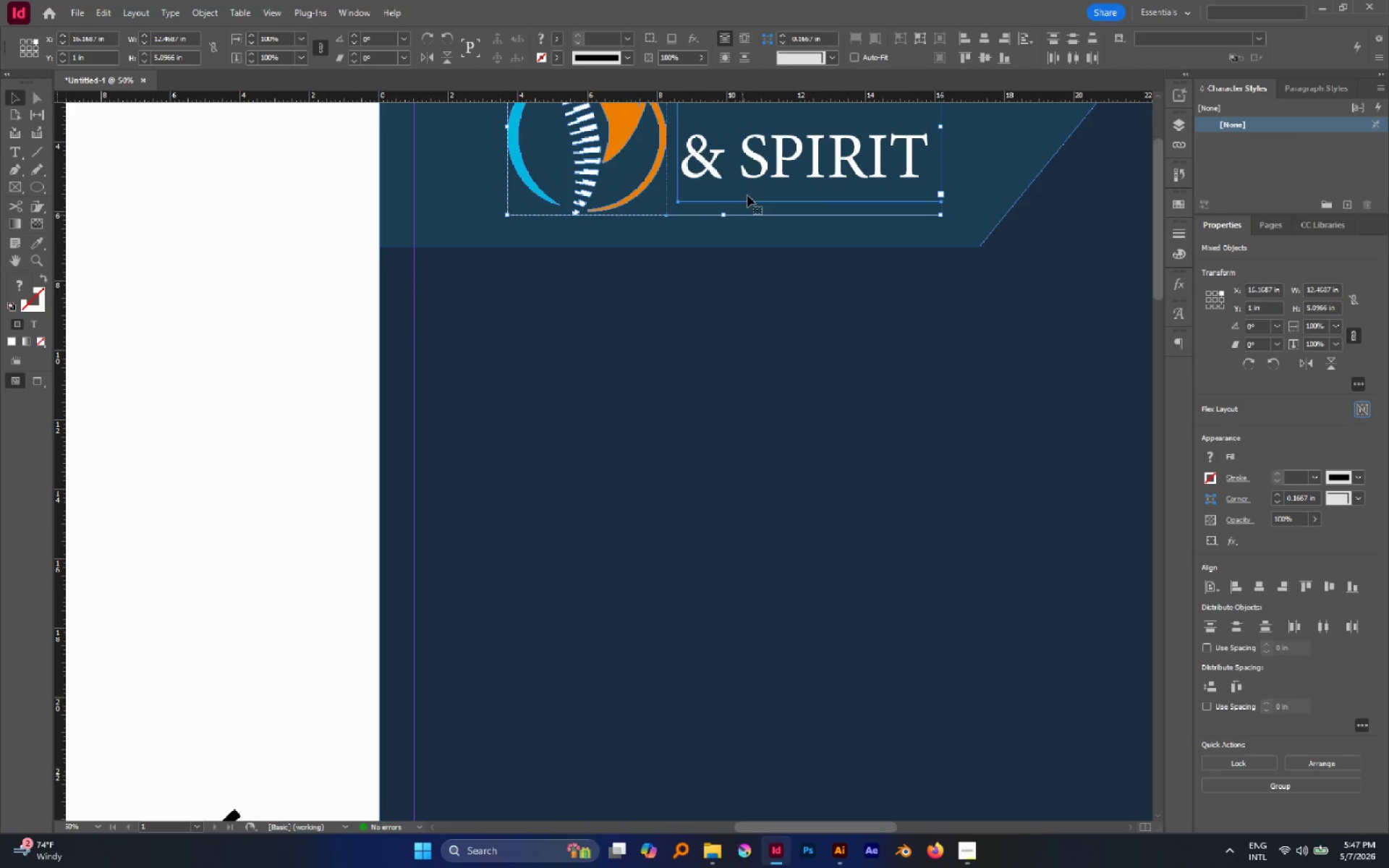 
hold_key(key=Space, duration=0.44)
 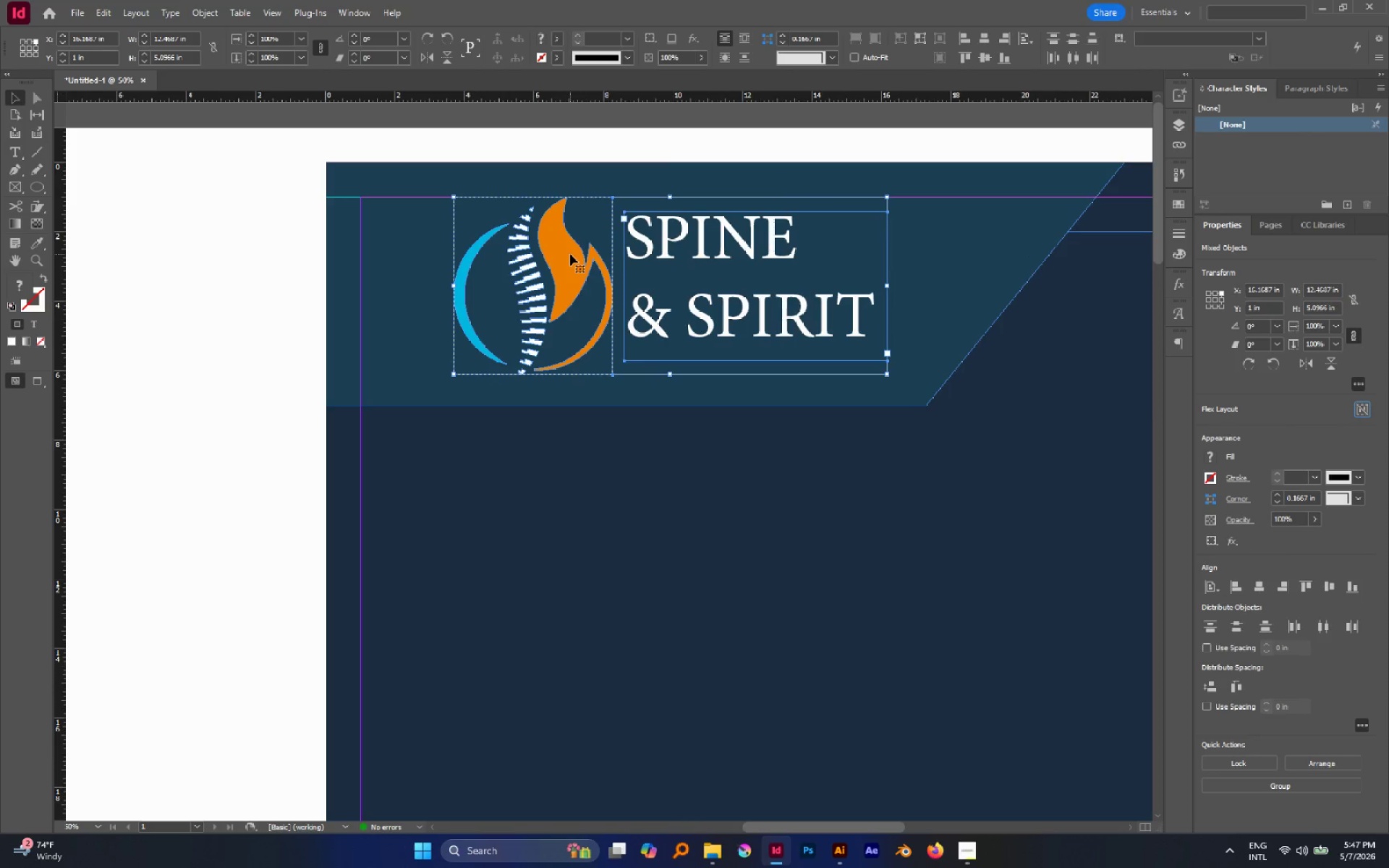 
left_click_drag(start_coordinate=[748, 203], to_coordinate=[694, 443])
 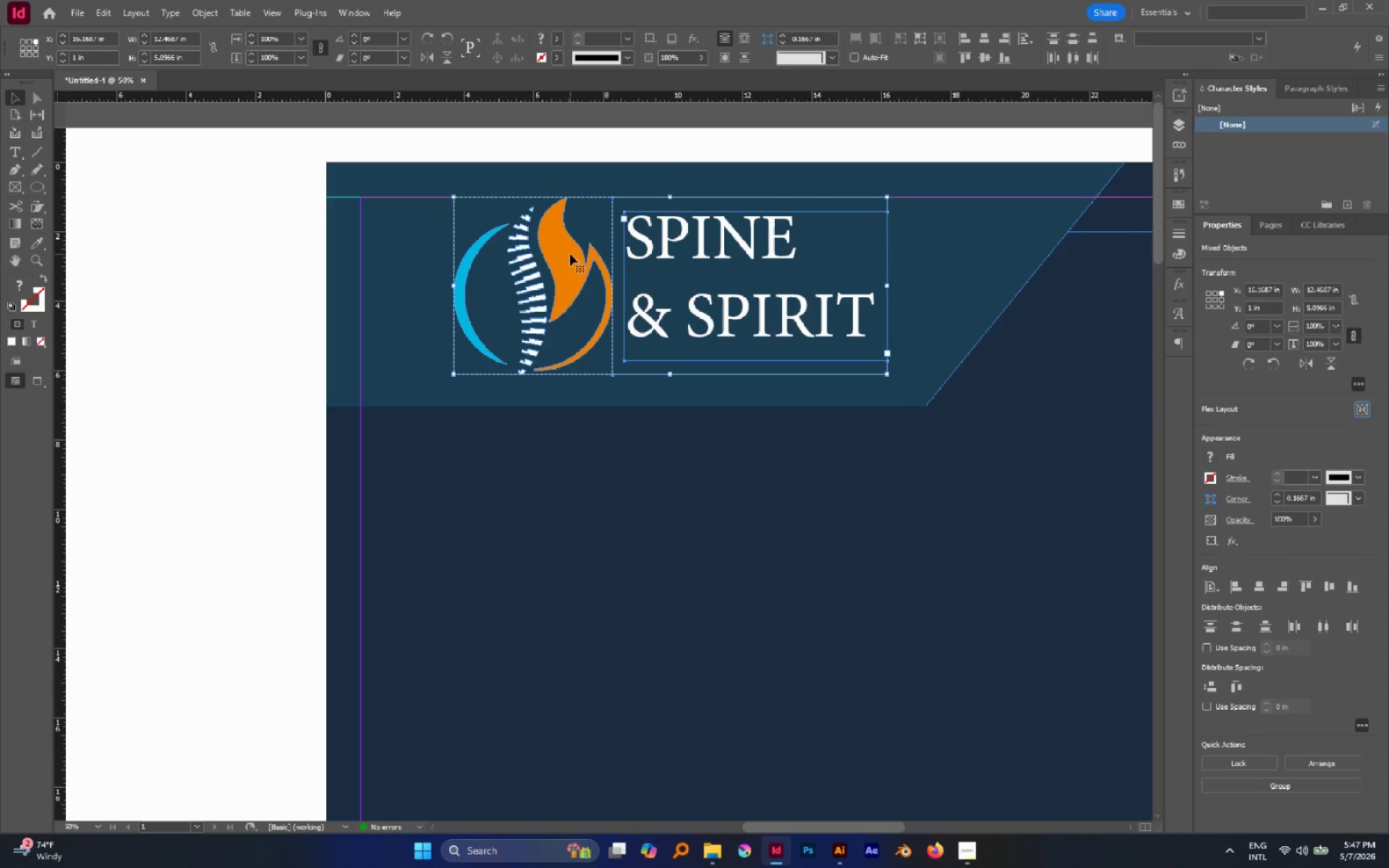 
left_click_drag(start_coordinate=[569, 258], to_coordinate=[571, 271])
 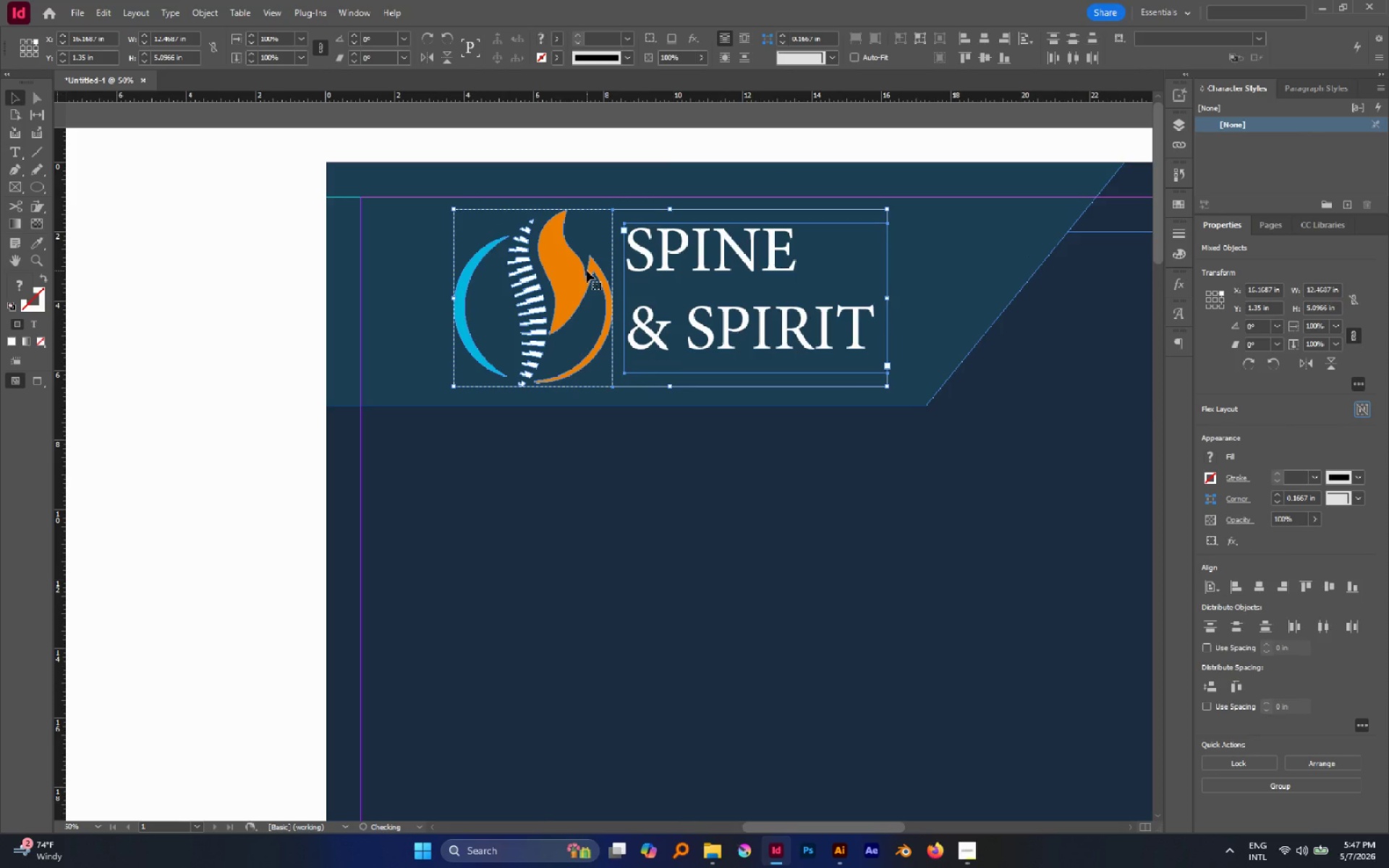 
hold_key(key=ShiftLeft, duration=1.0)
 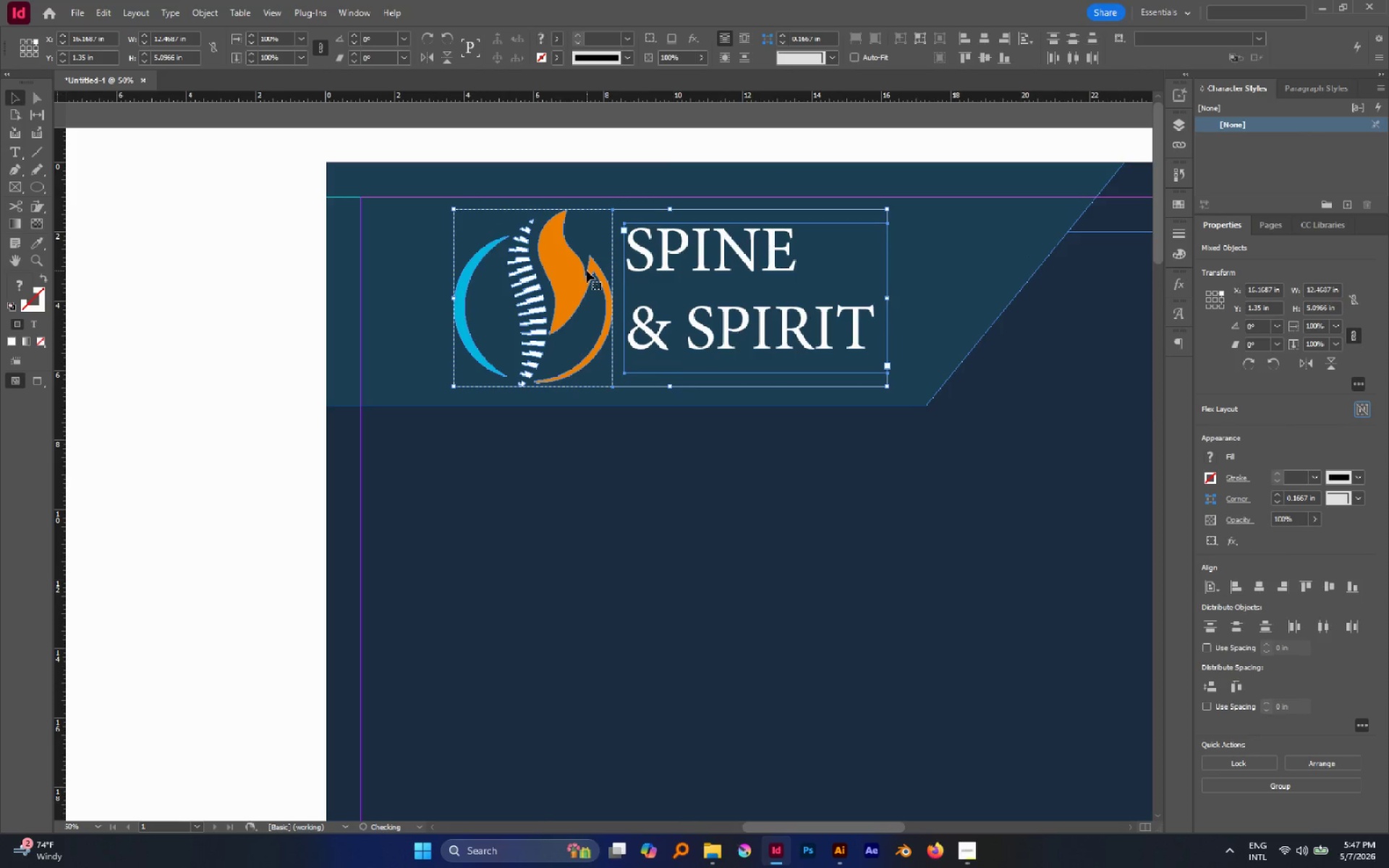 
key(Control+G)
 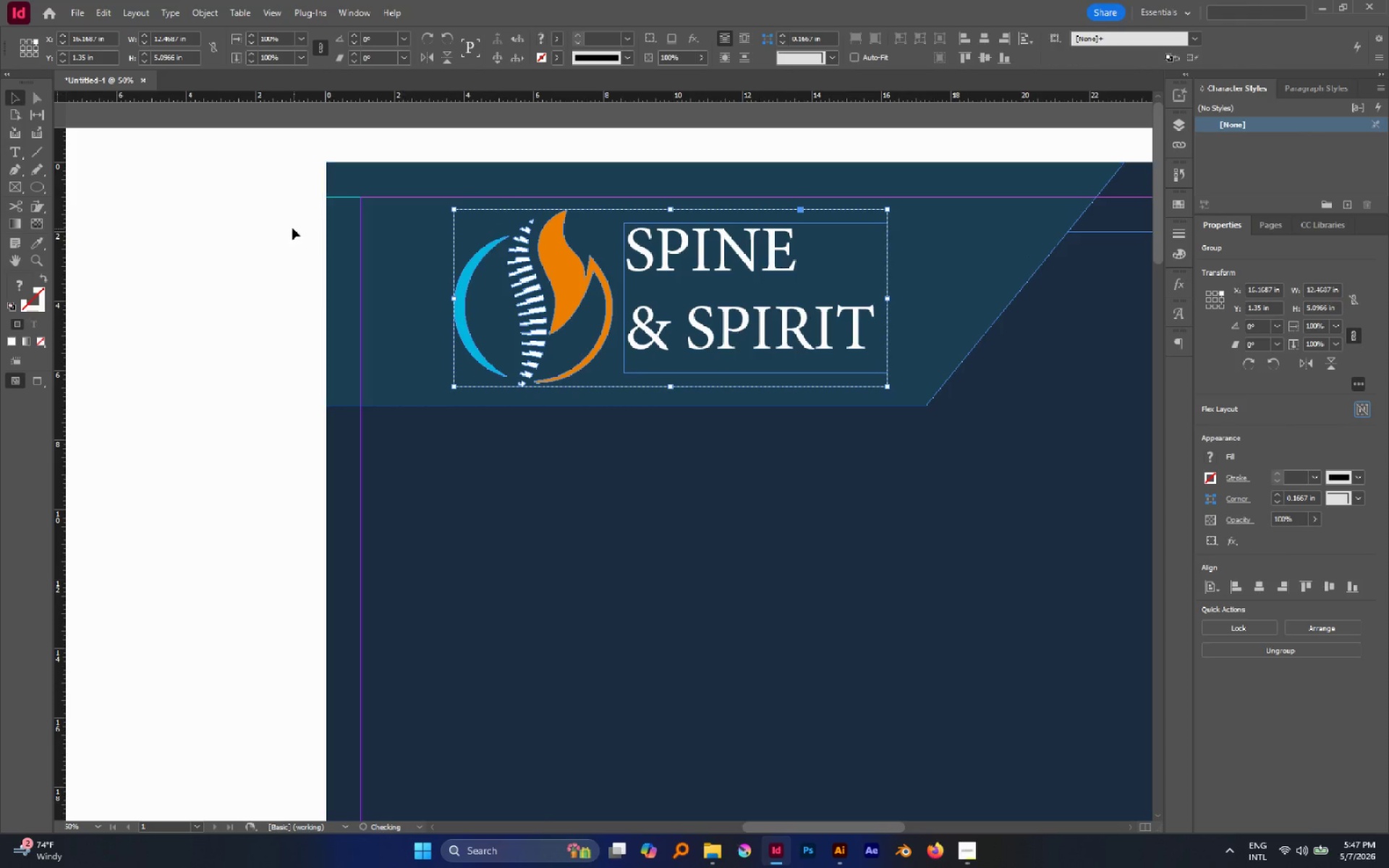 
left_click([285, 225])
 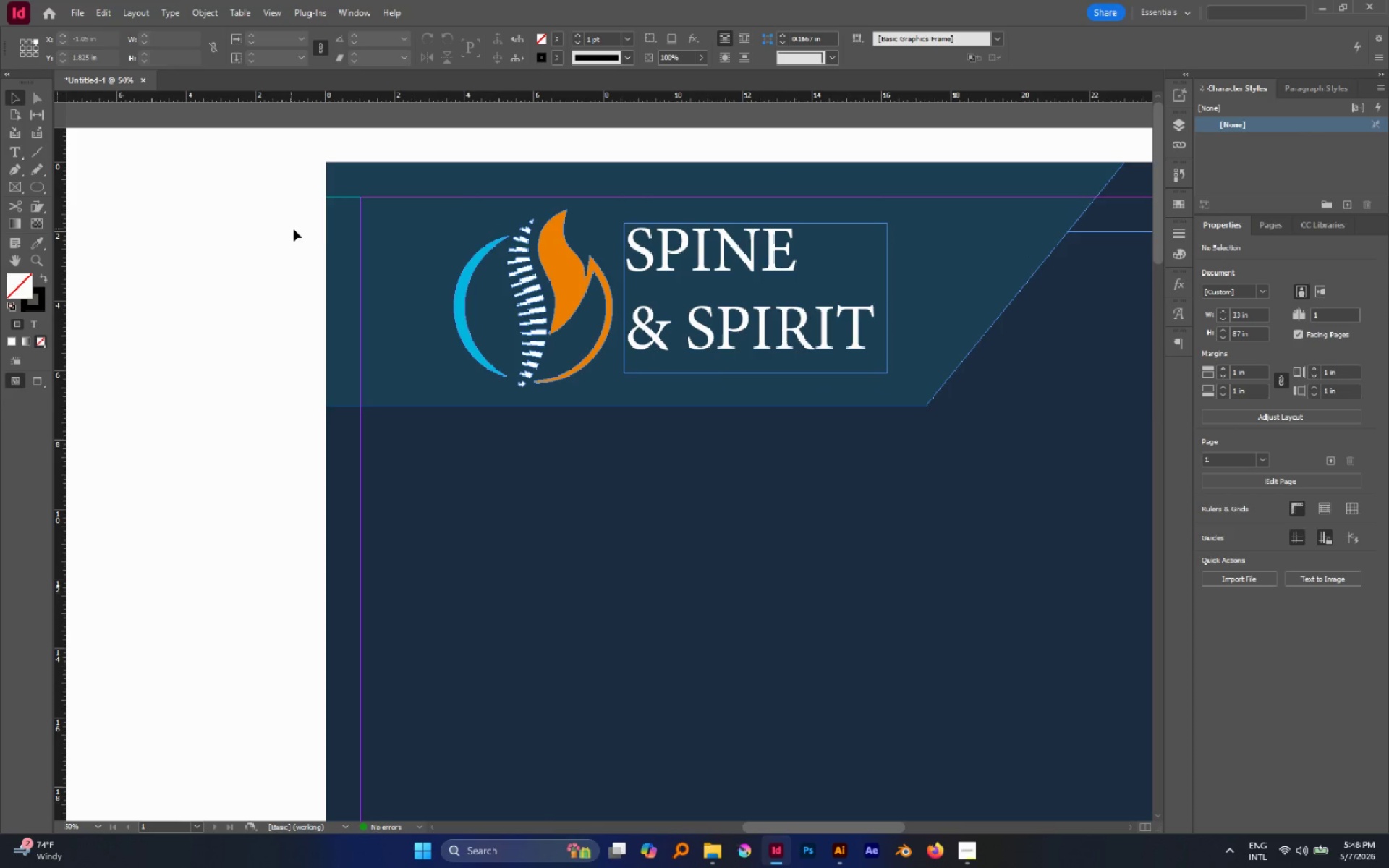 
key(W)
 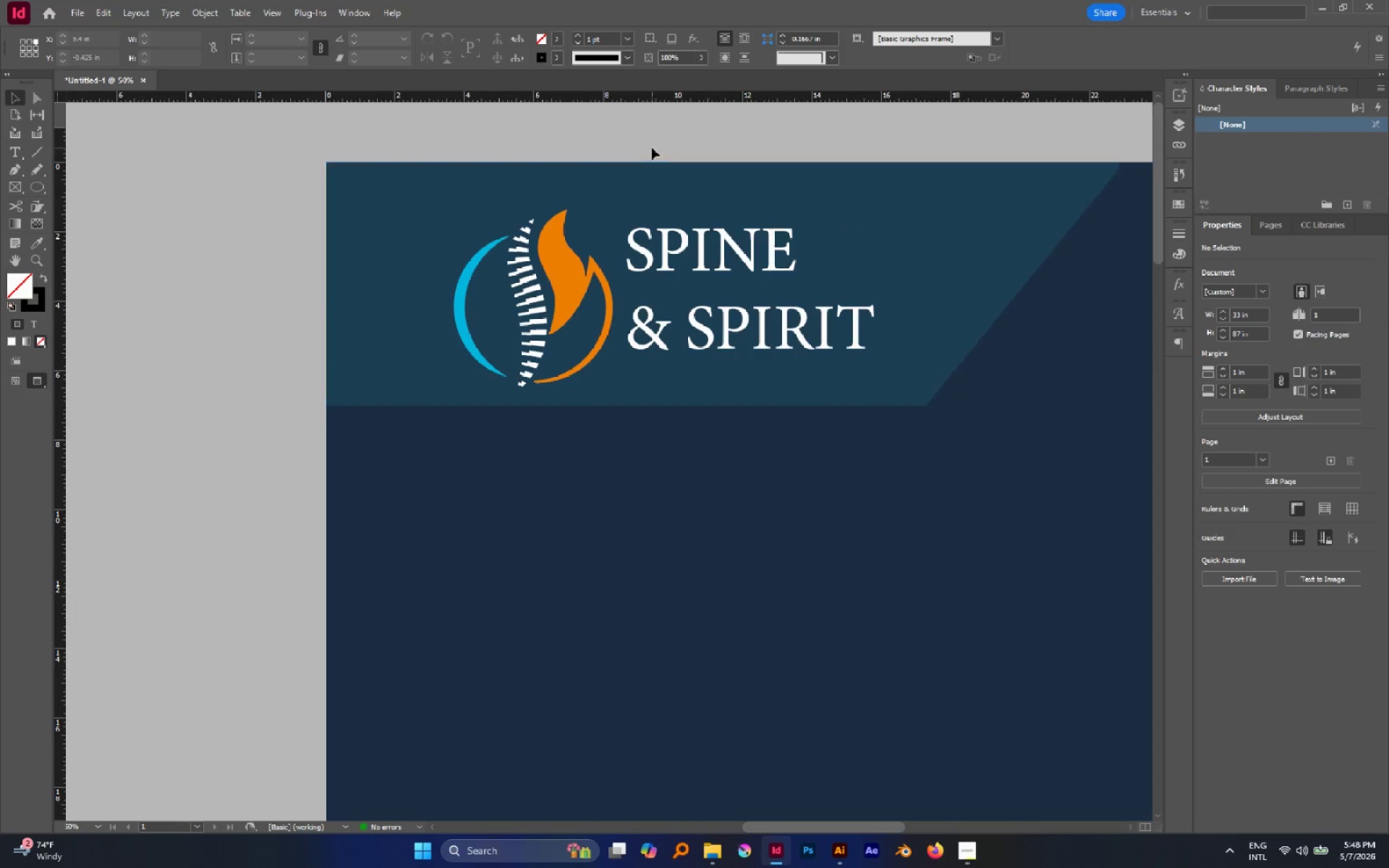 
hold_key(key=AltLeft, duration=0.52)
scroll: coordinate [696, 244], scroll_direction: down, amount: 1.0
 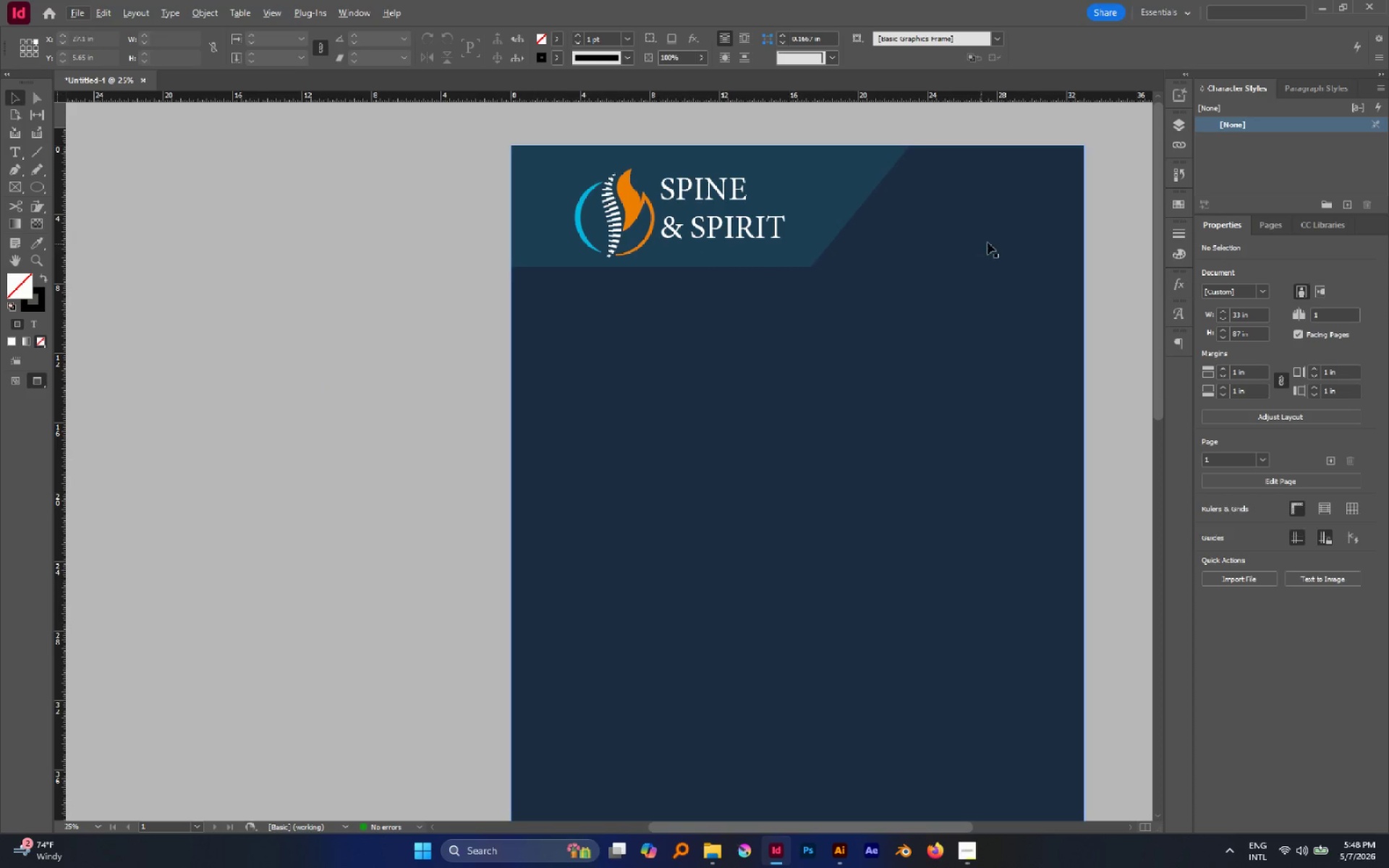 
hold_key(key=Space, duration=0.59)
 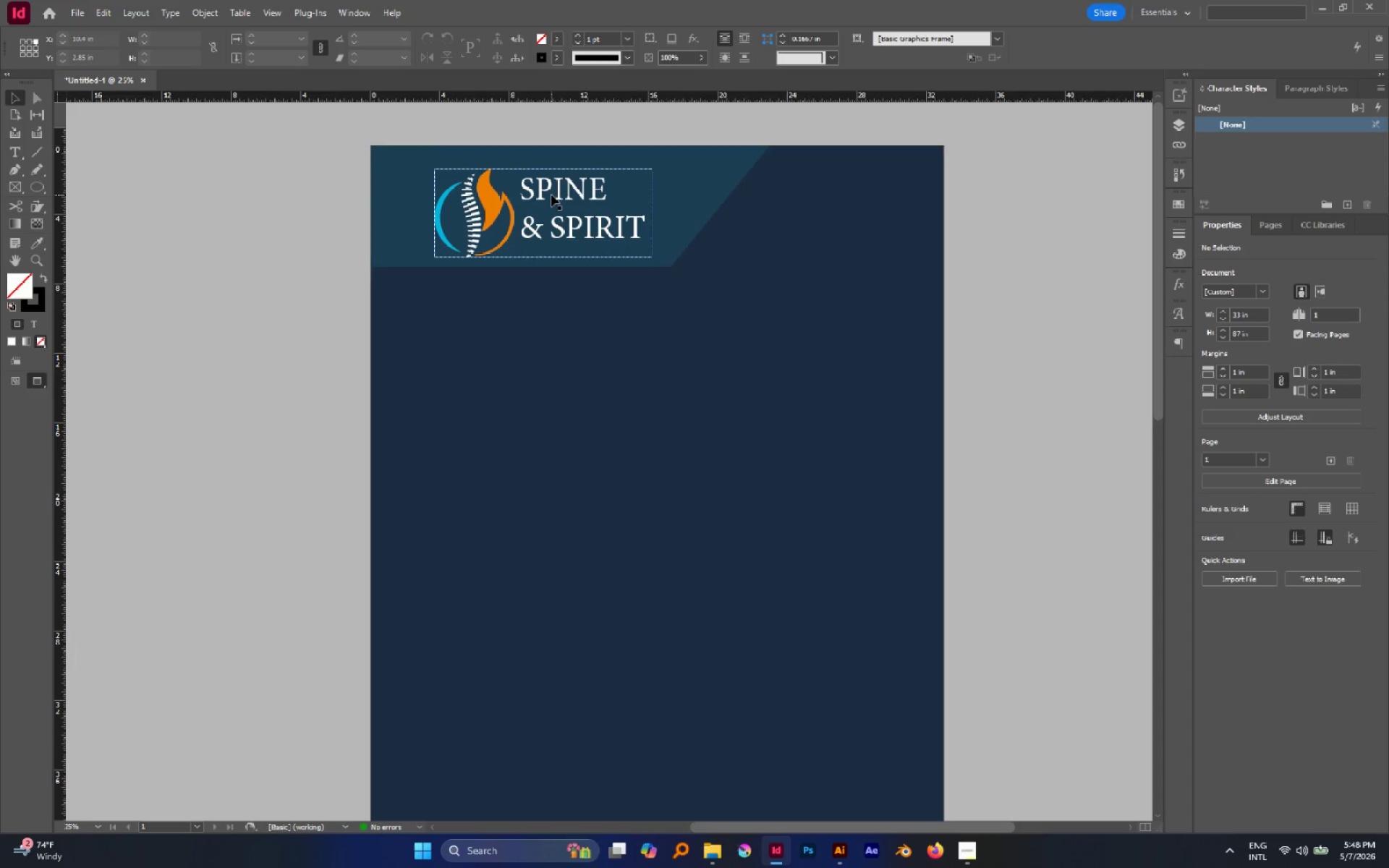 
left_click_drag(start_coordinate=[1008, 242], to_coordinate=[867, 309])
 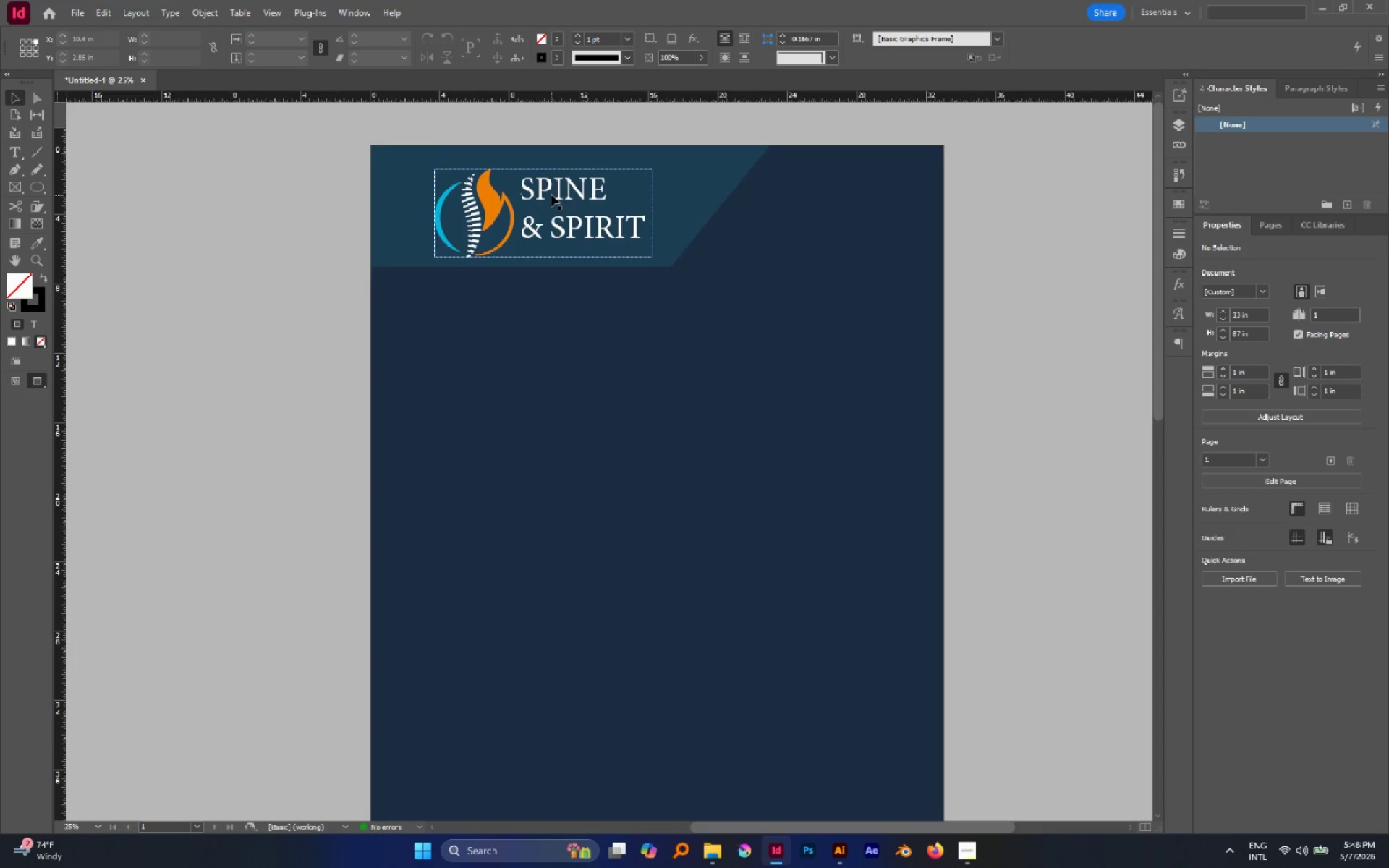 
left_click([546, 181])
 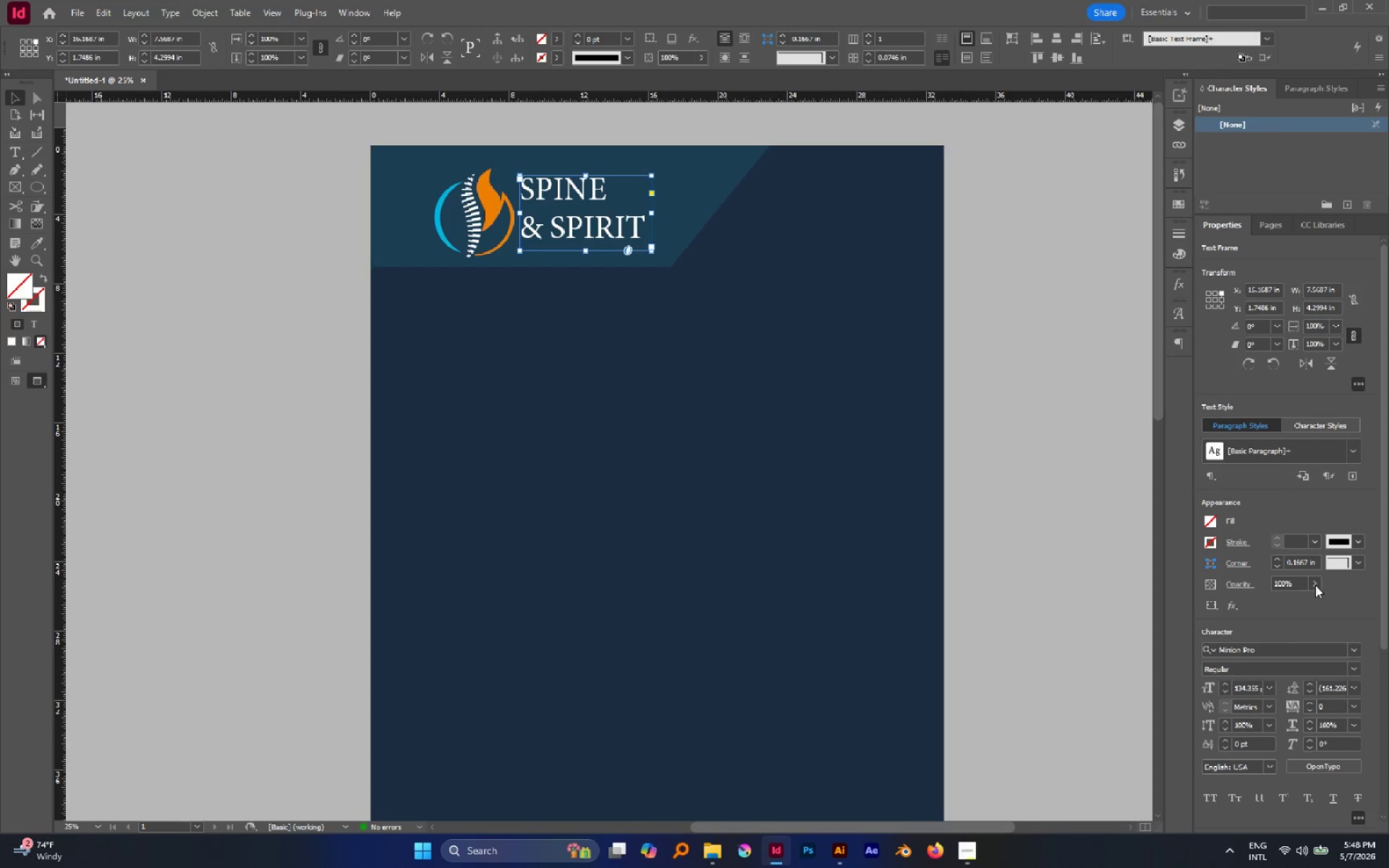 
left_click([1275, 642])
 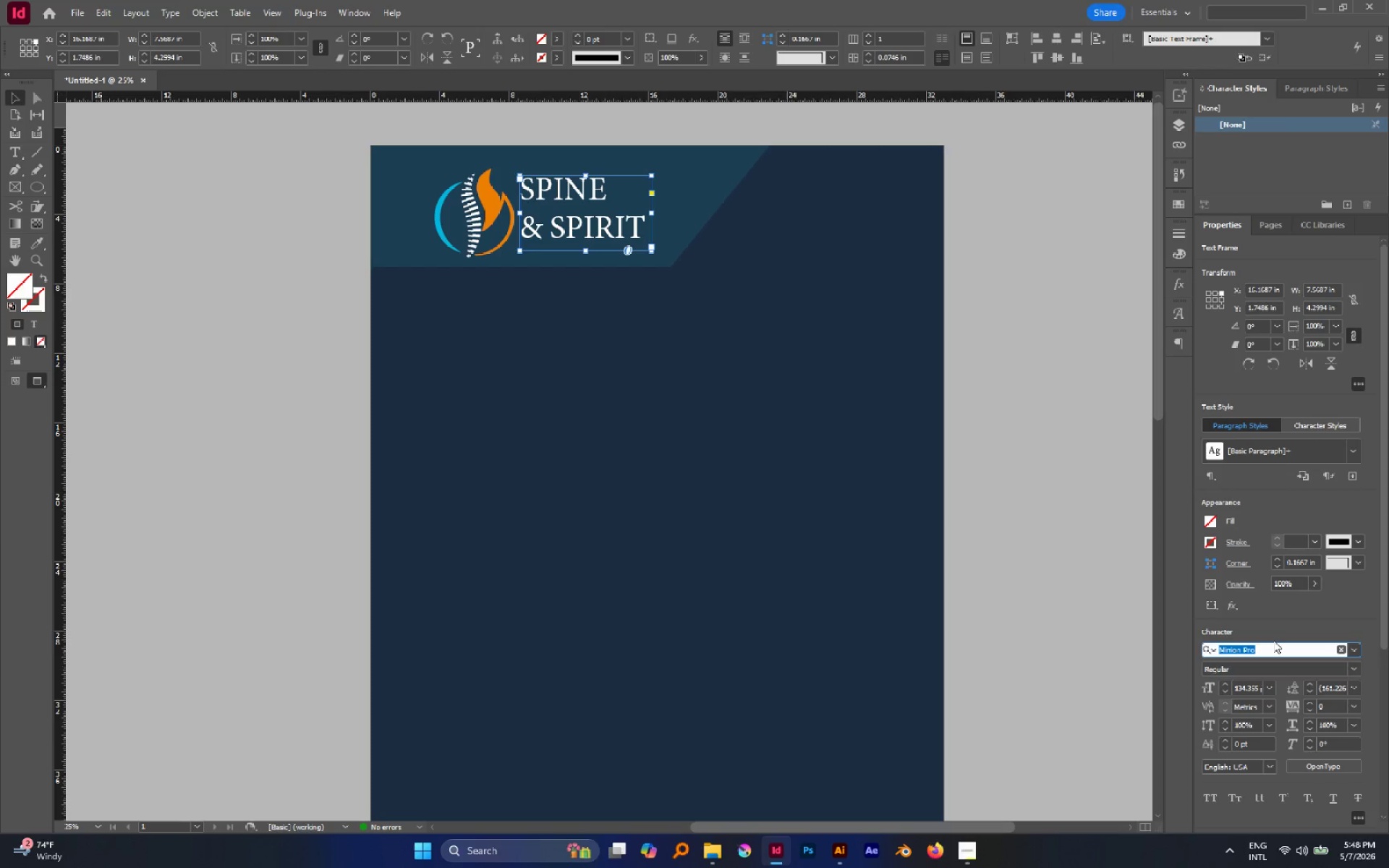 
type(meon)
key(Backspace)
key(Backspace)
key(Backspace)
type(ont)
 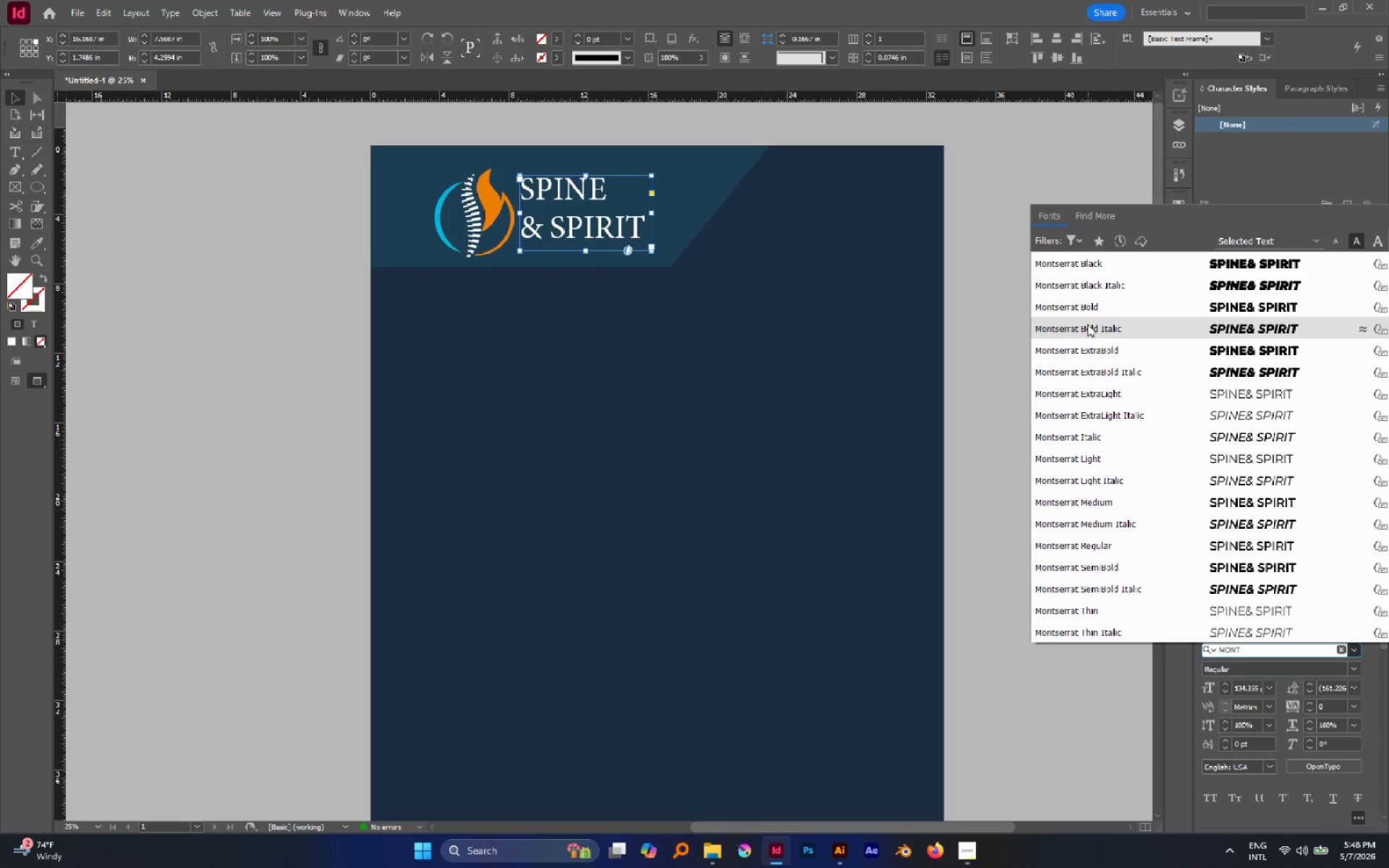 
left_click([1082, 316])
 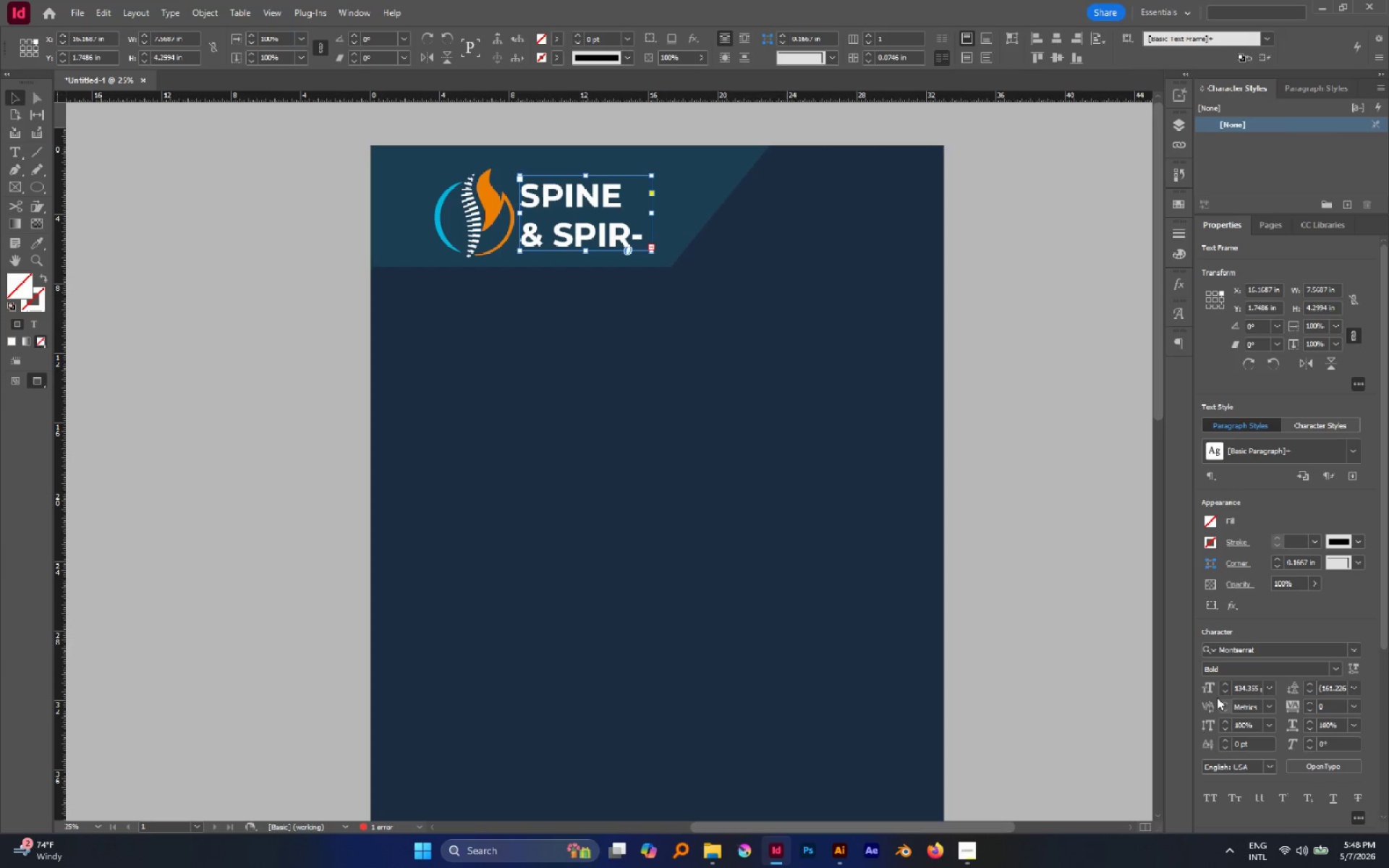 
double_click([1225, 692])
 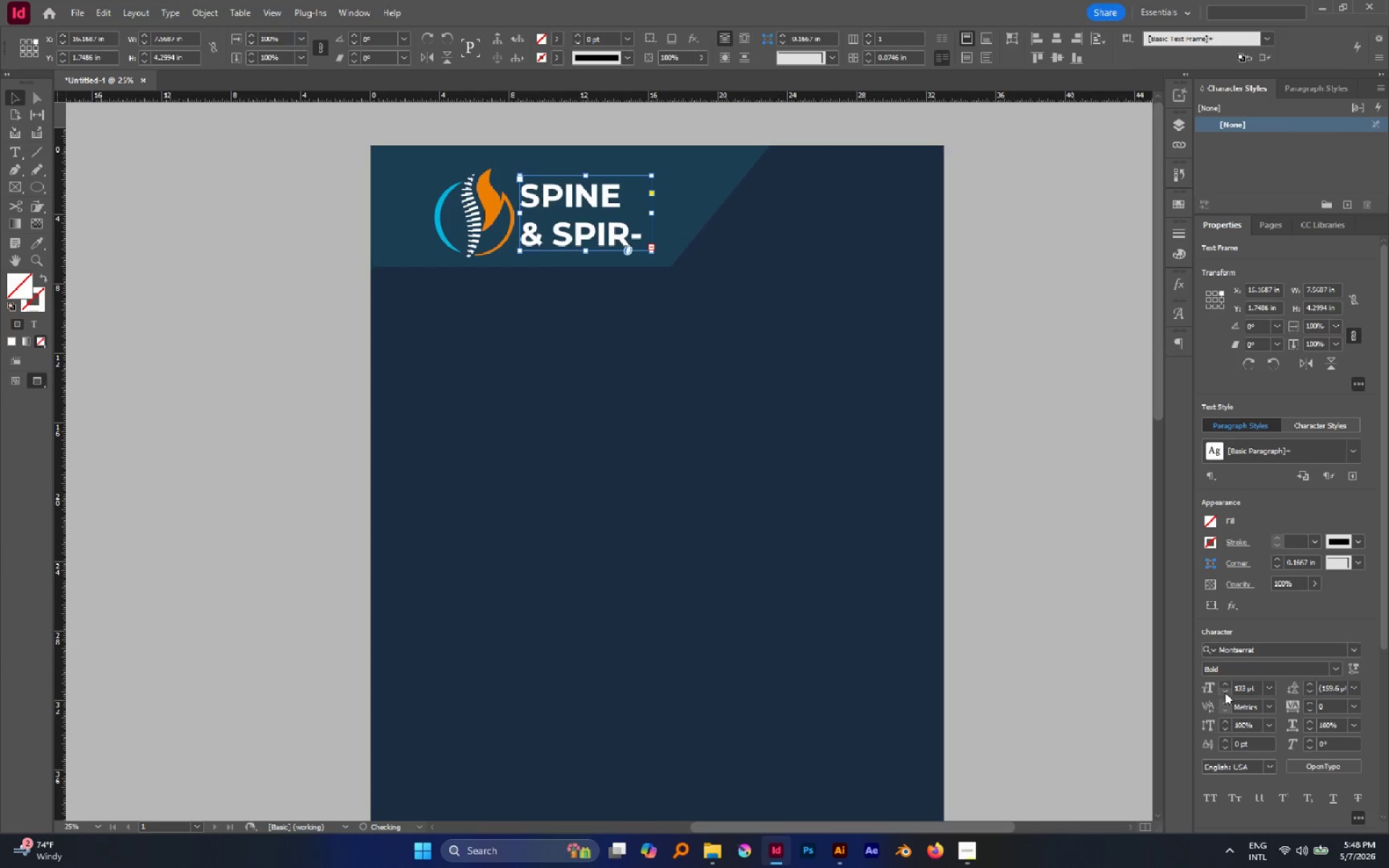 
triple_click([1225, 692])
 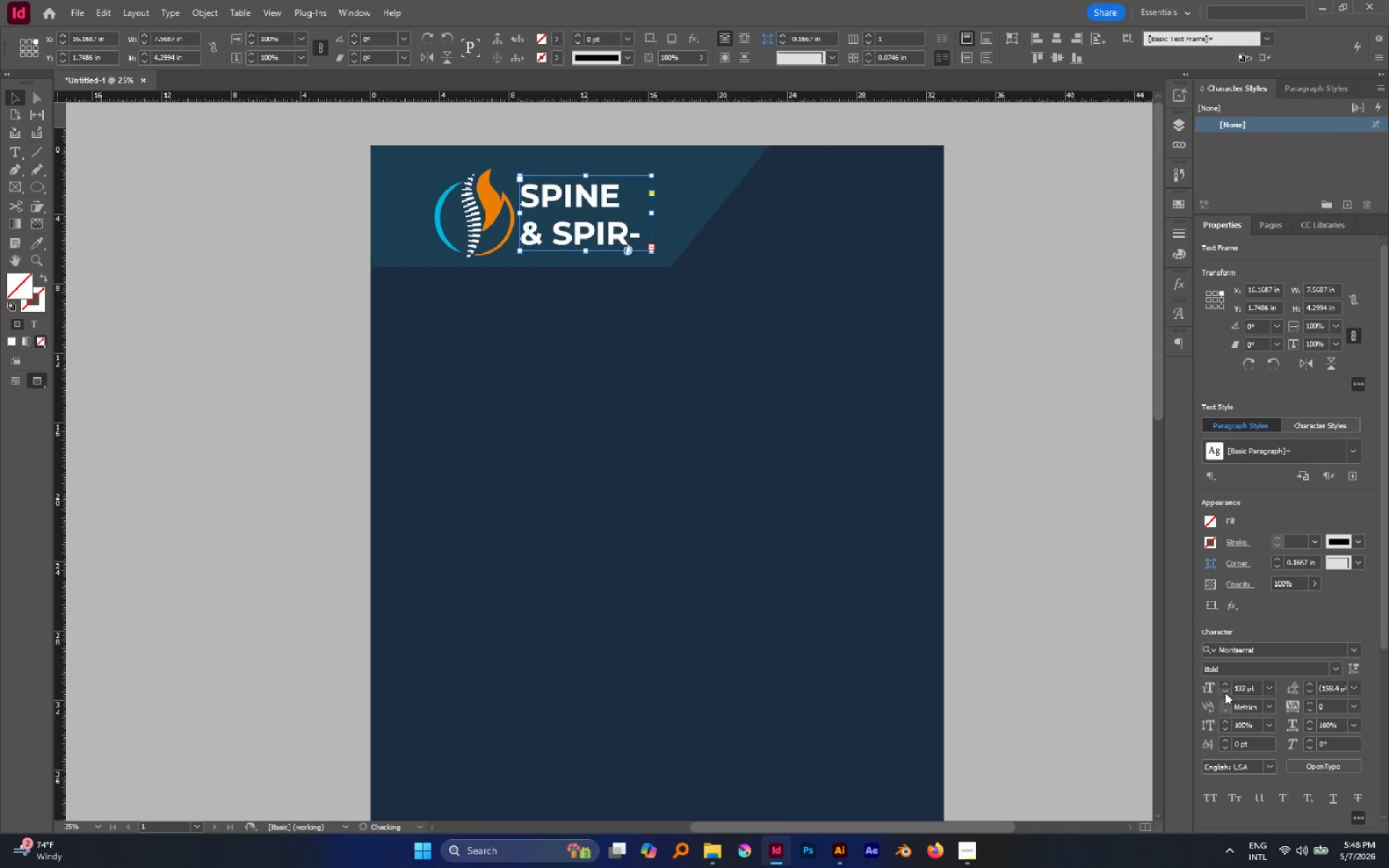 
triple_click([1225, 692])
 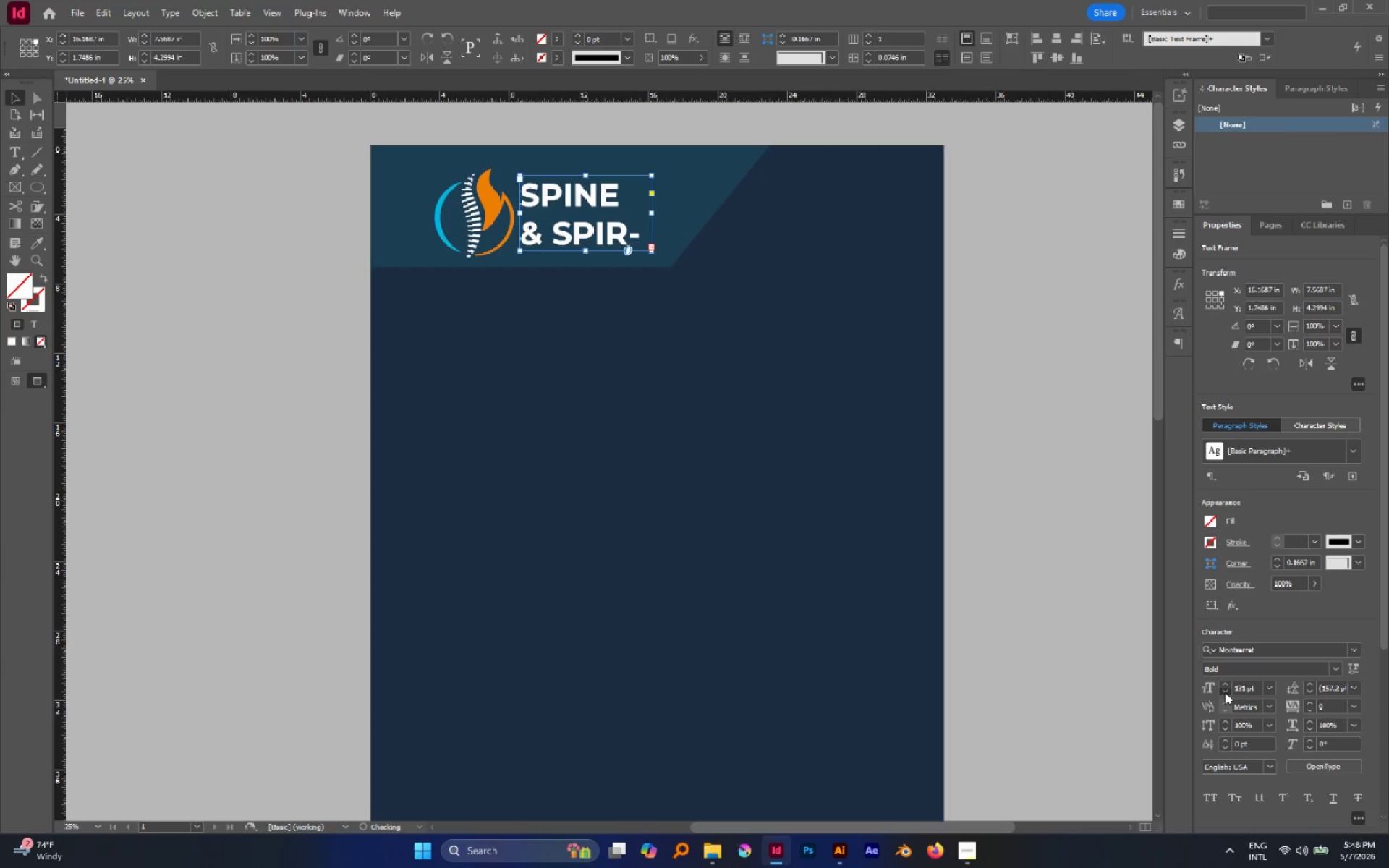 
triple_click([1225, 692])
 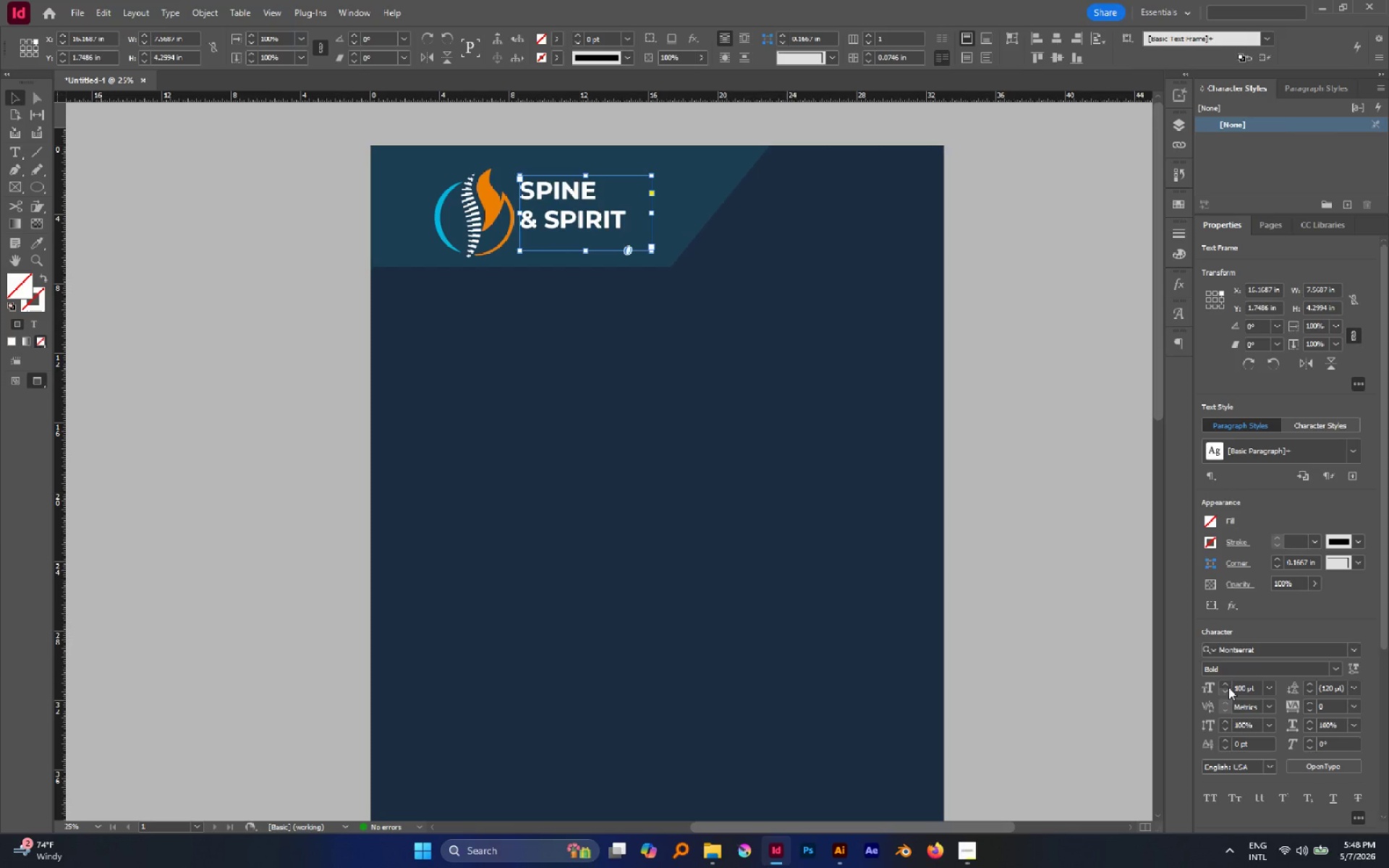 
double_click([1229, 684])
 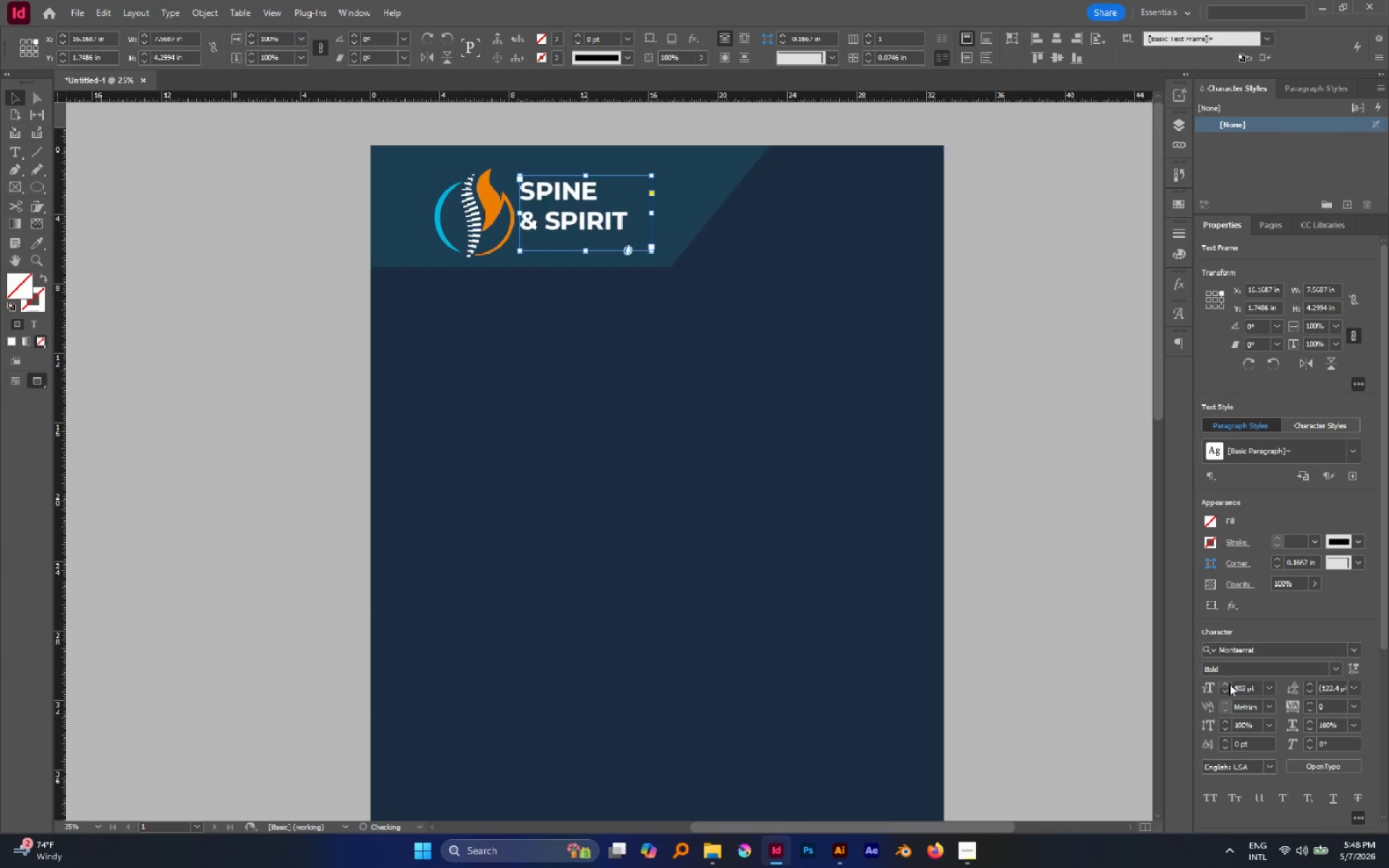 
triple_click([1229, 684])
 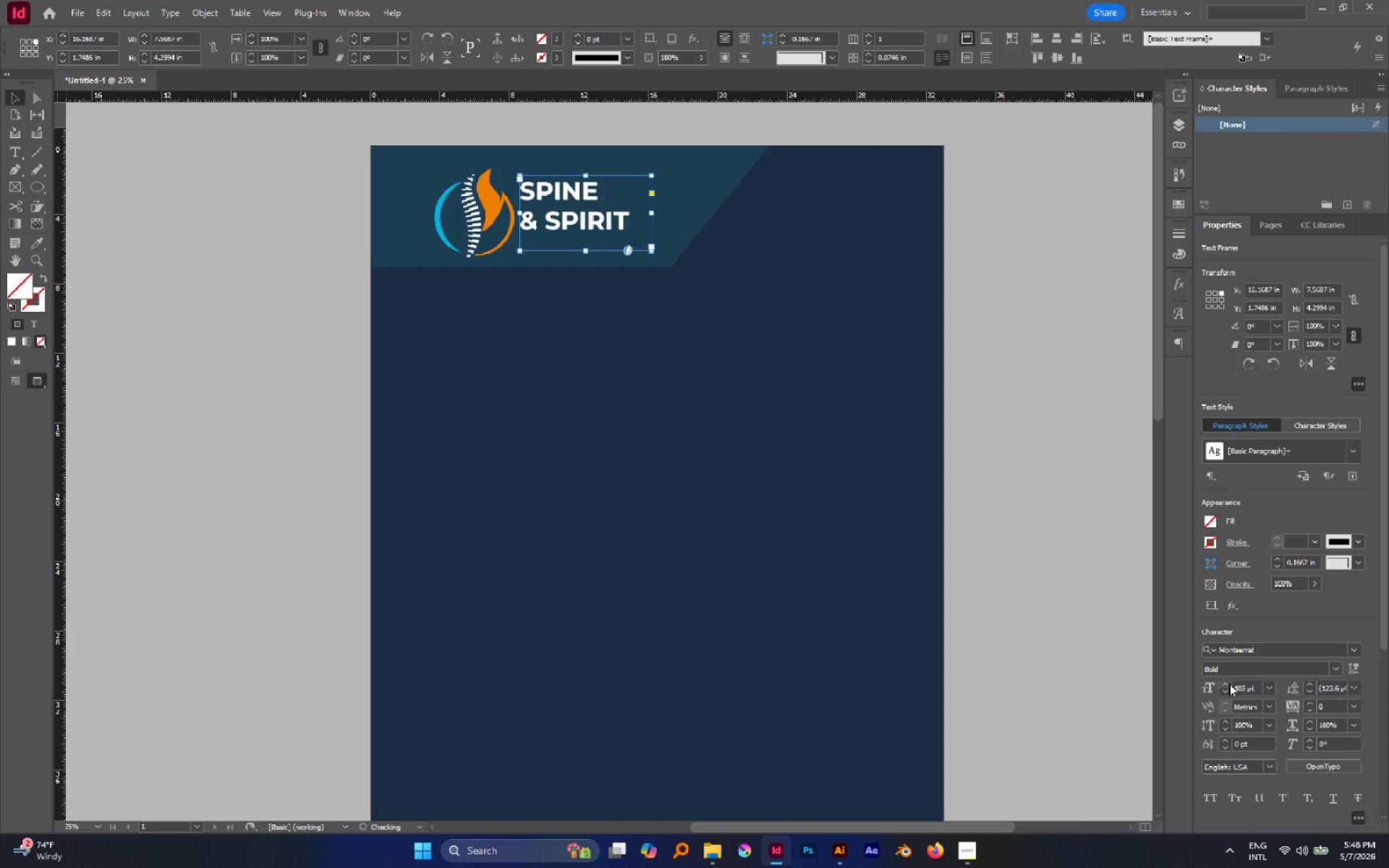 
triple_click([1229, 684])
 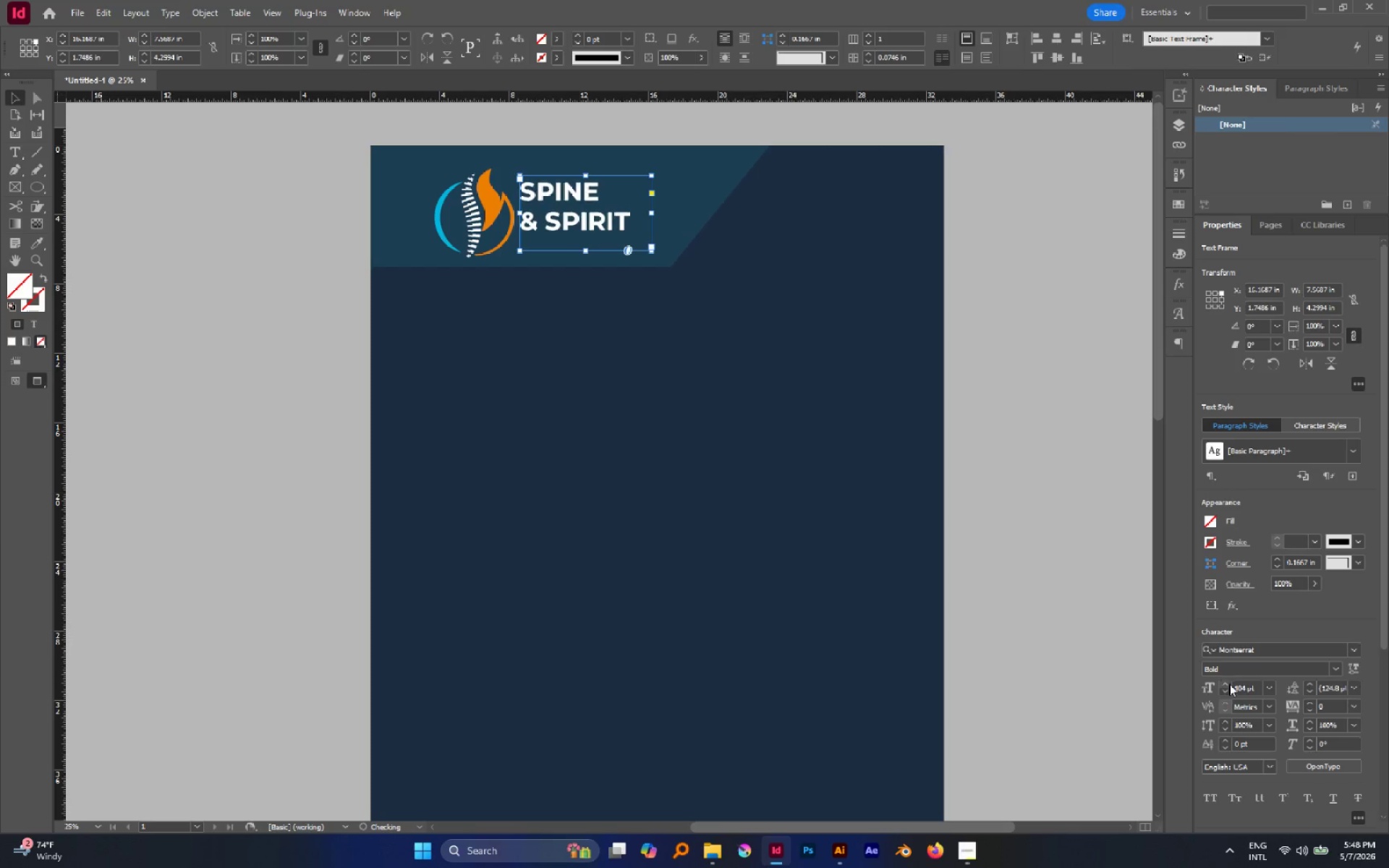 
triple_click([1229, 684])
 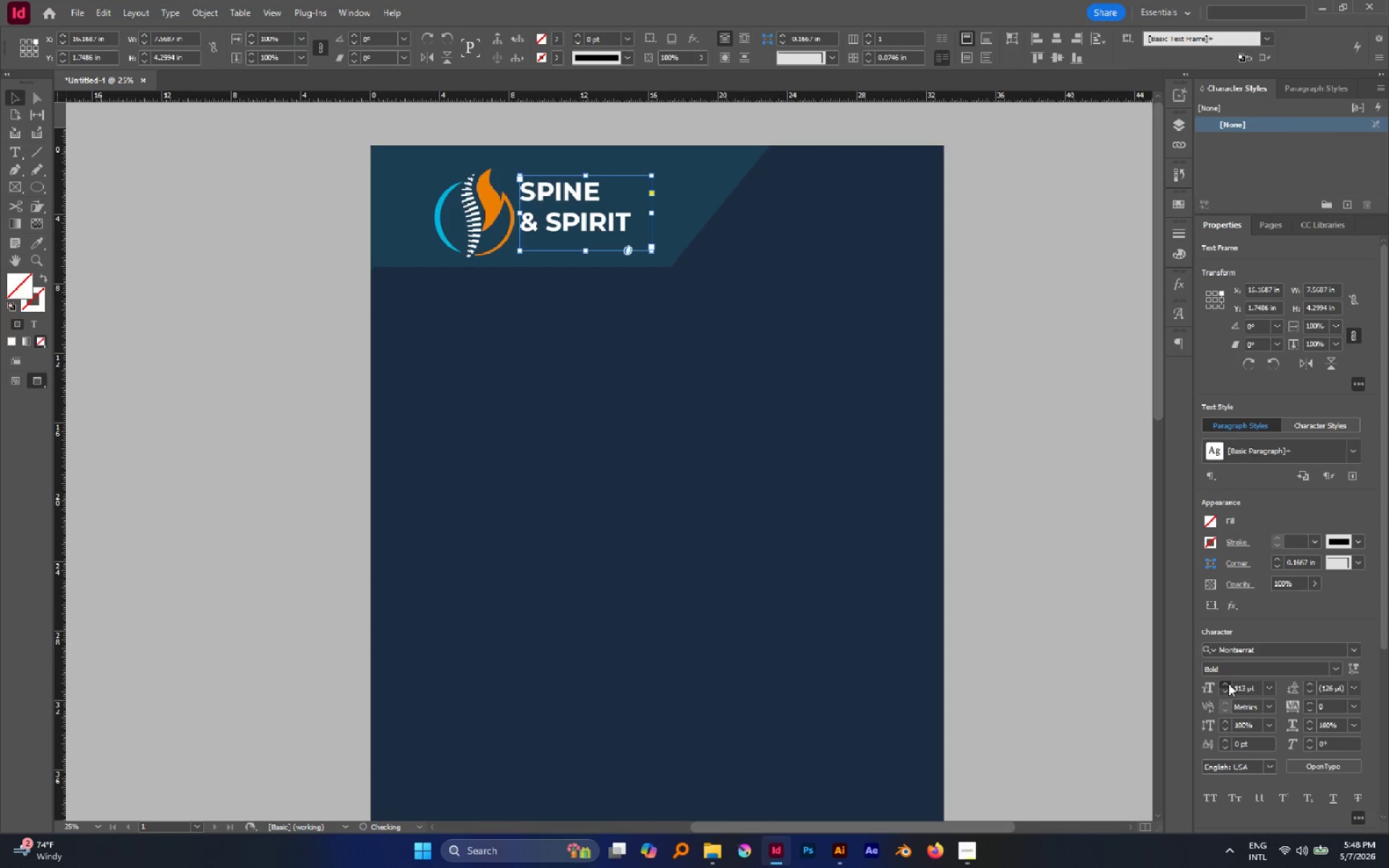 
double_click([1228, 684])
 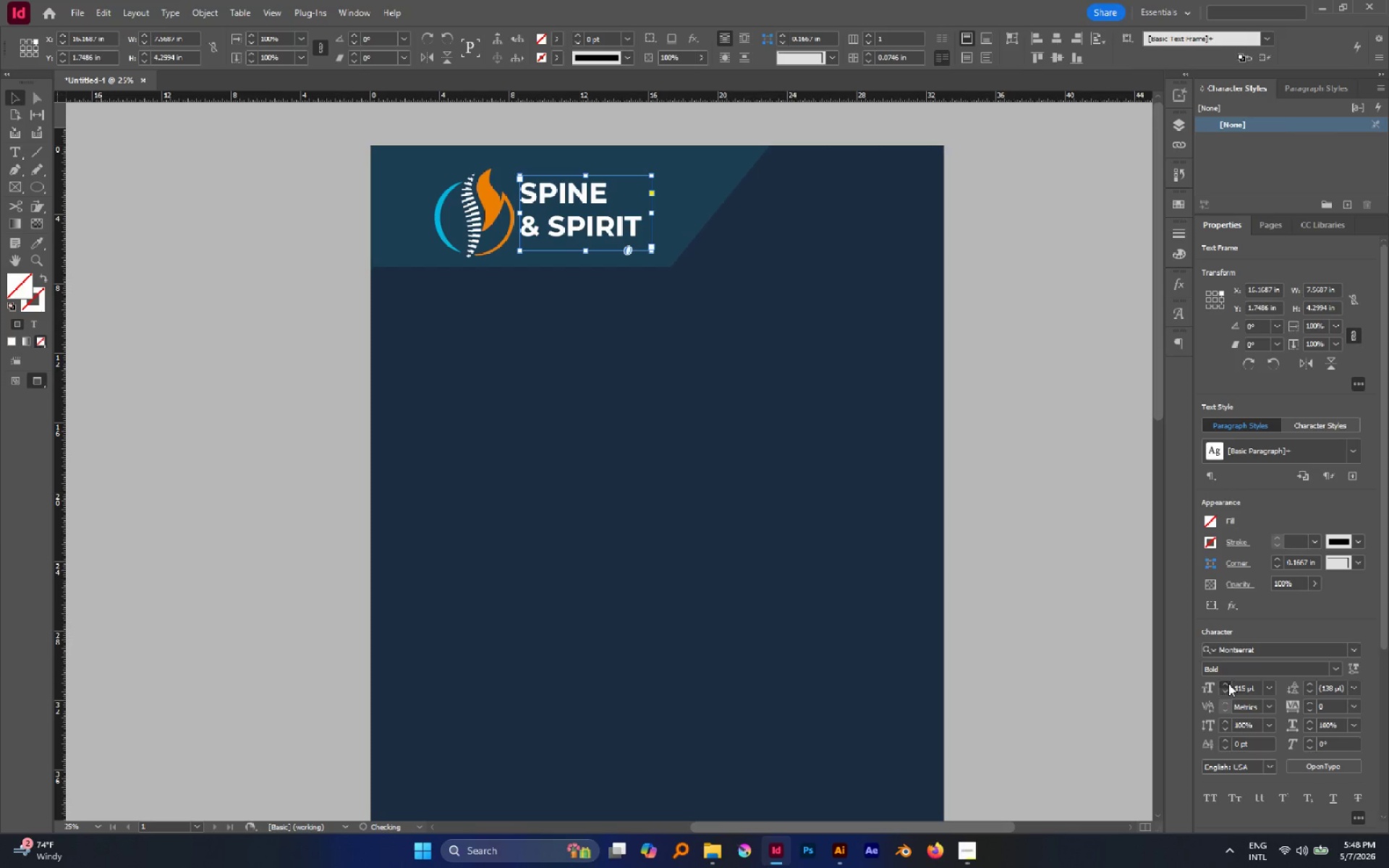 
triple_click([1228, 684])
 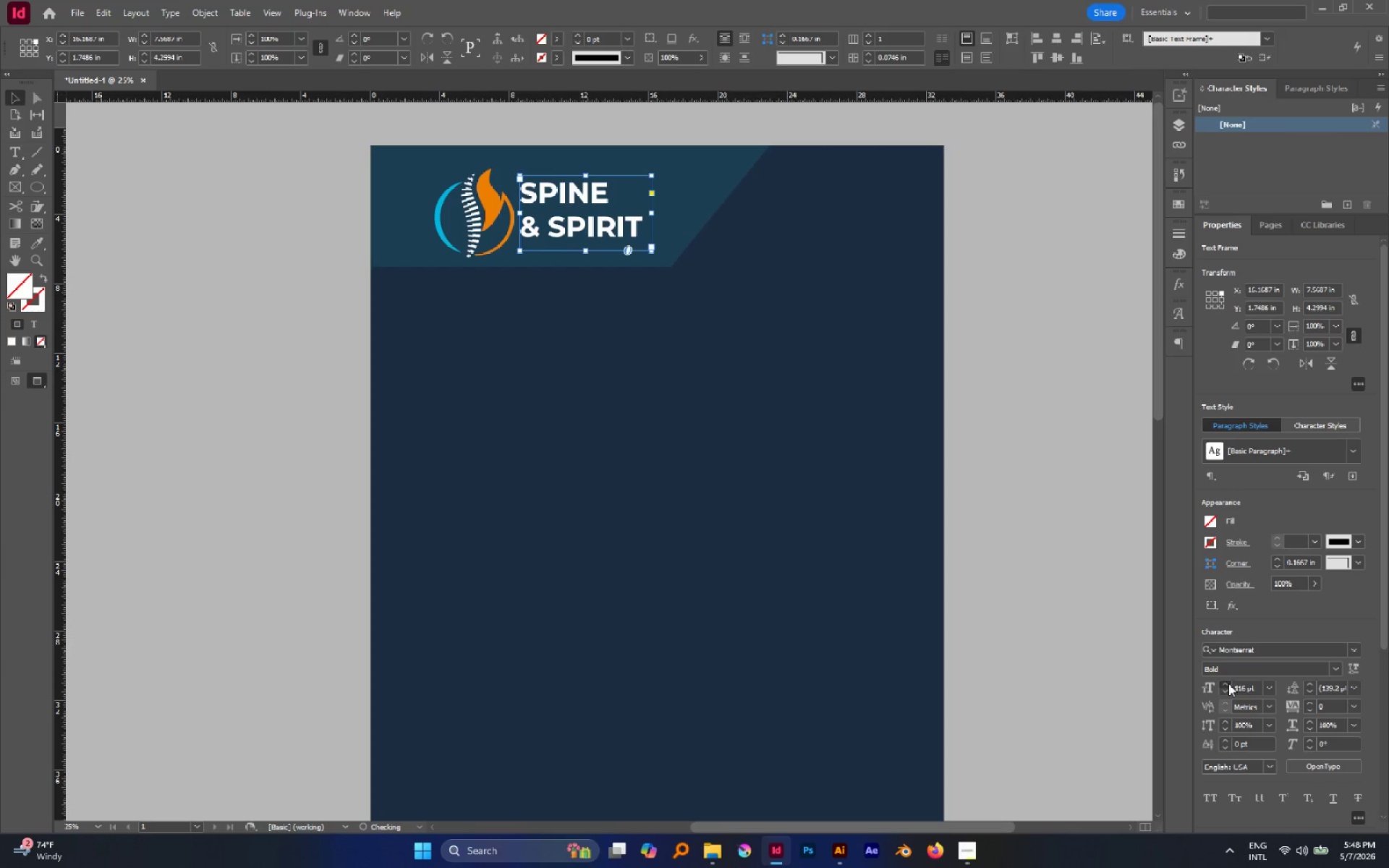 
triple_click([1228, 684])
 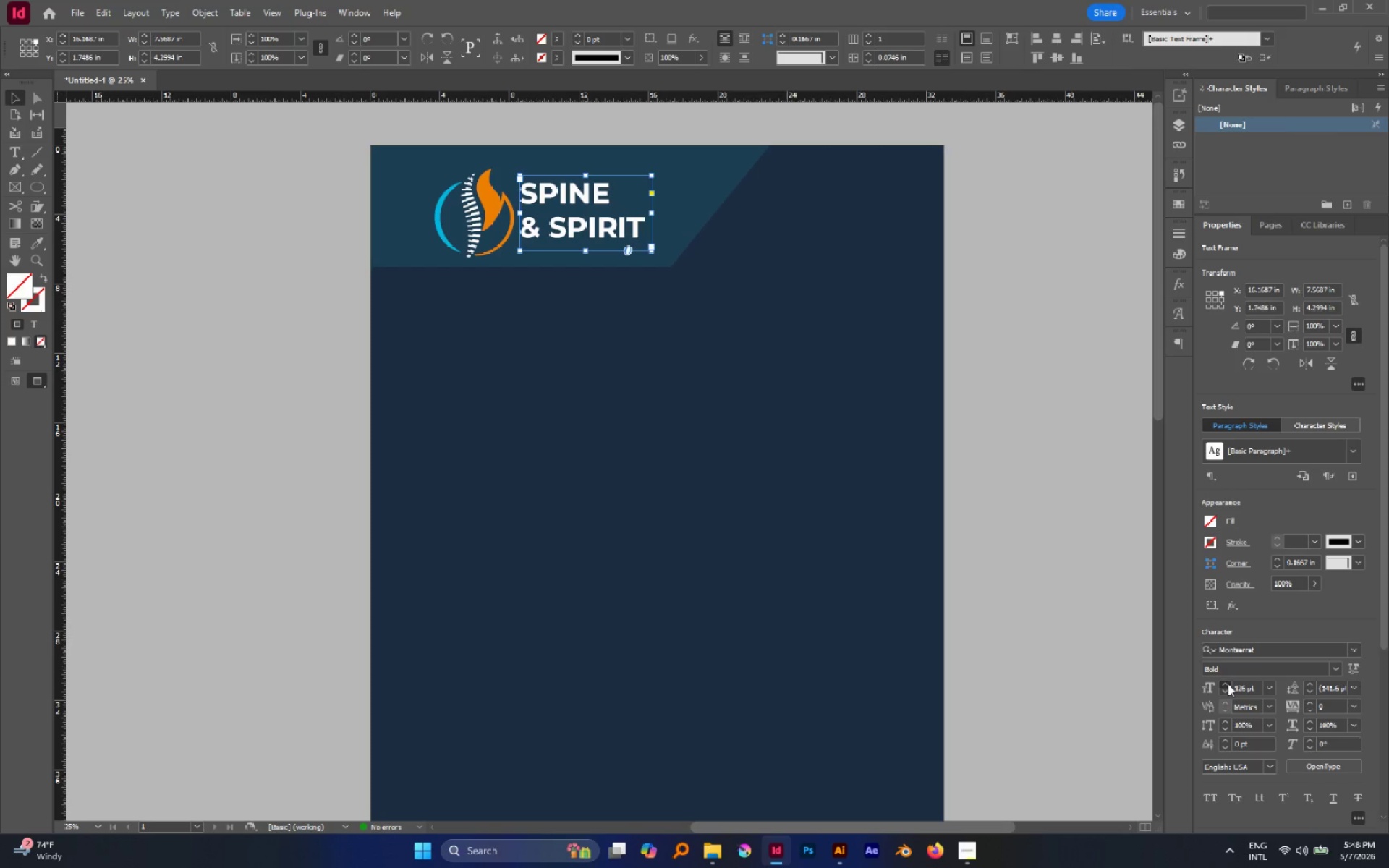 
double_click([1228, 684])
 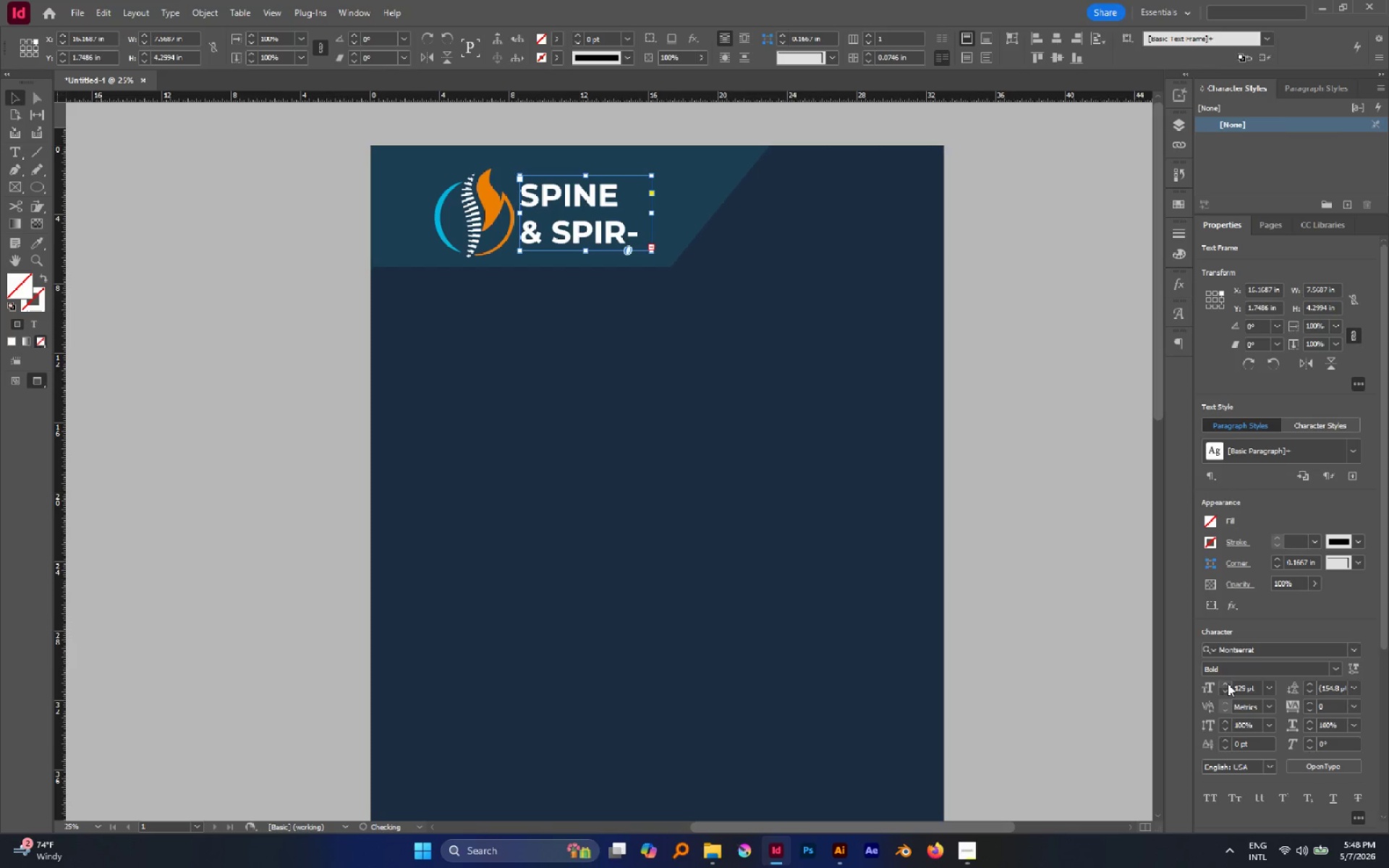 
triple_click([1228, 684])
 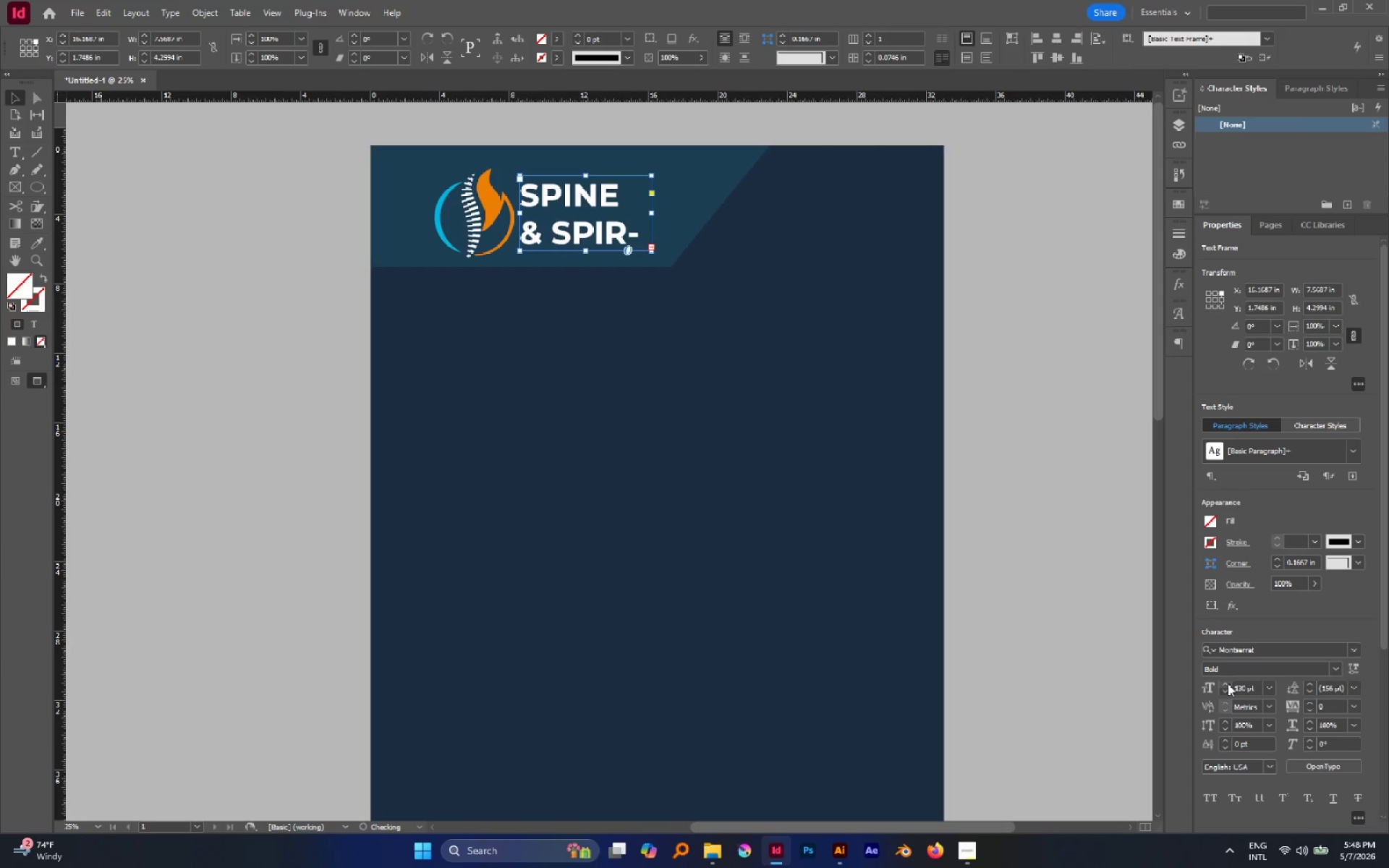 
triple_click([1228, 684])
 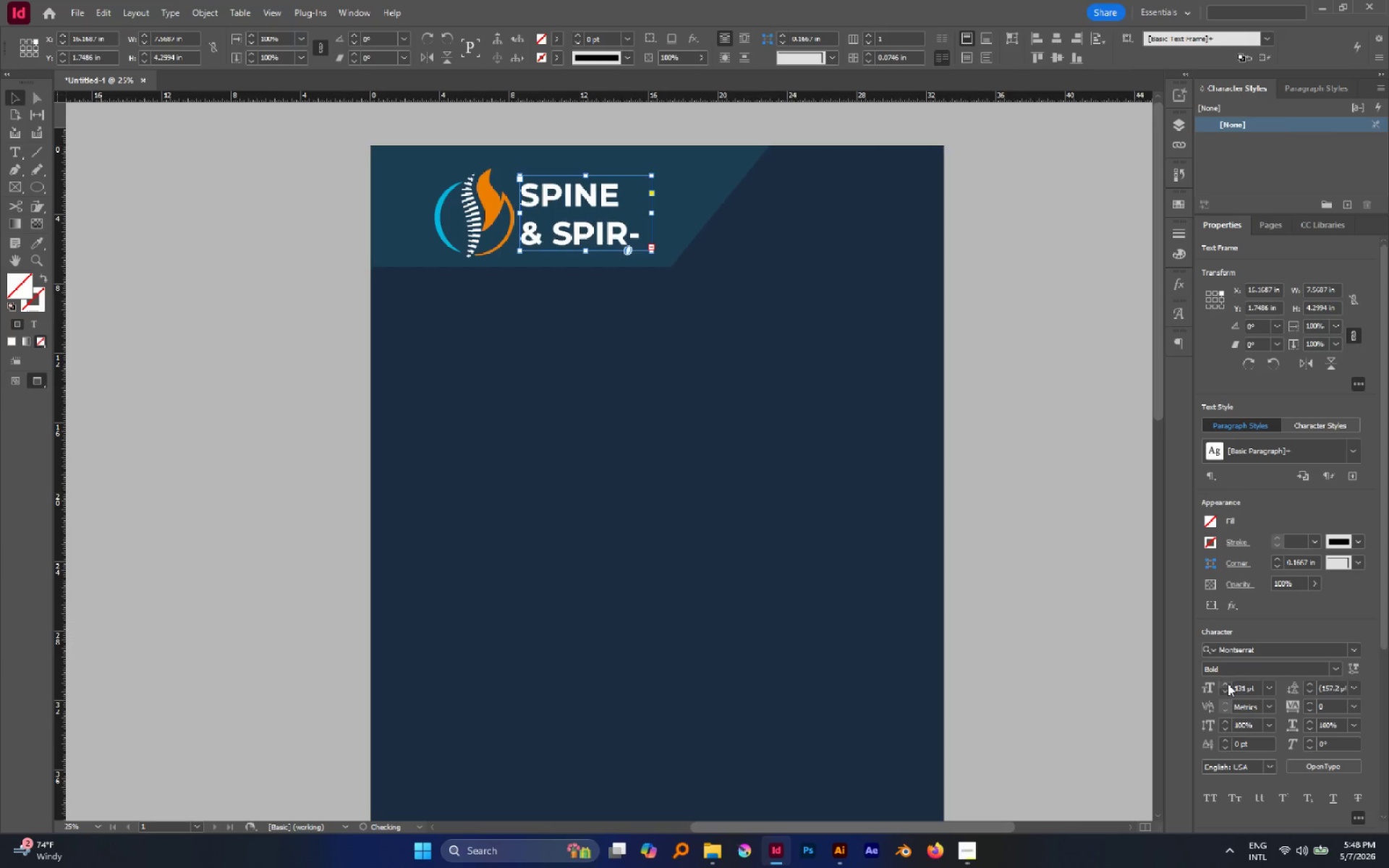 
triple_click([1228, 684])
 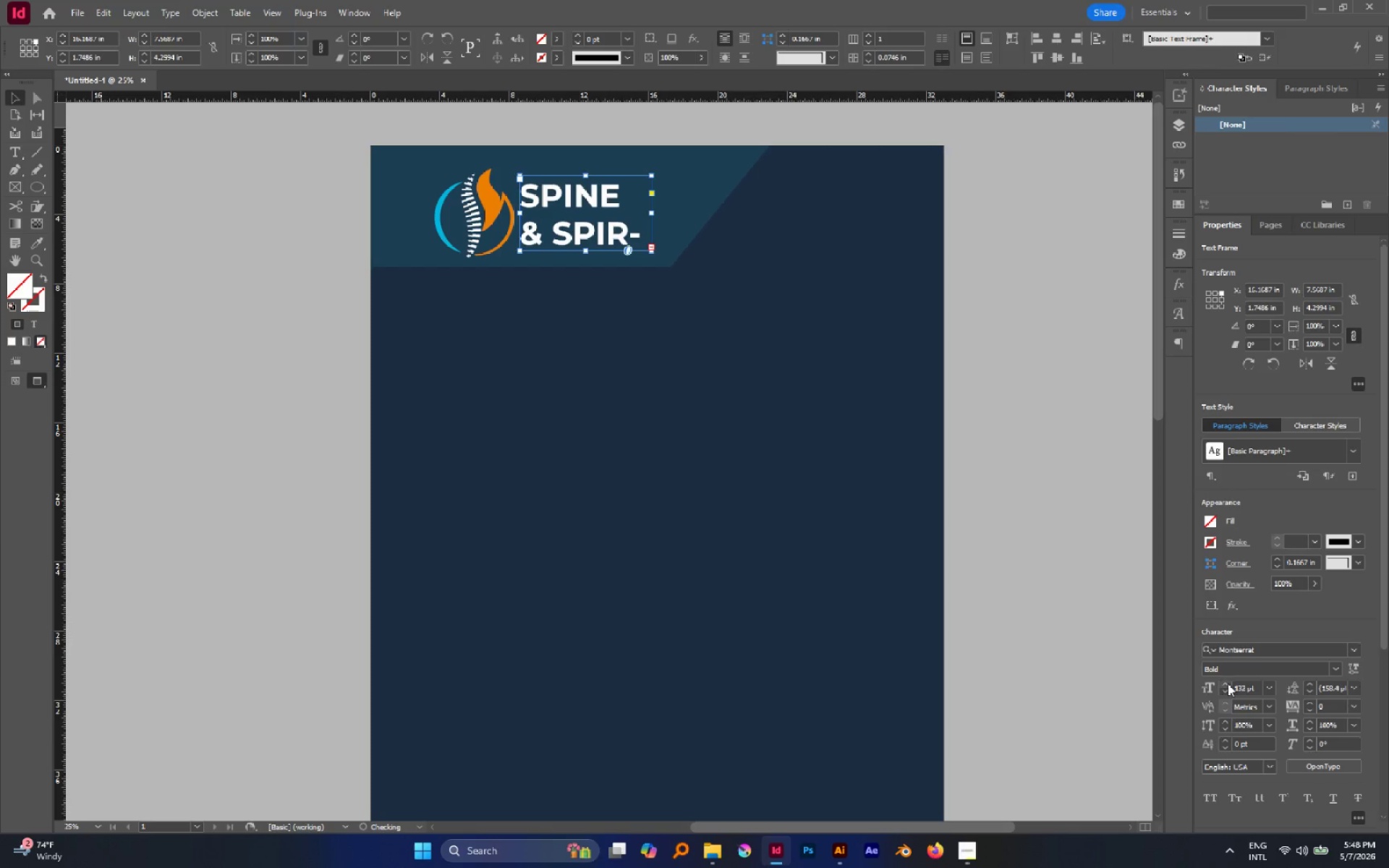 
triple_click([1228, 684])
 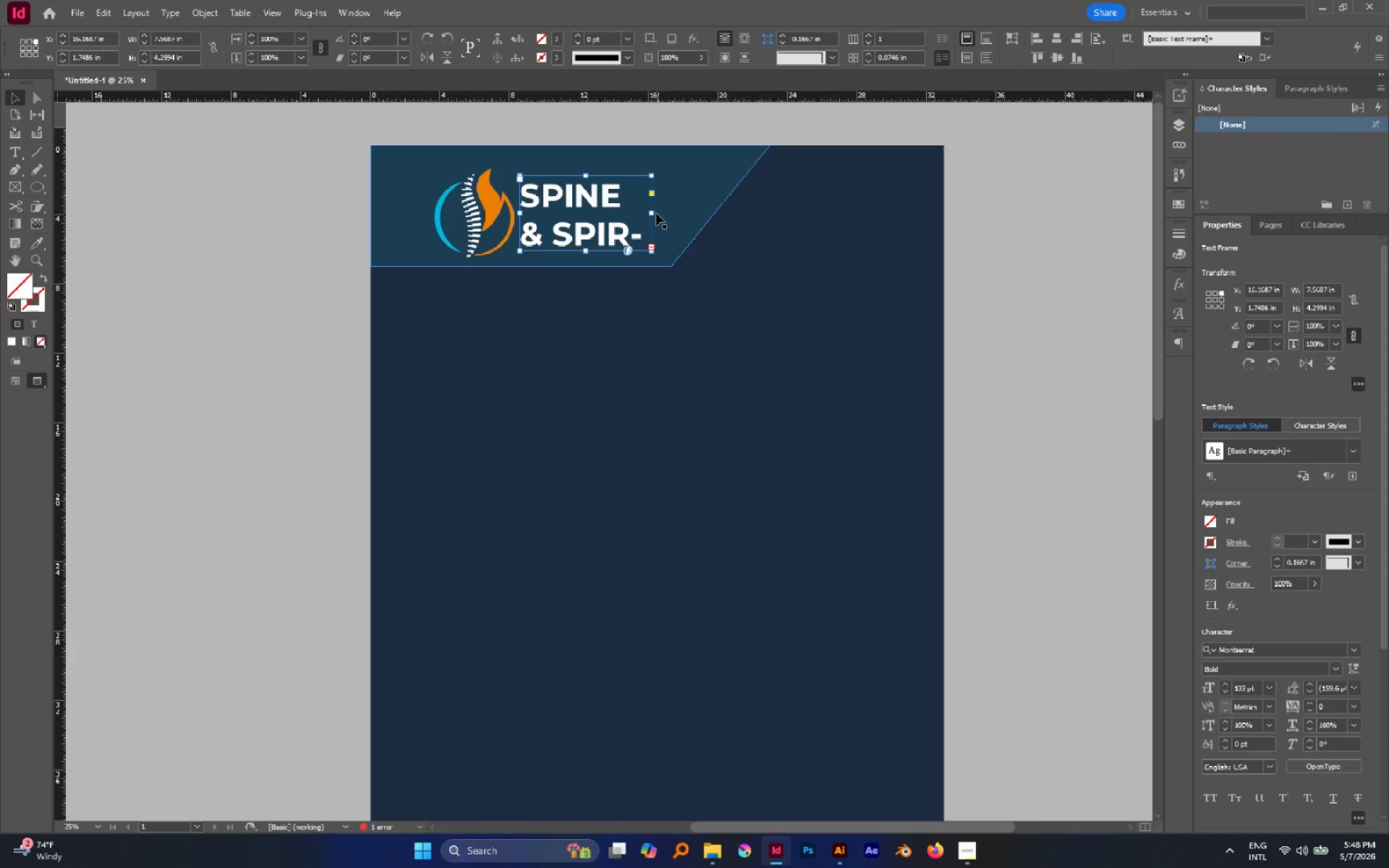 
left_click_drag(start_coordinate=[648, 212], to_coordinate=[723, 217])
 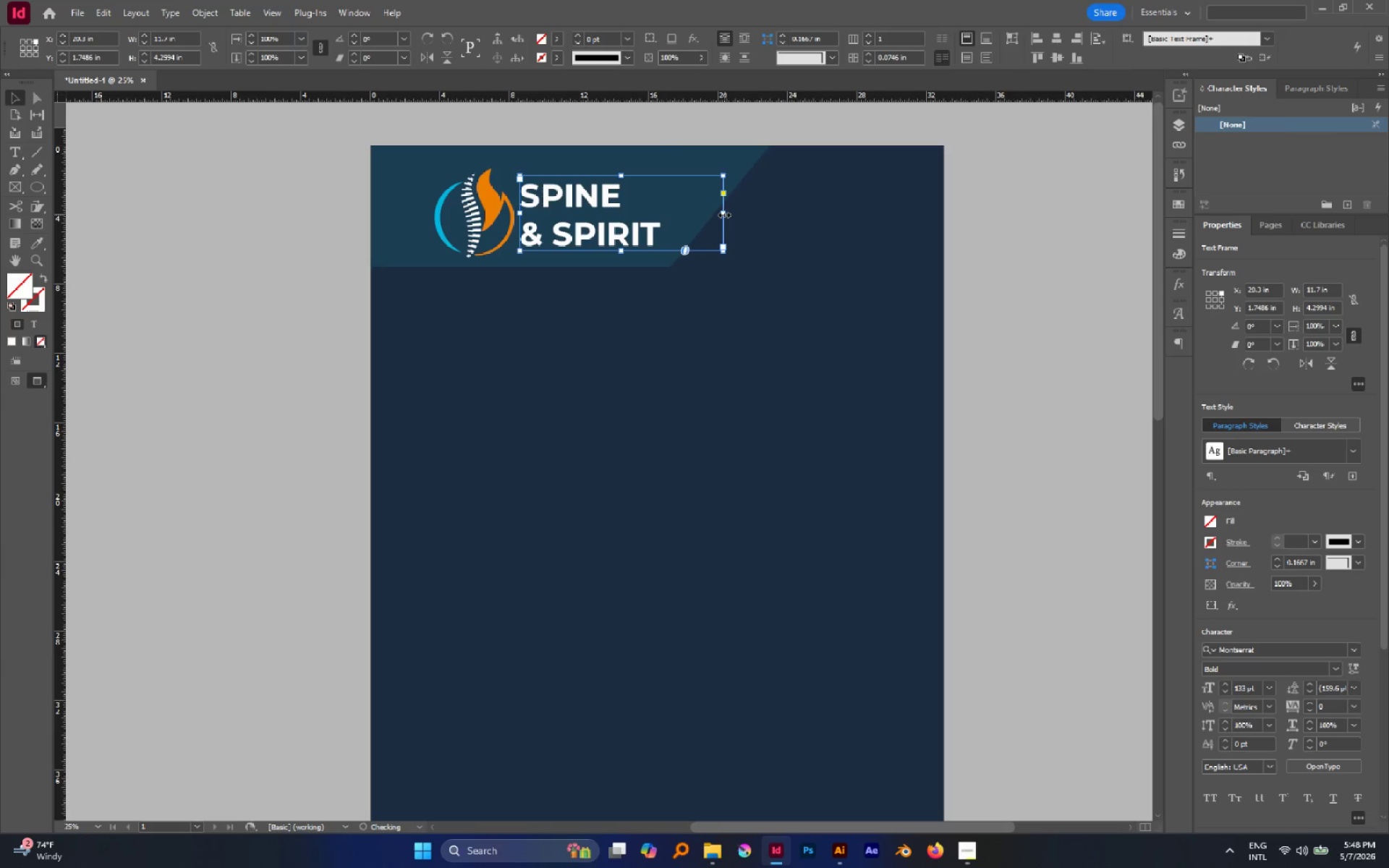 
left_click_drag(start_coordinate=[724, 215], to_coordinate=[670, 216])
 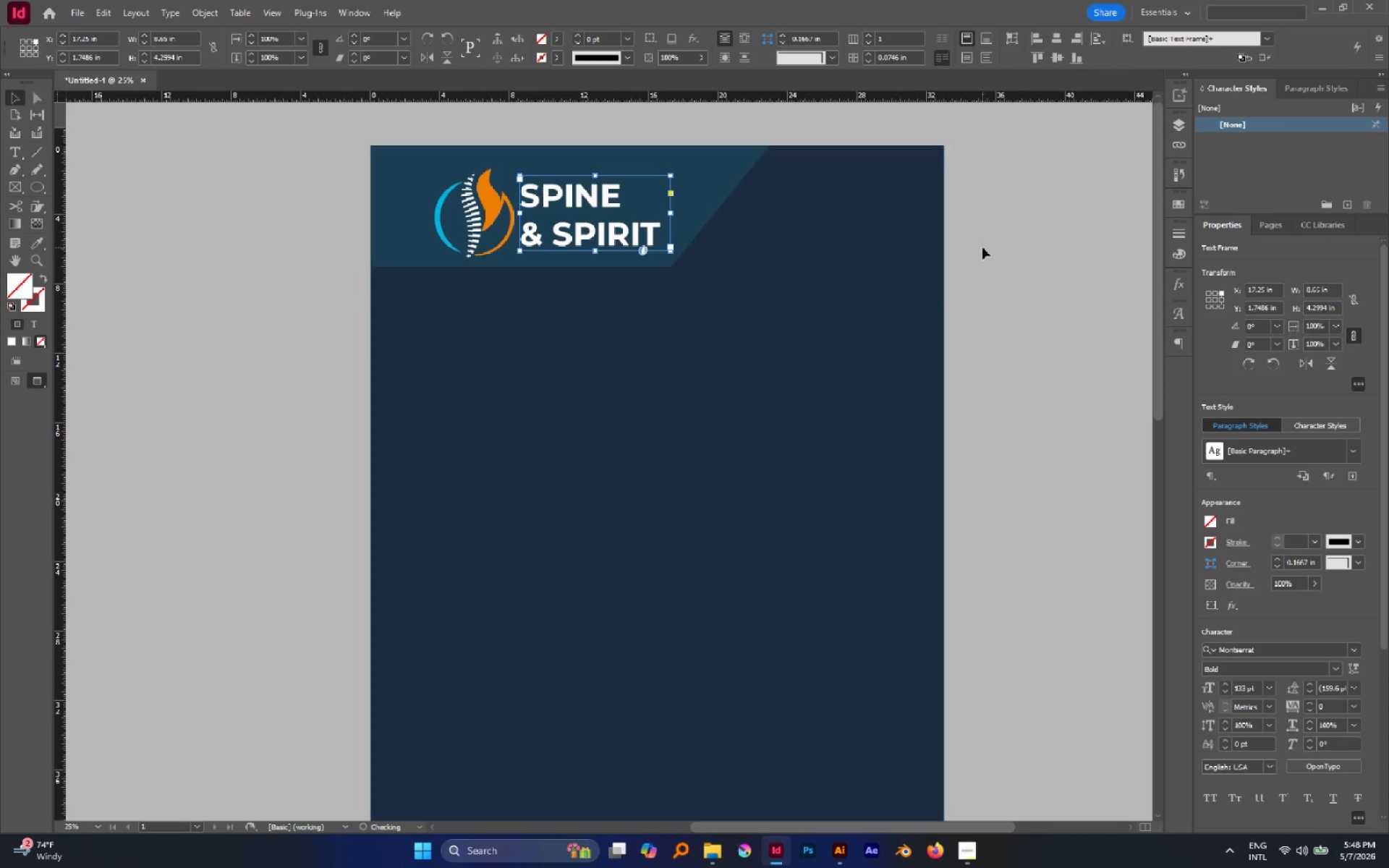 
left_click([982, 247])
 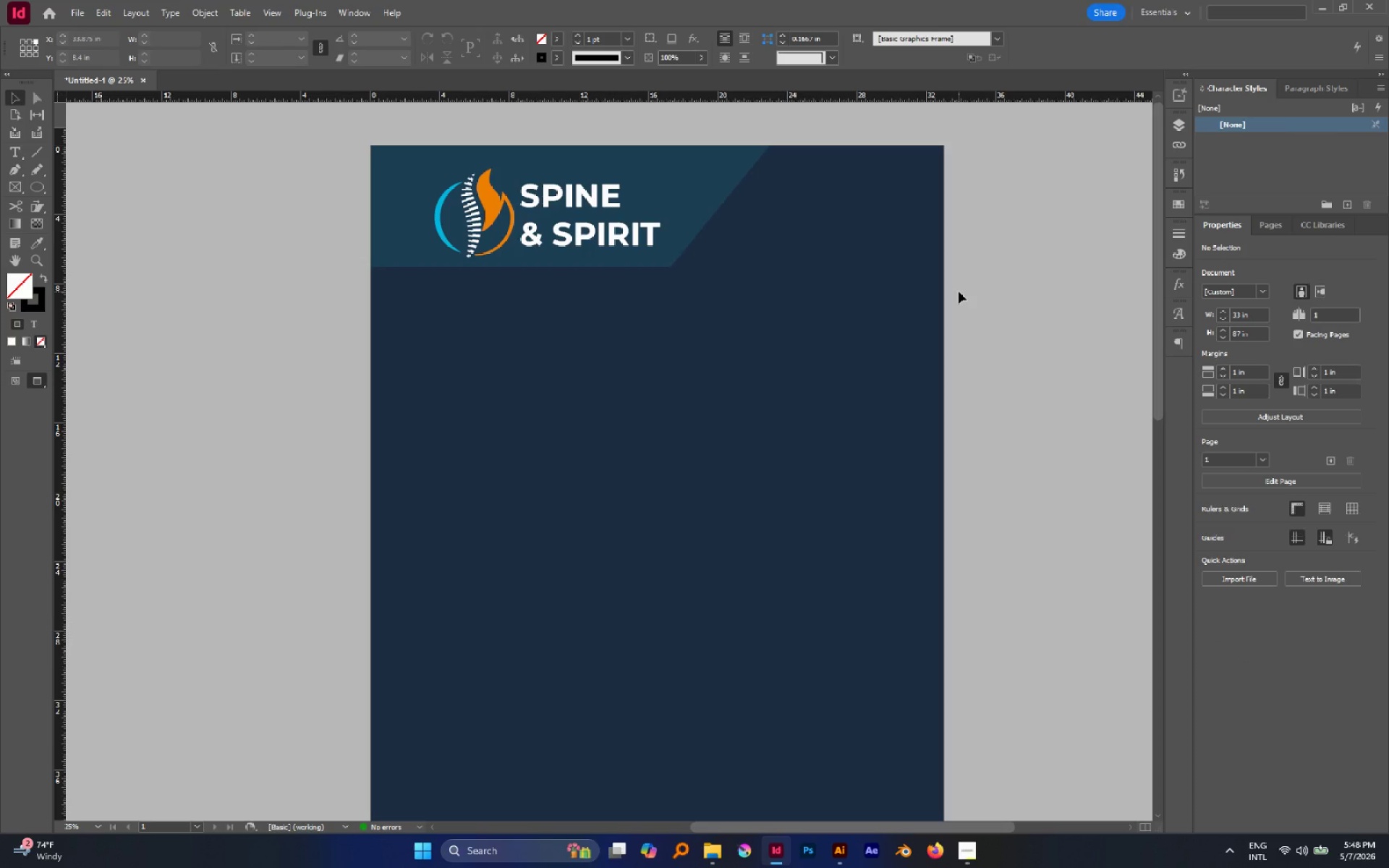 
left_click([1056, 286])
 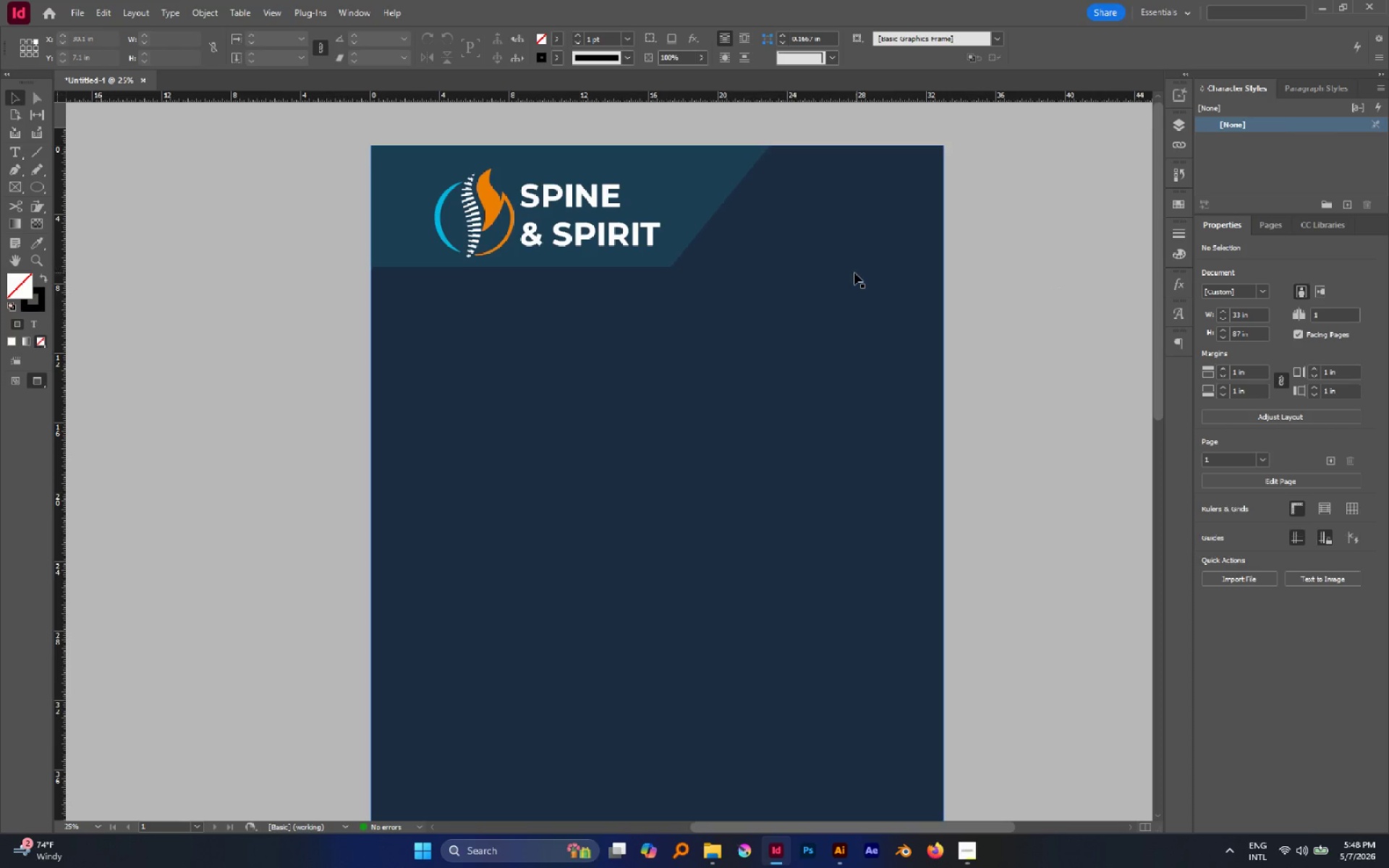 
scroll: coordinate [854, 273], scroll_direction: down, amount: 1.0
 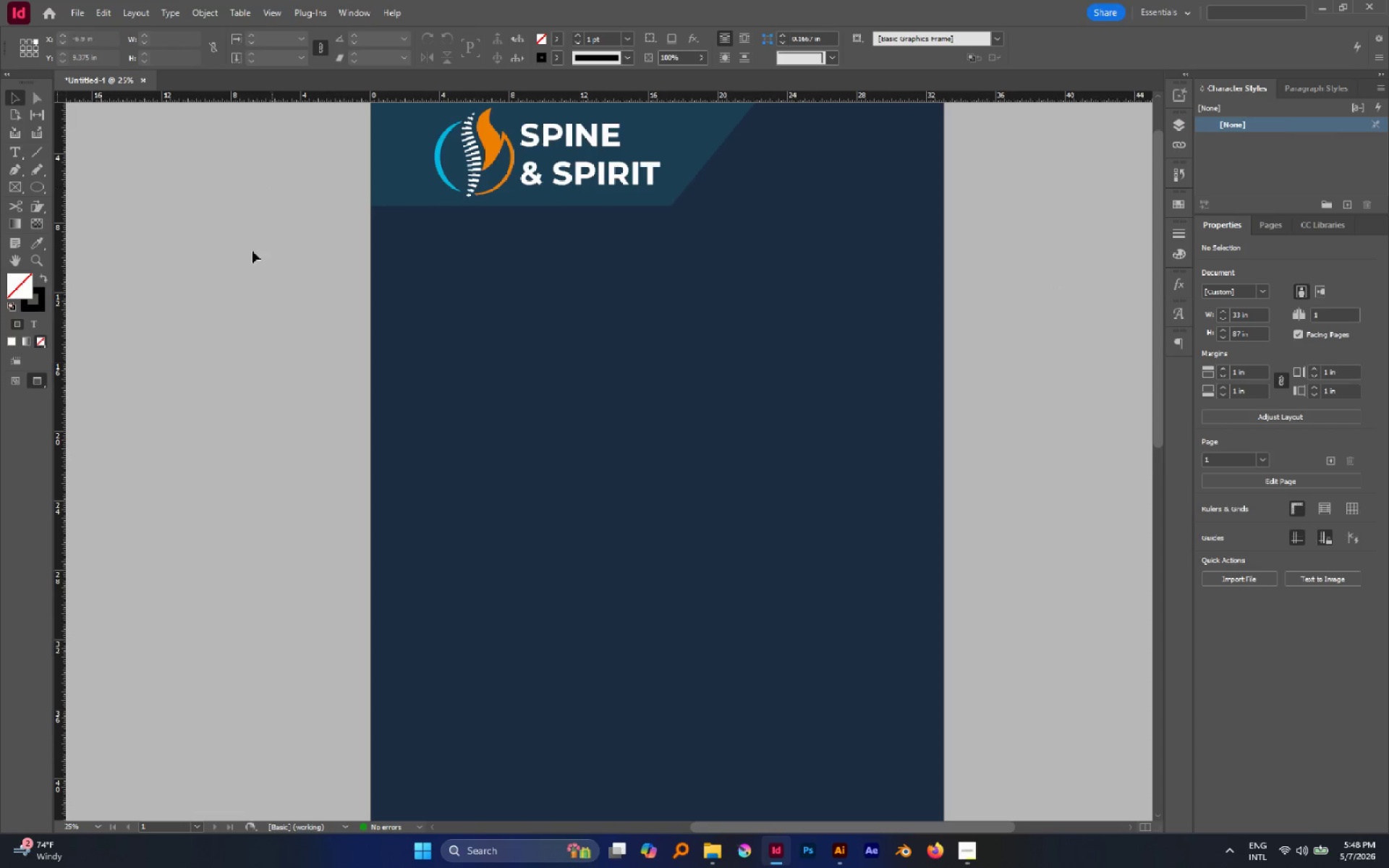 
double_click([577, 166])
 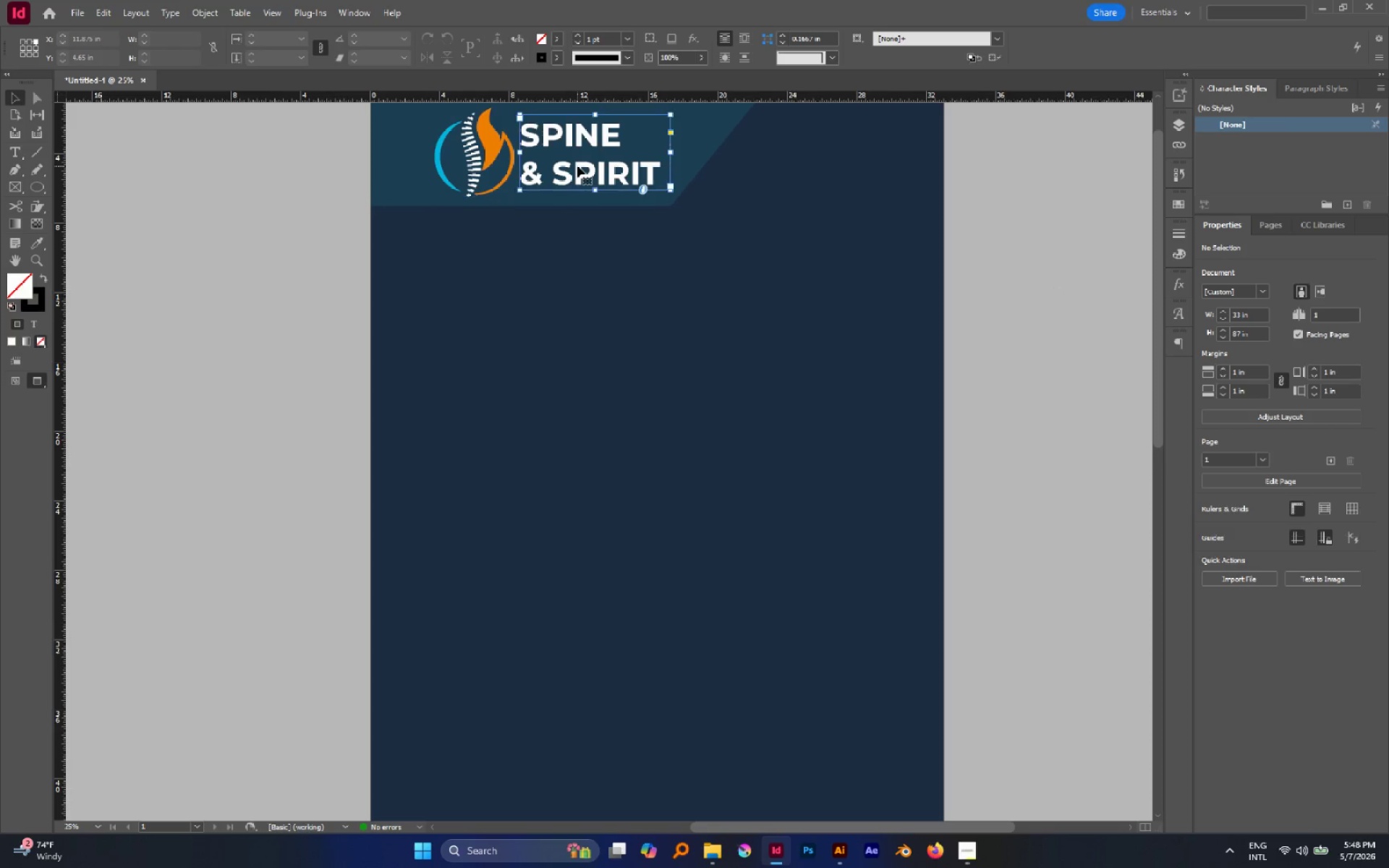 
triple_click([577, 166])
 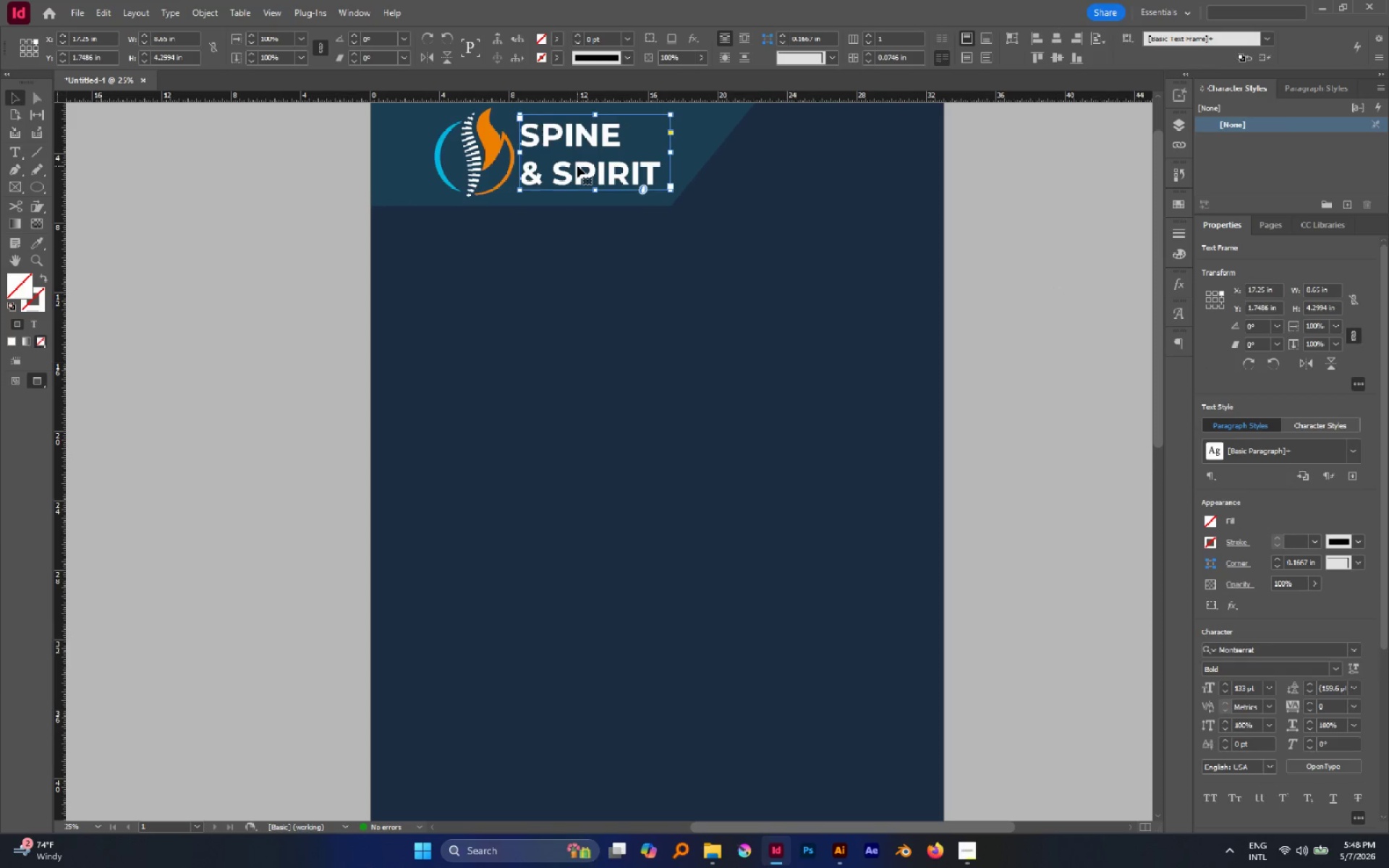 
key(Control+C)
 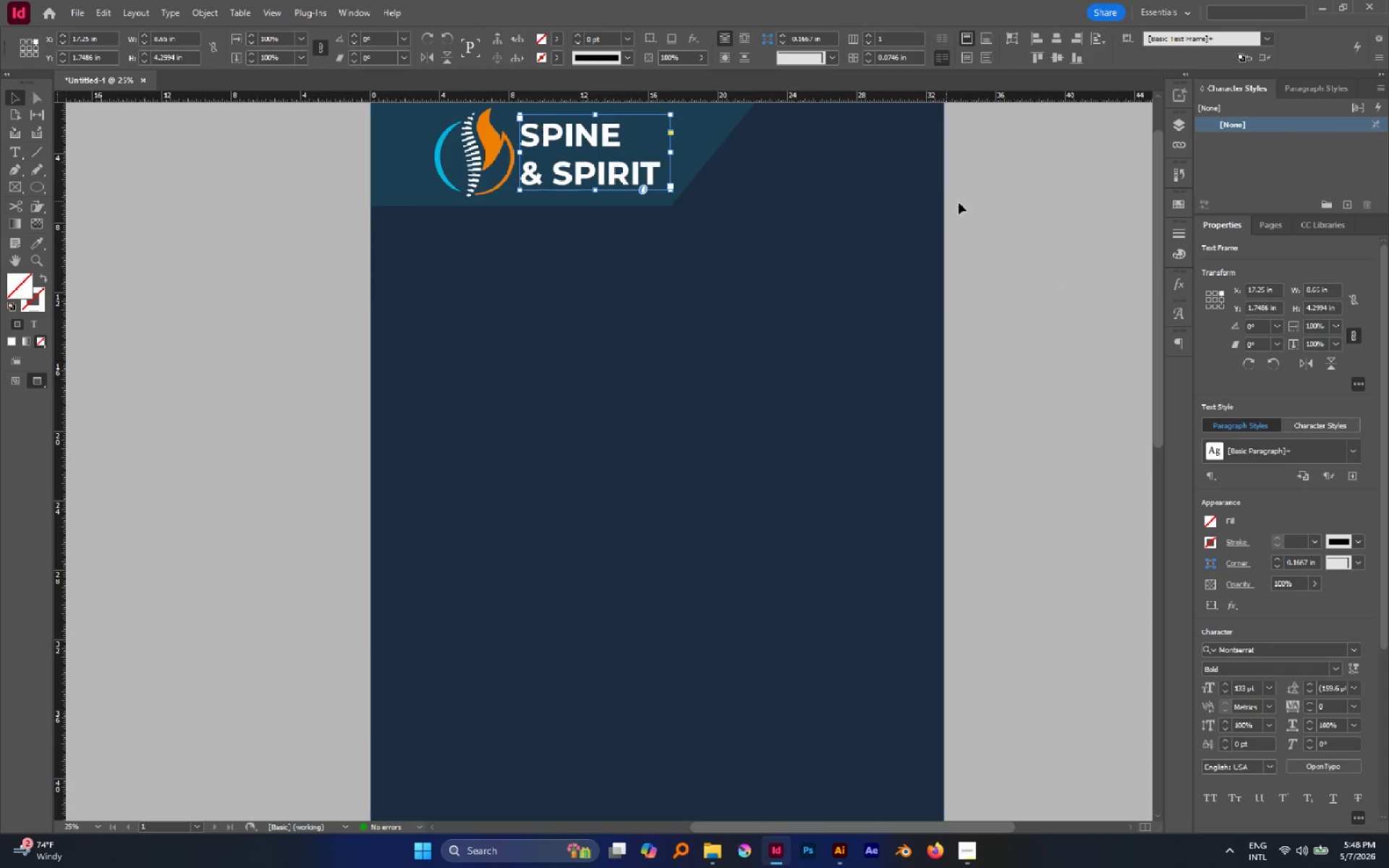 
left_click([976, 202])
 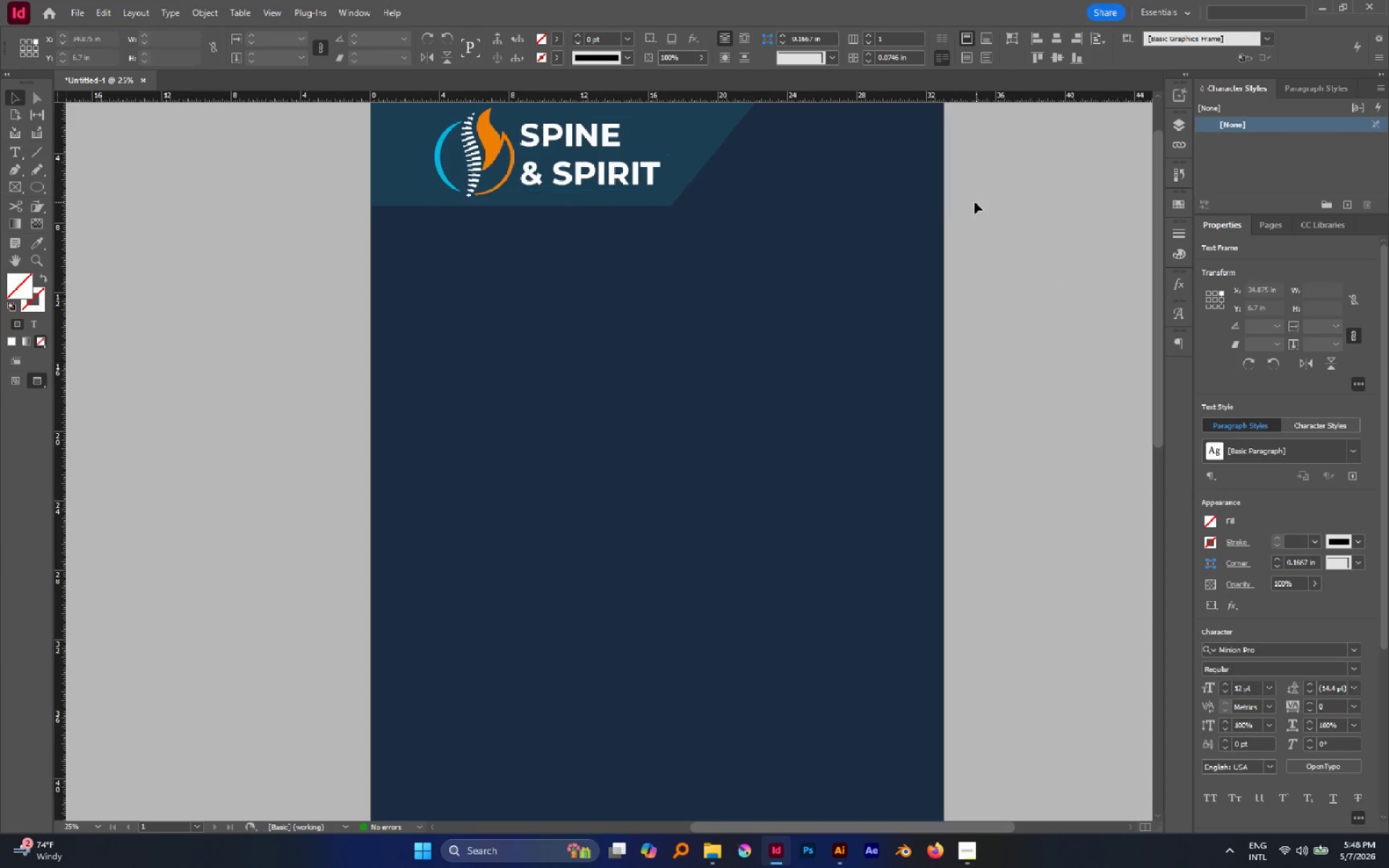 
key(Control+V)
 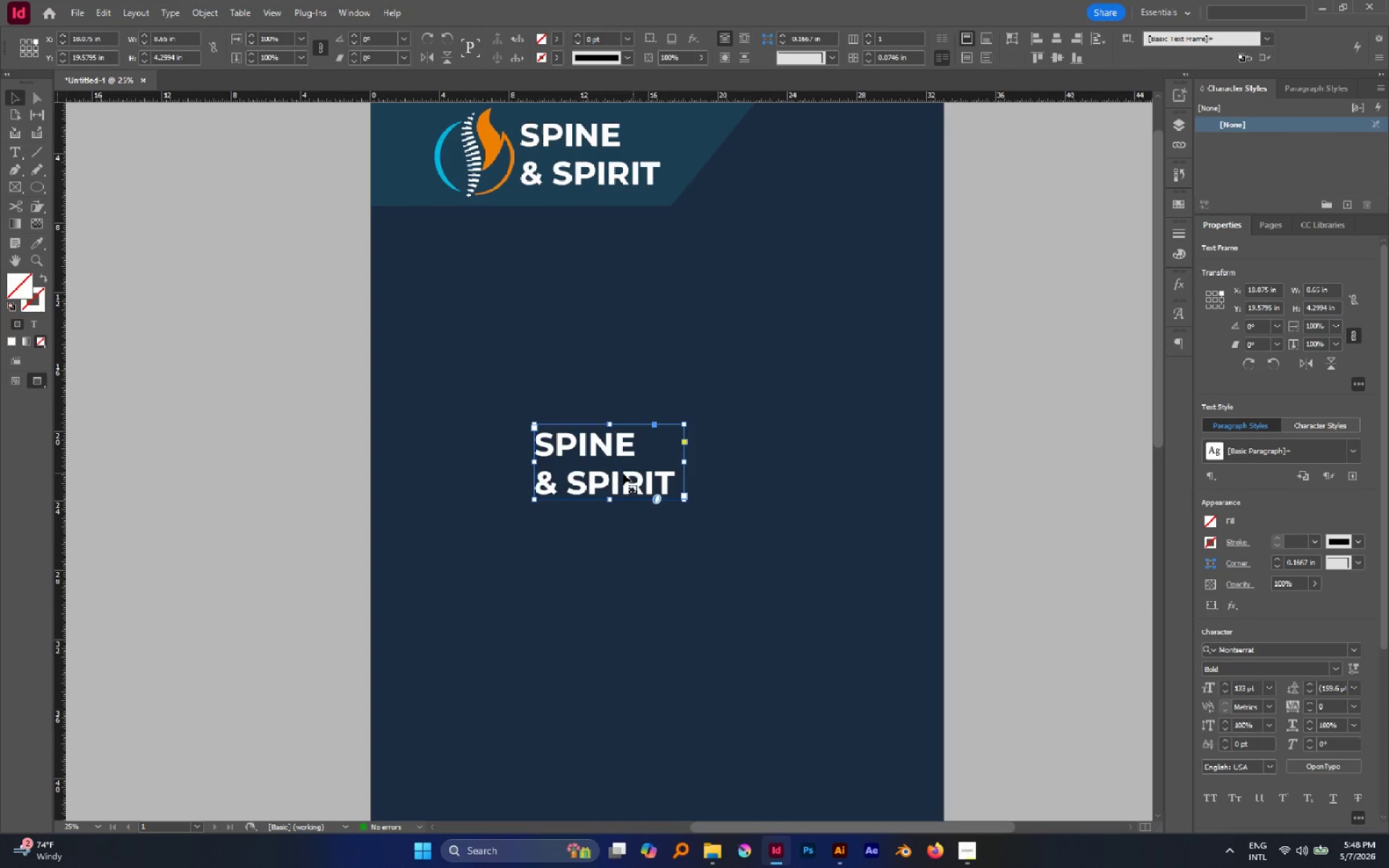 
double_click([621, 473])
 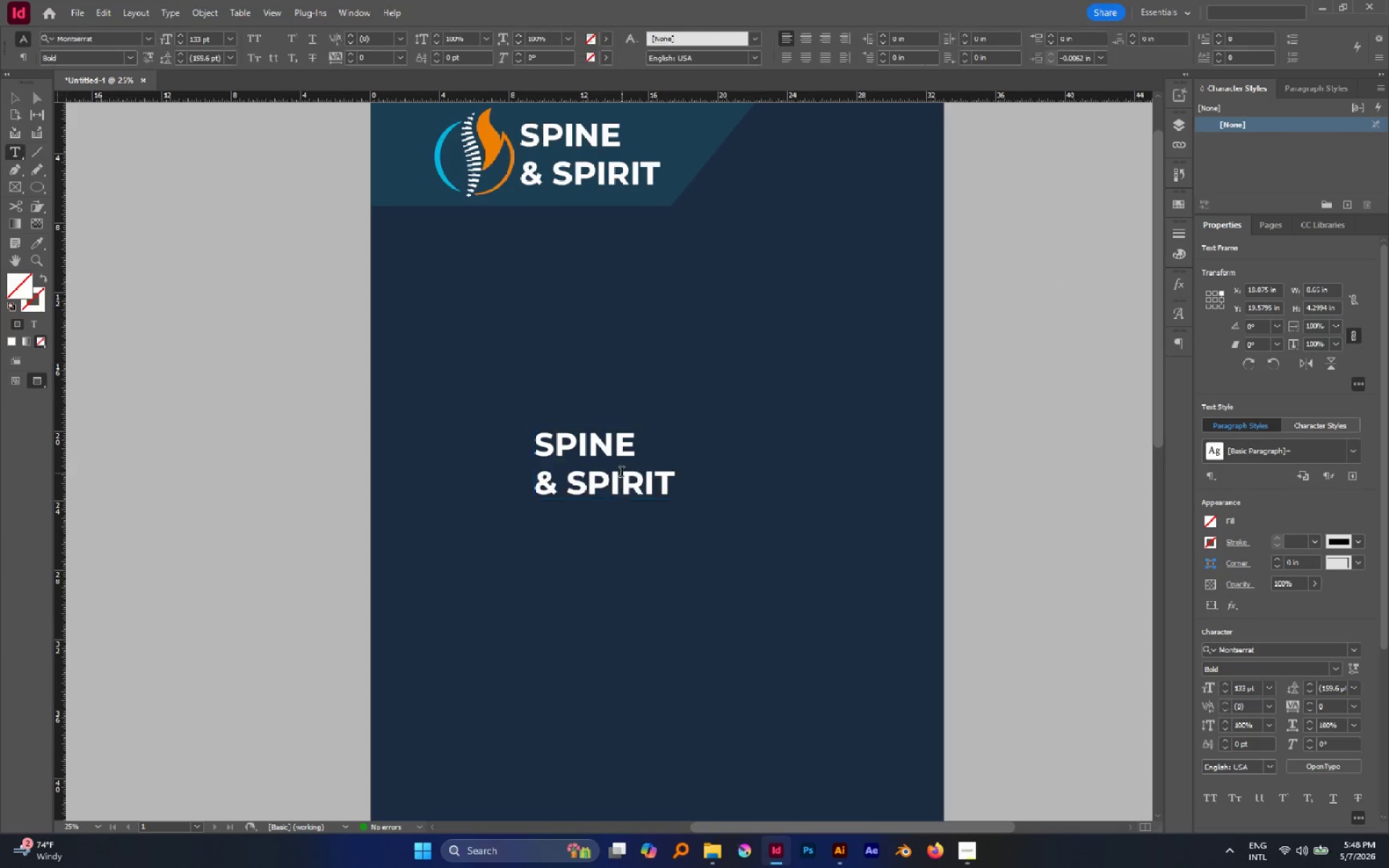 
triple_click([621, 473])
 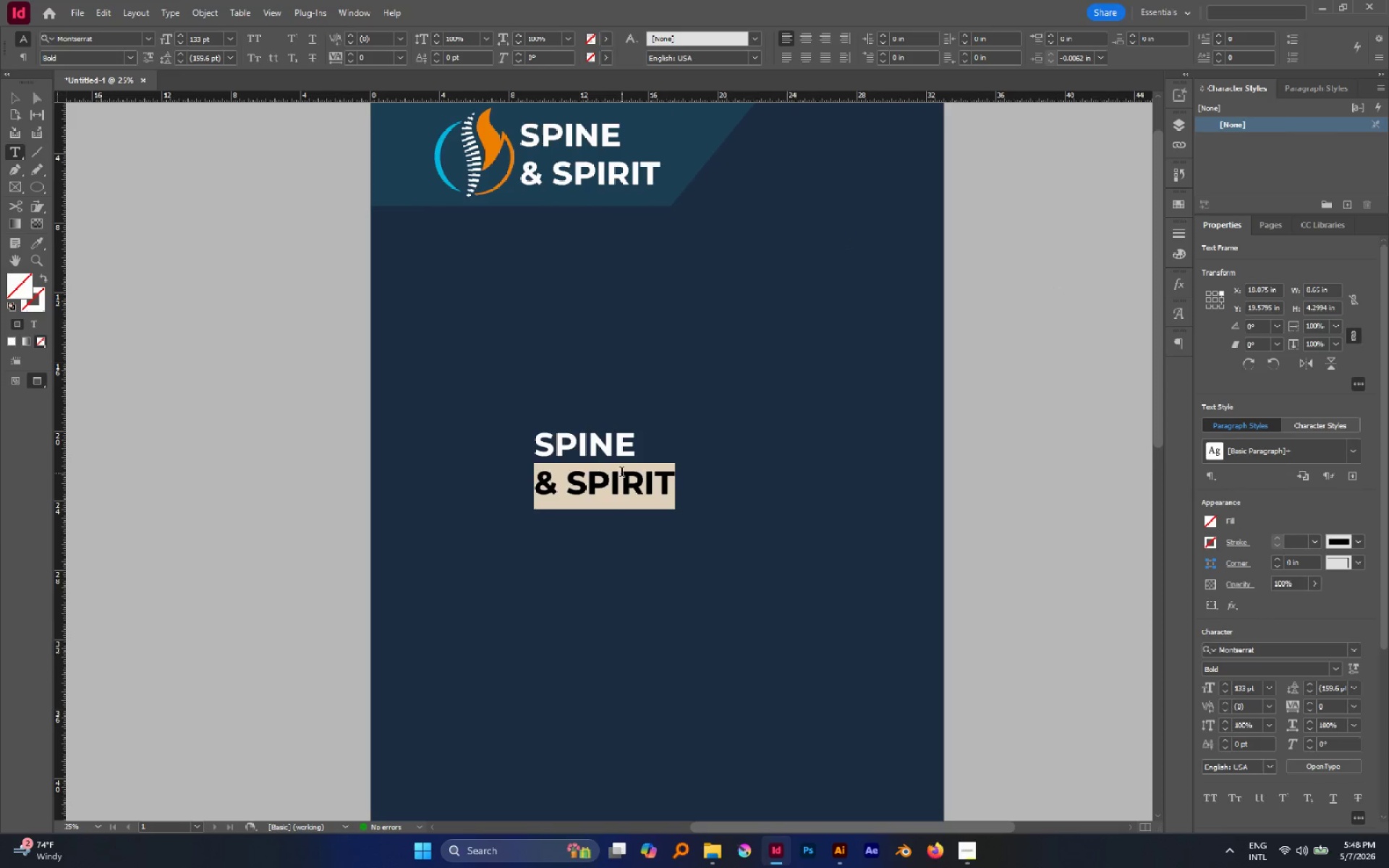 
key(Control+A)
 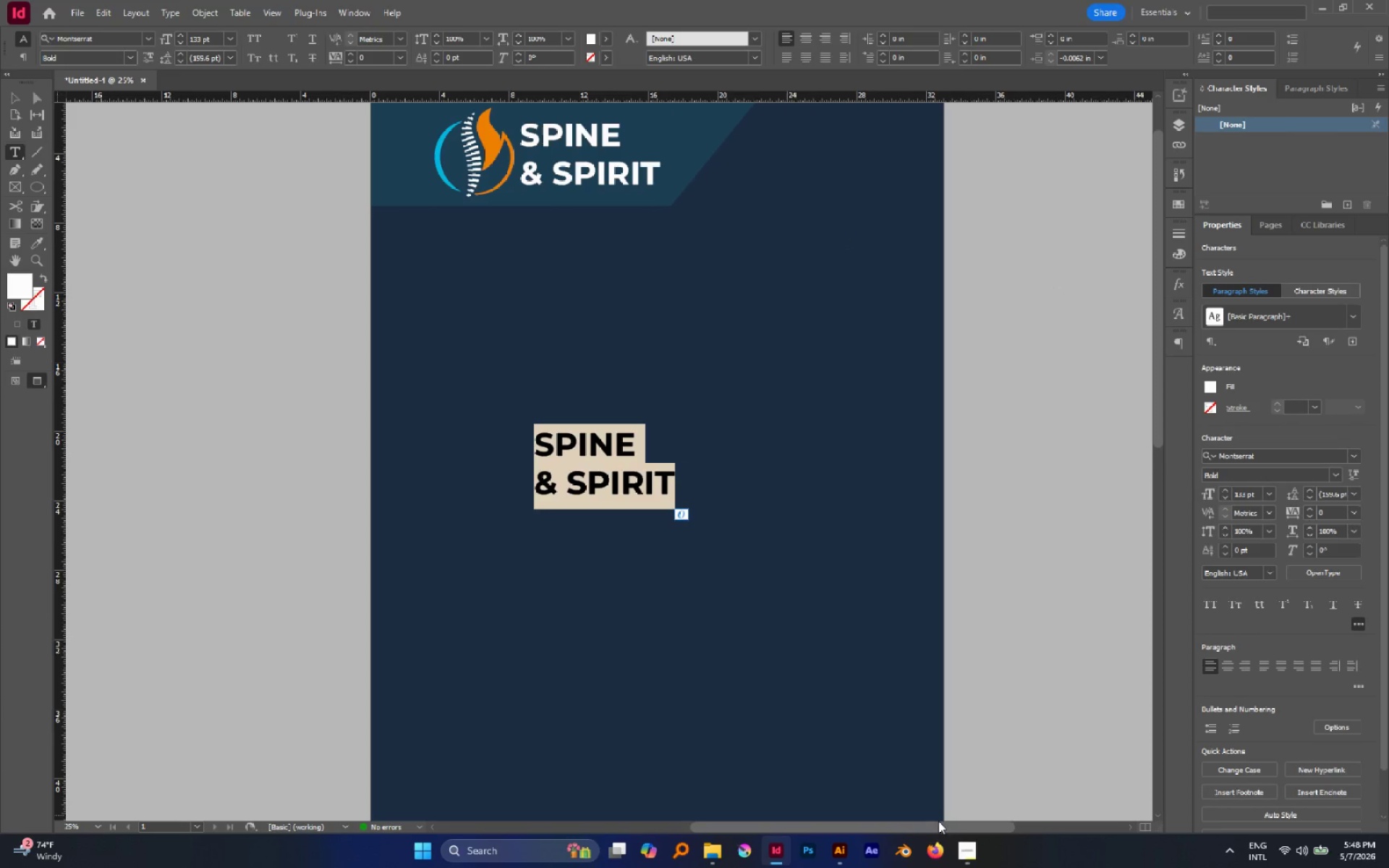 
left_click([956, 848])